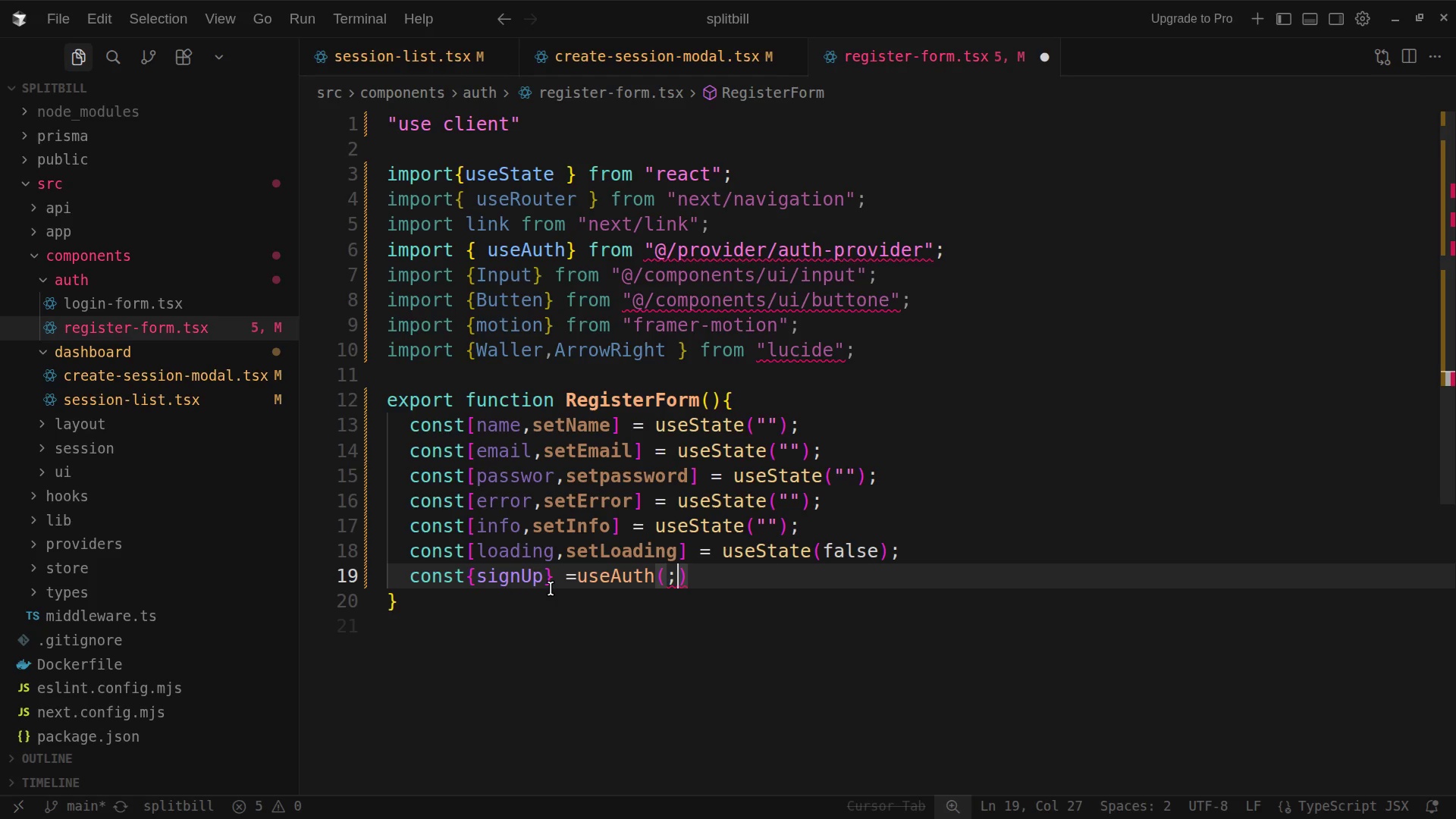 
key(Backspace)
 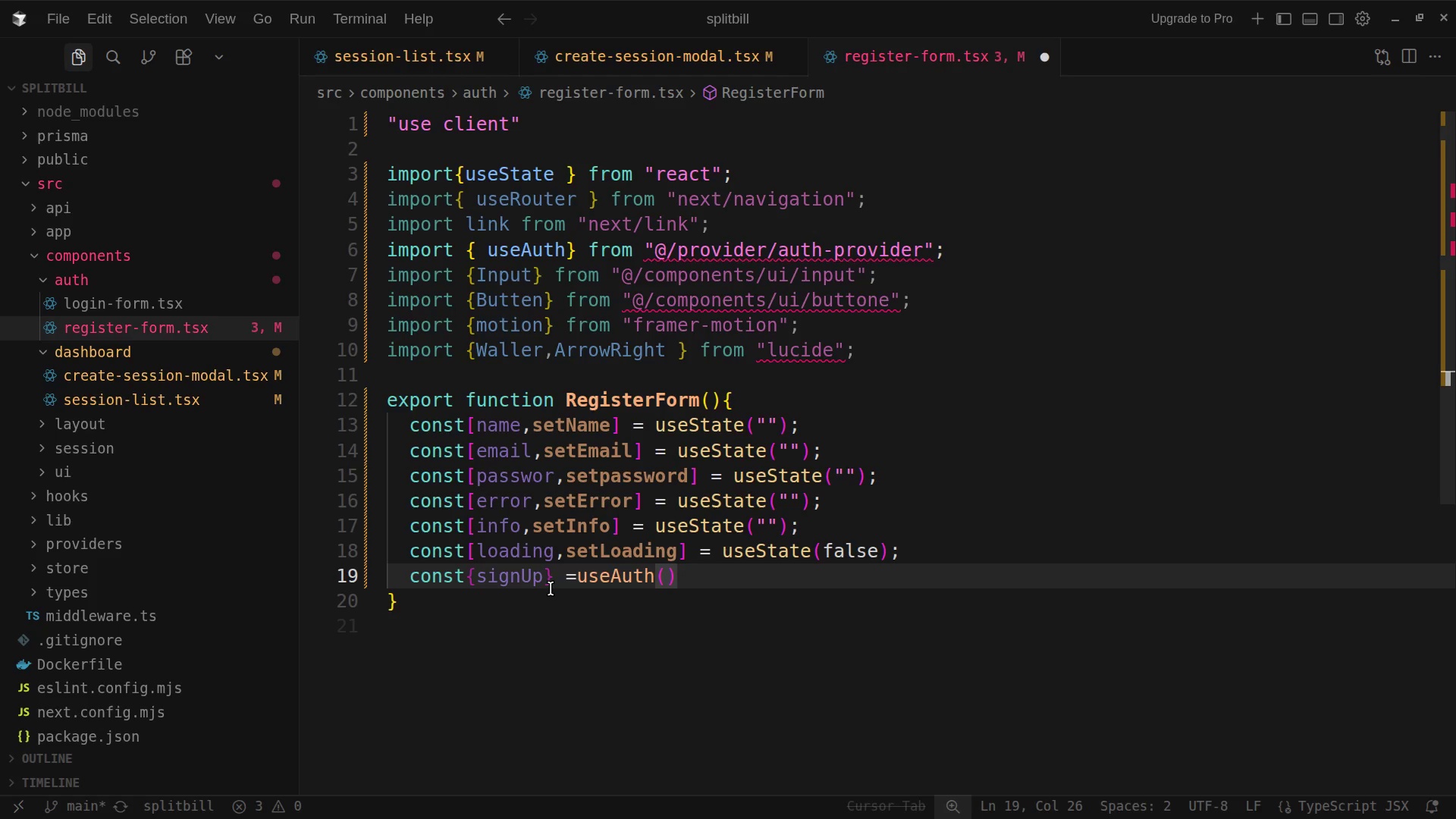 
key(ArrowRight)
 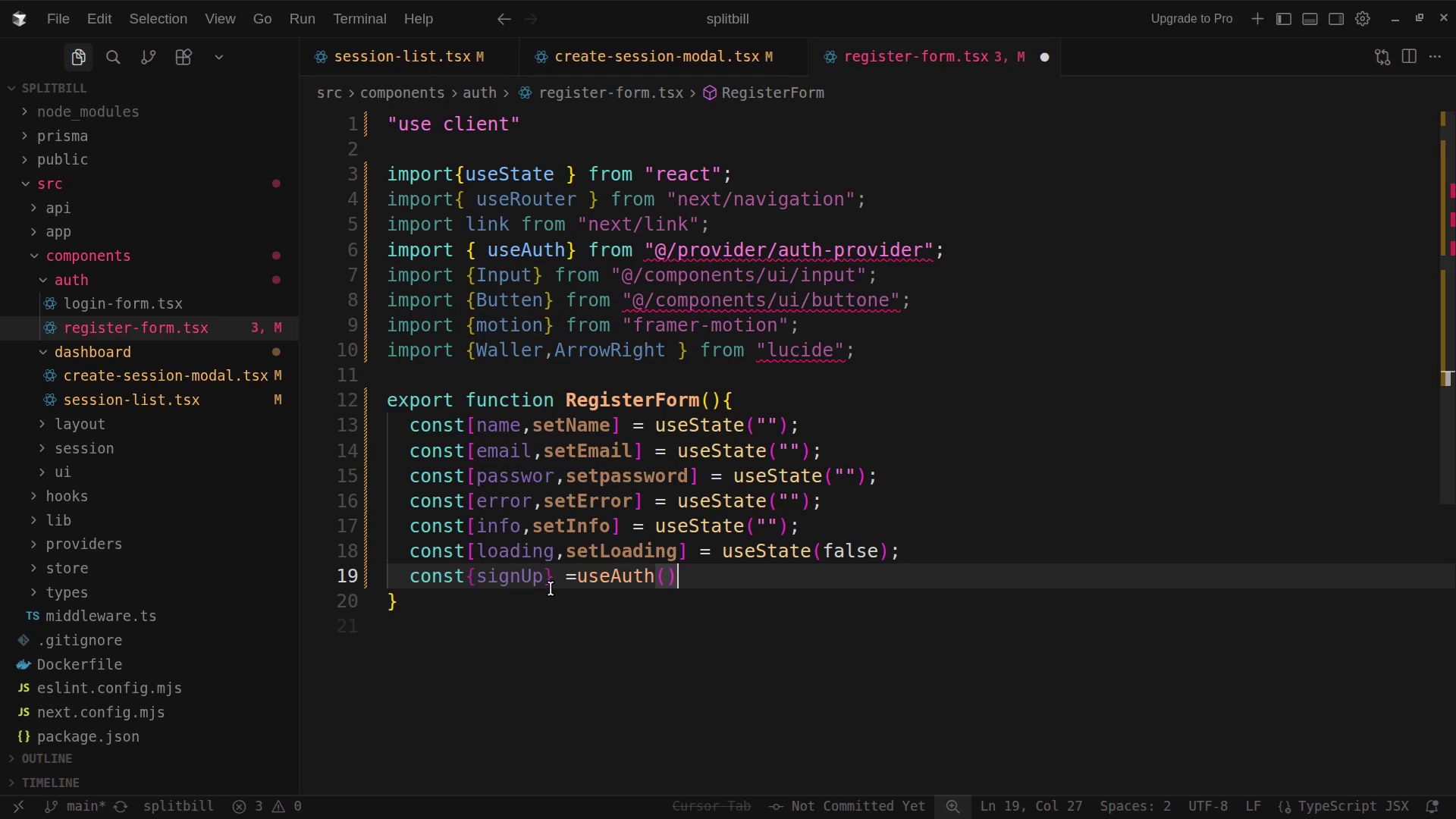 
key(Semicolon)
 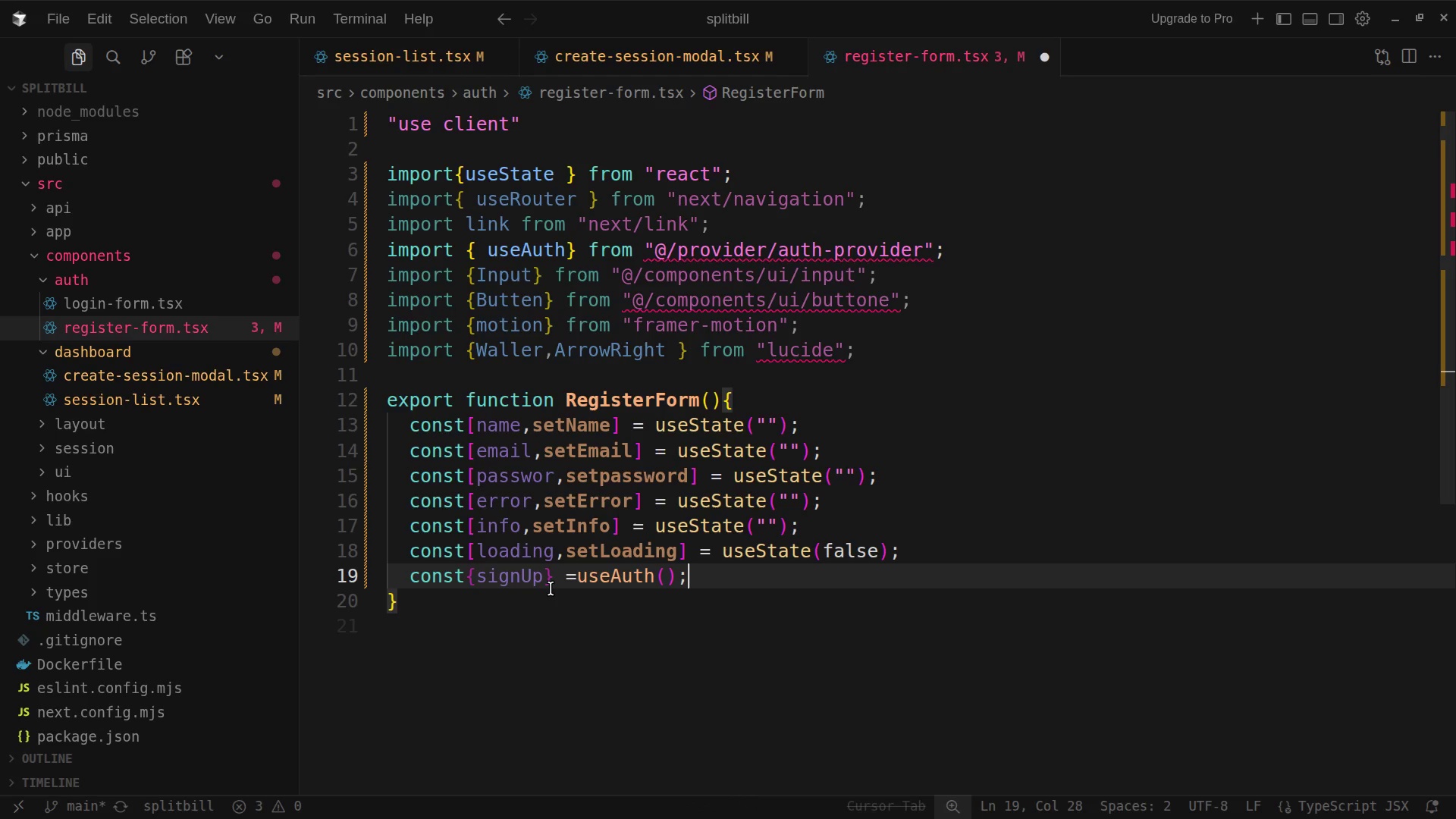 
key(Enter)
 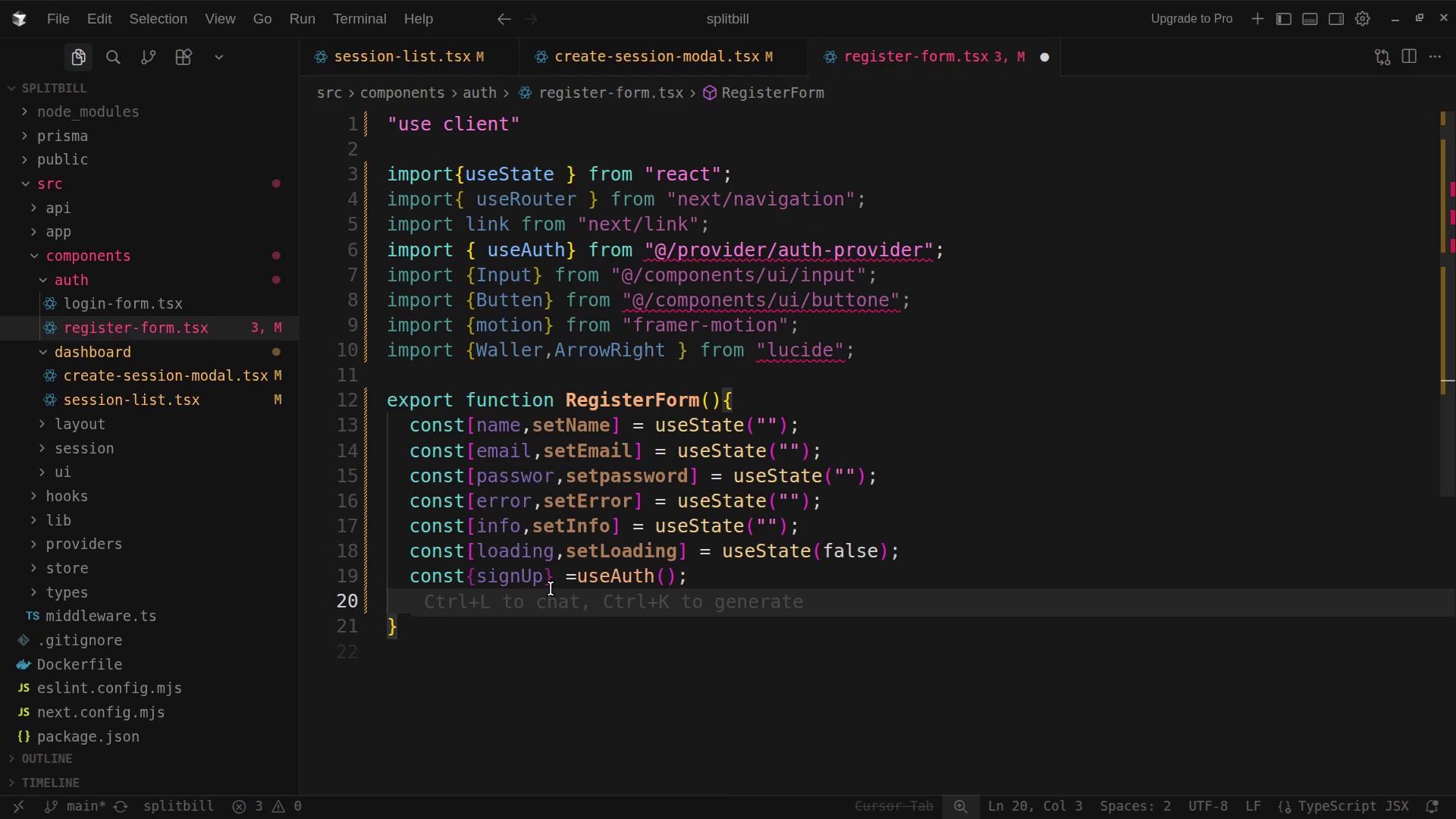 
wait(6.13)
 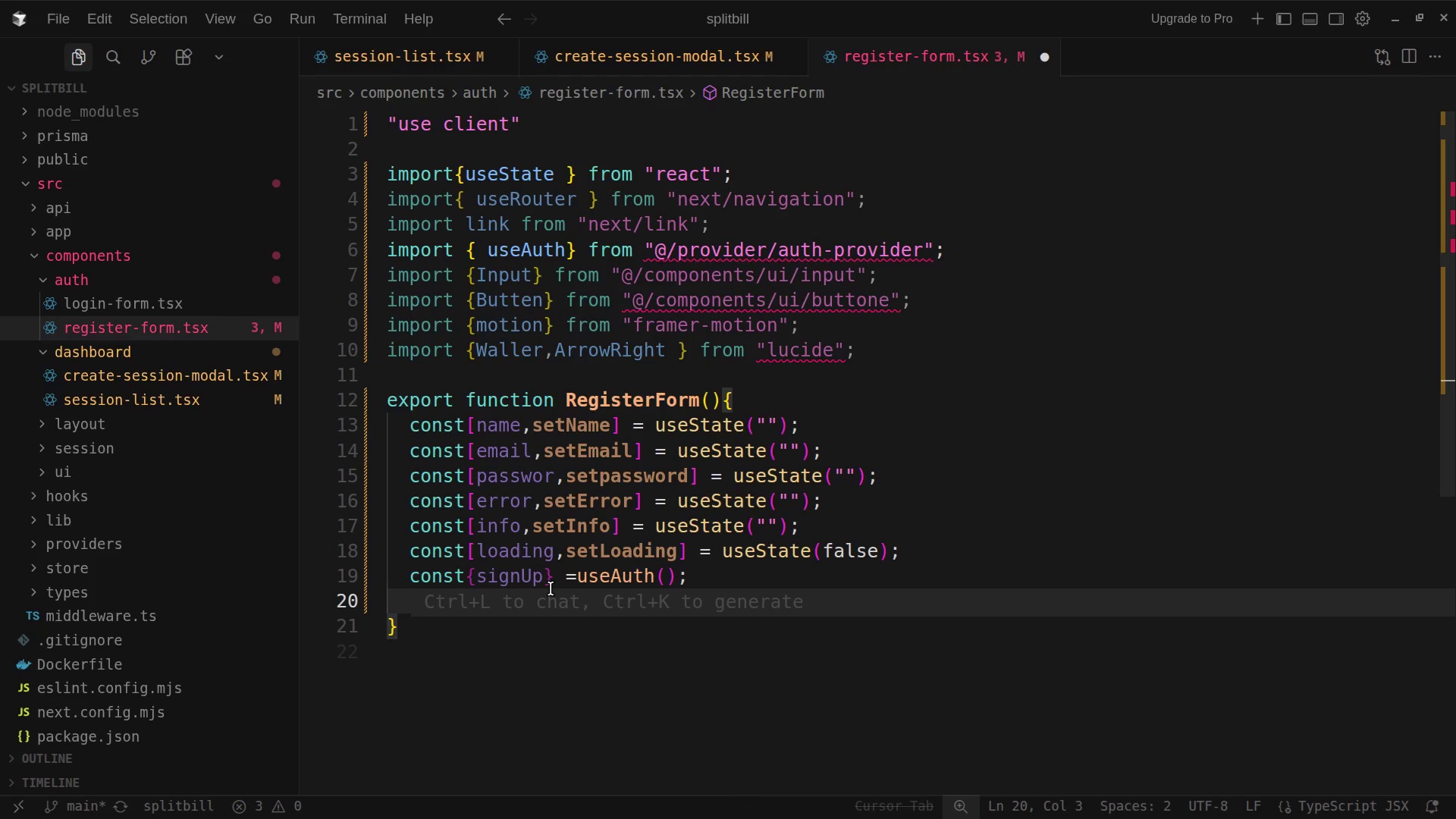 
type(con)
 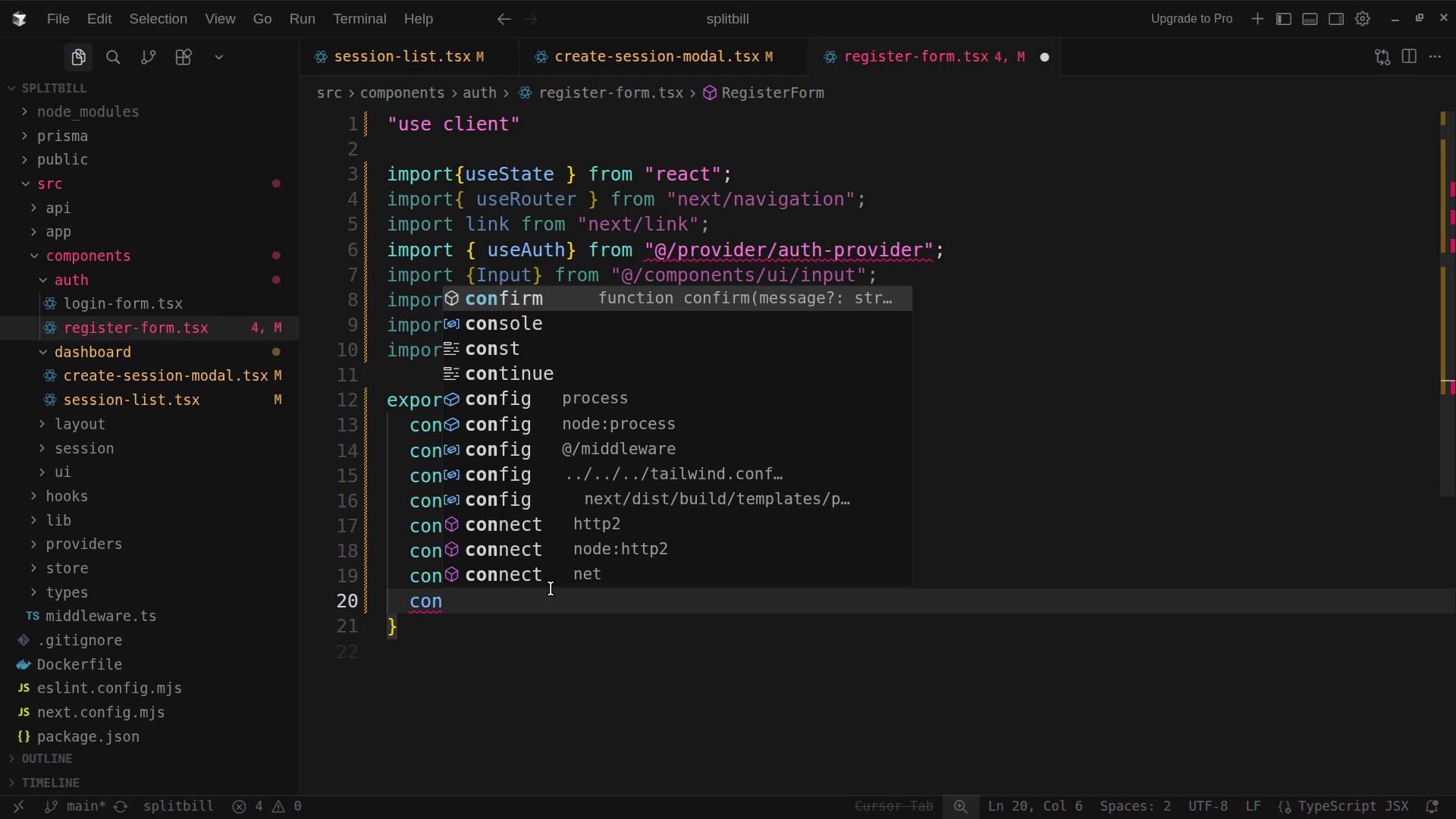 
type(st)
 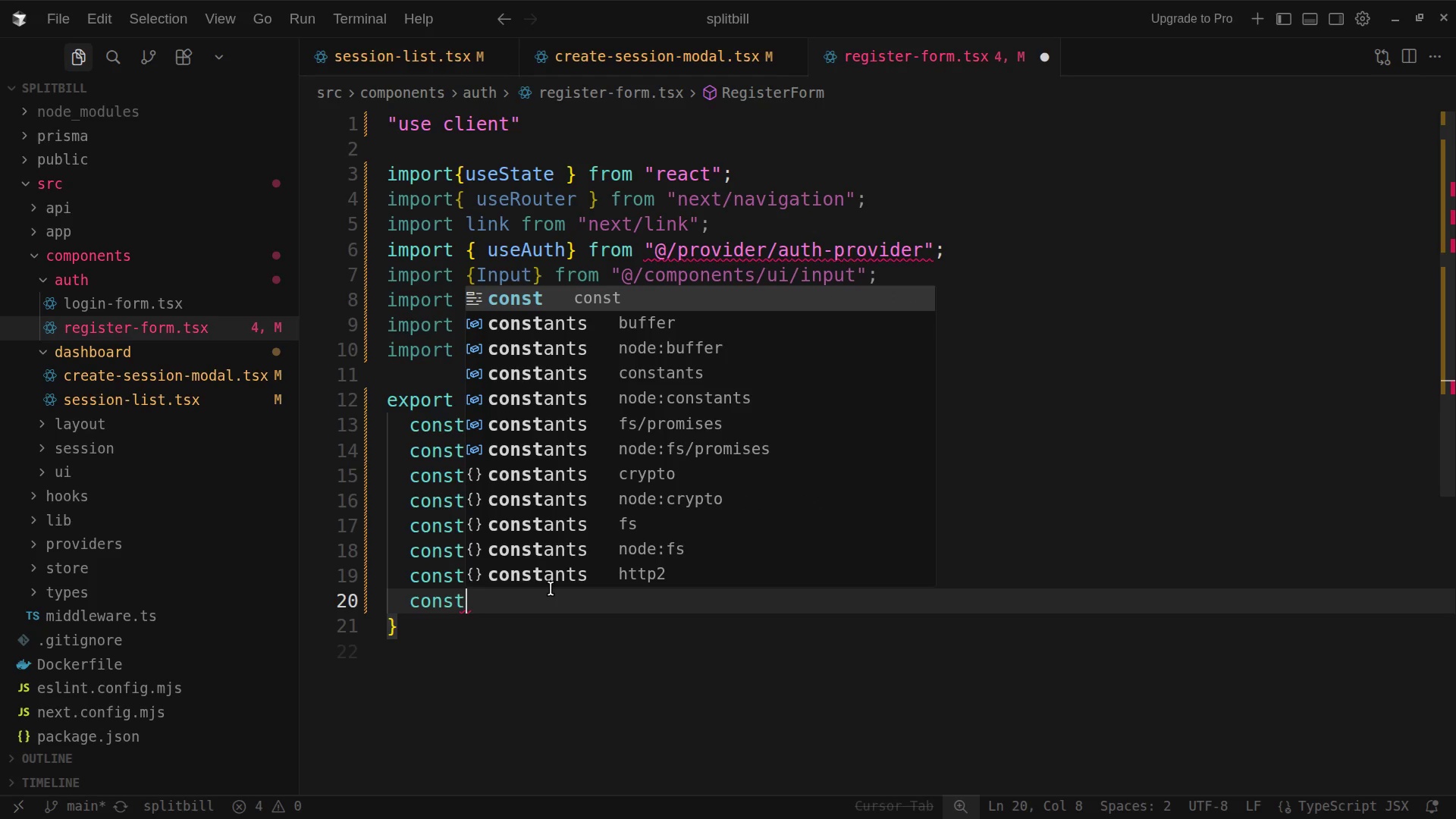 
type( rou)
 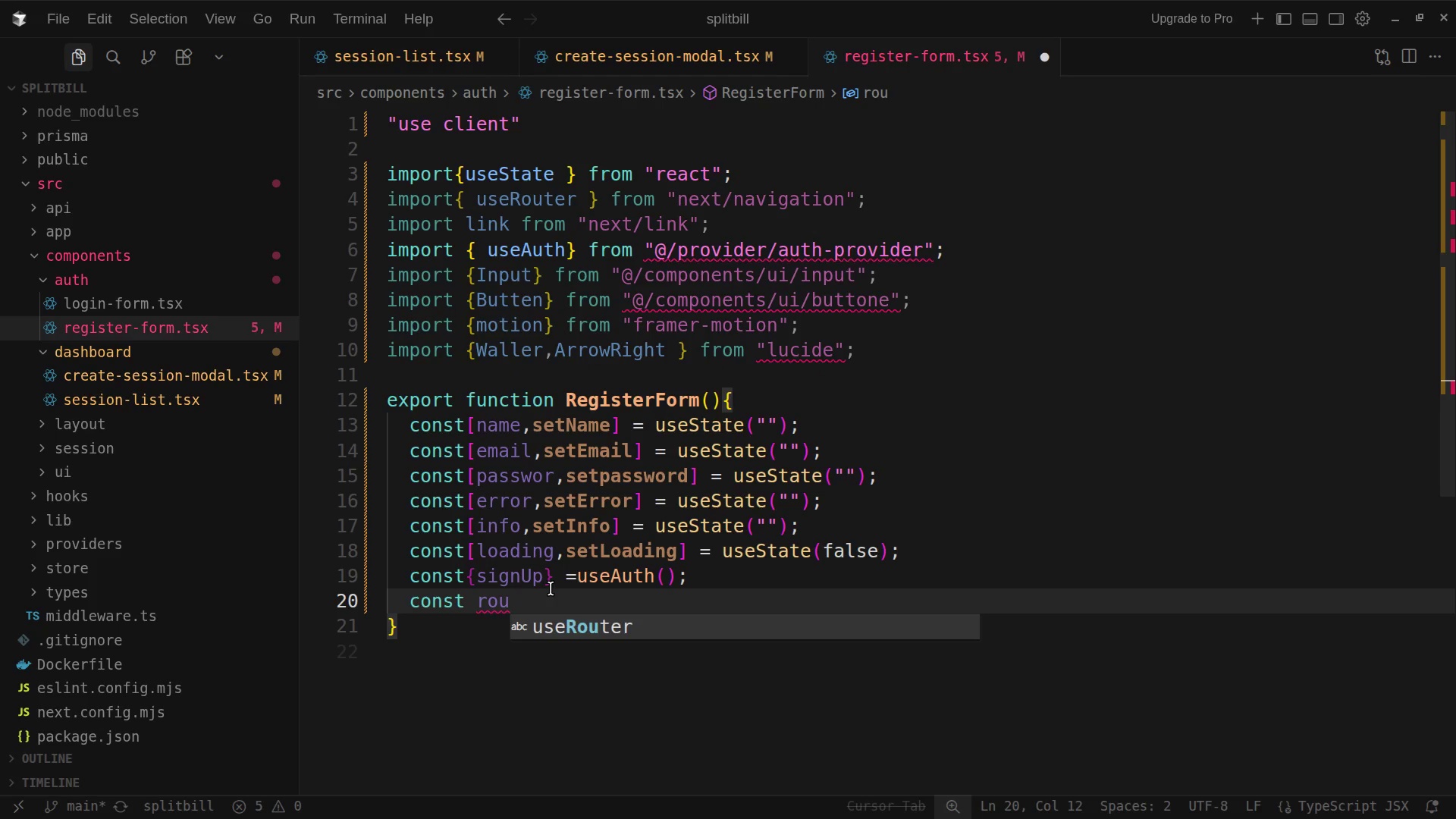 
type(ter)
 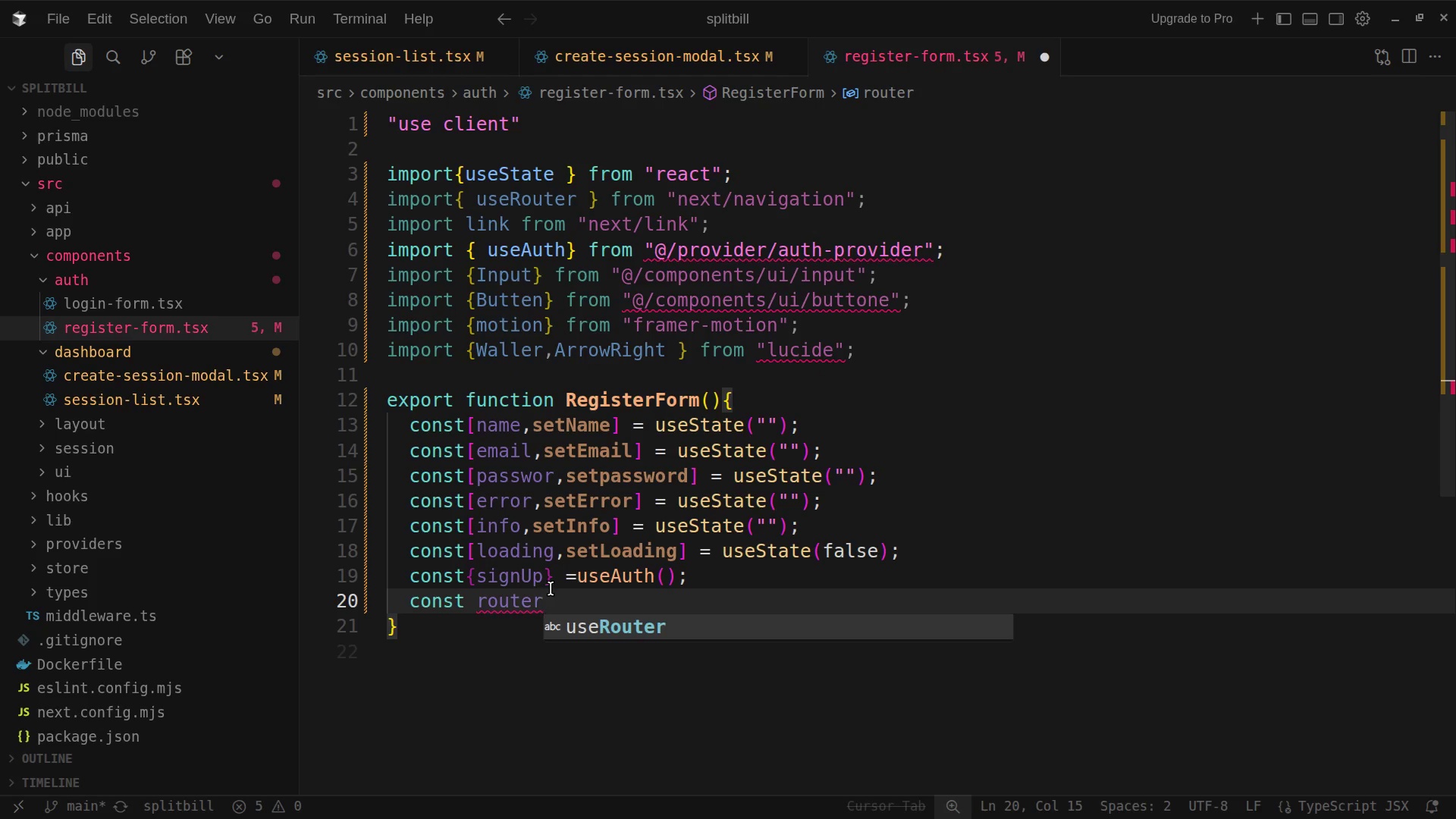 
wait(6.03)
 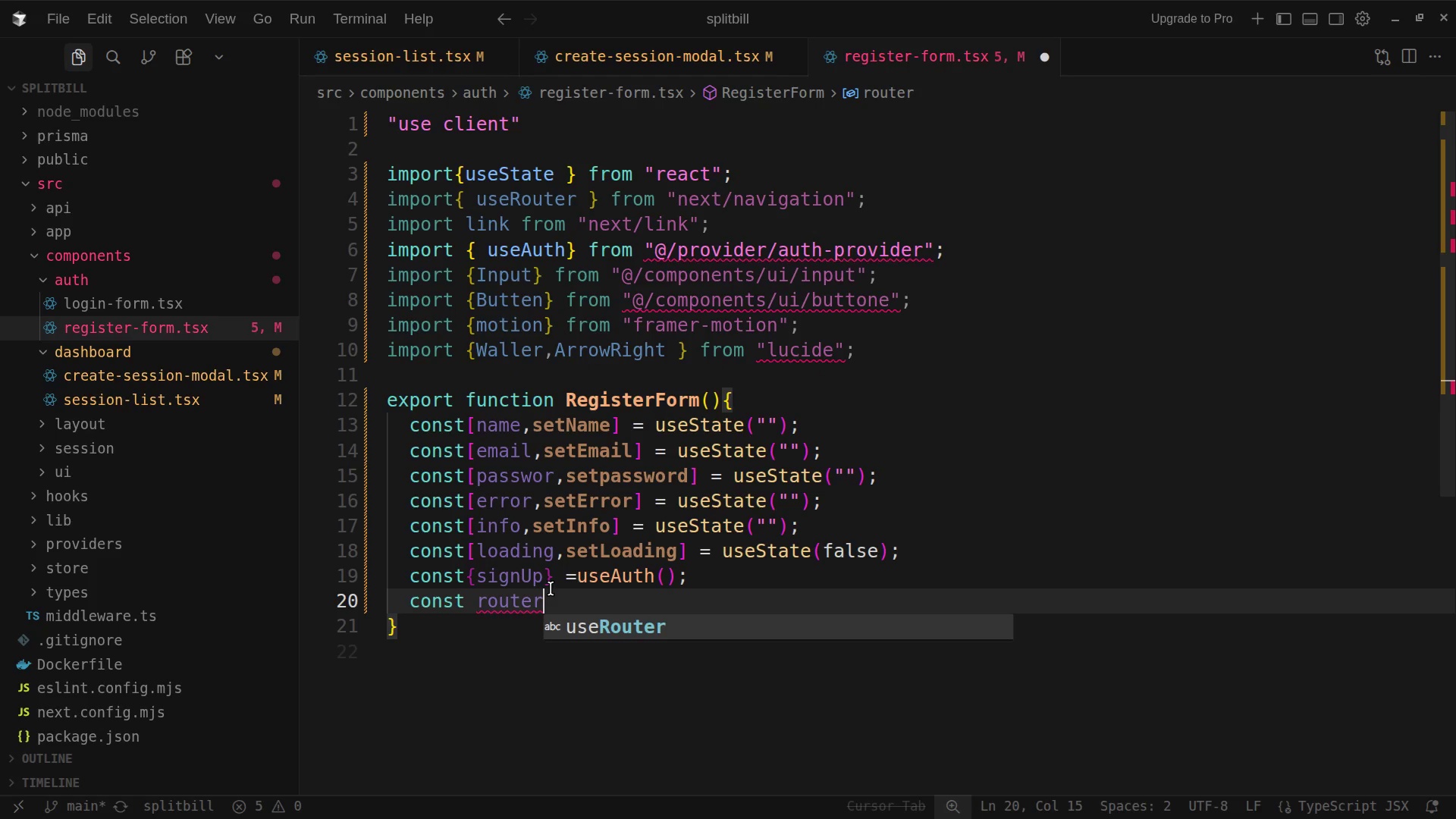 
type(=)
key(Backspace)
type( = U)
key(Backspace)
type(useRouter)
 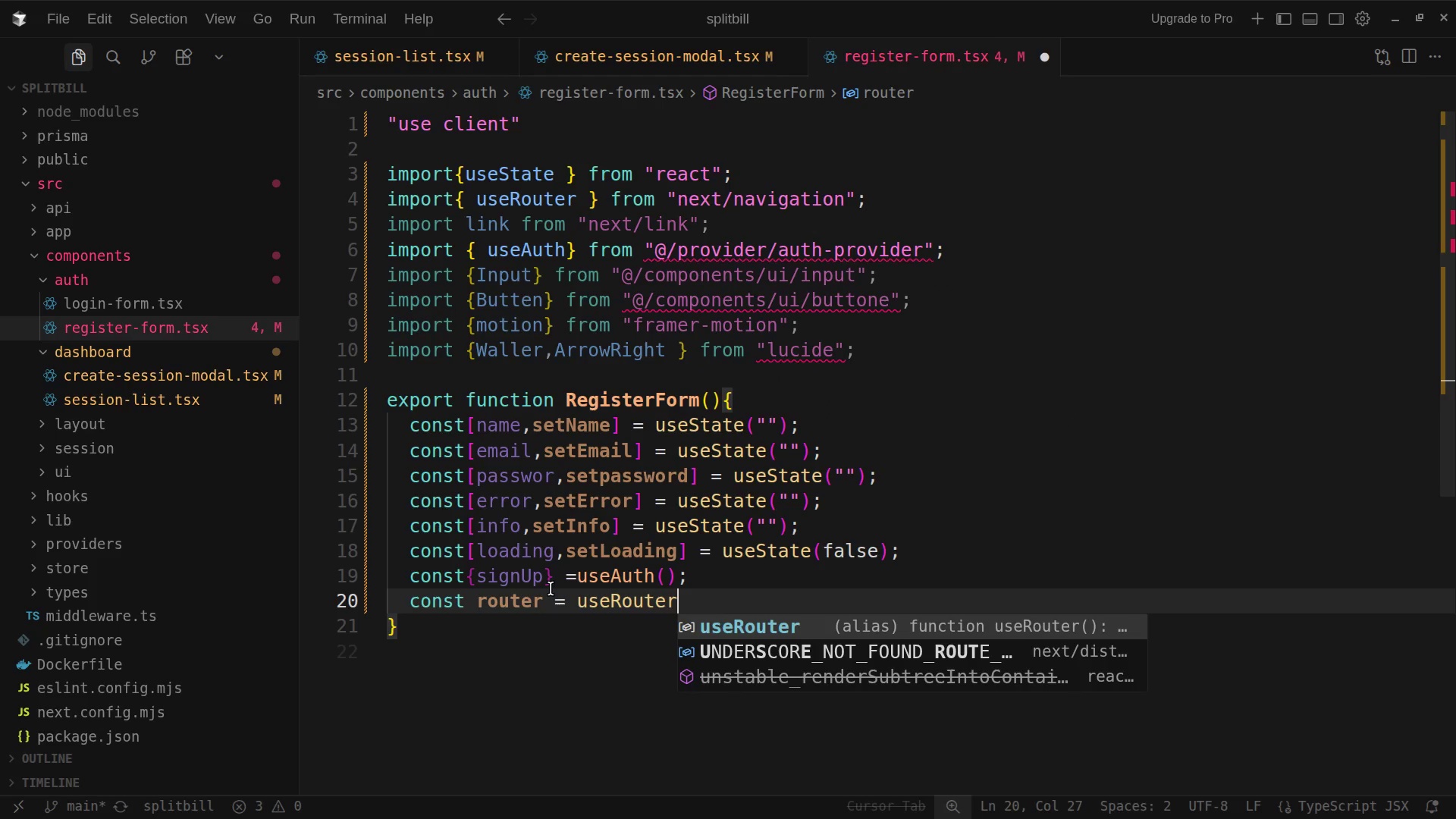 
key(Shift+9)
 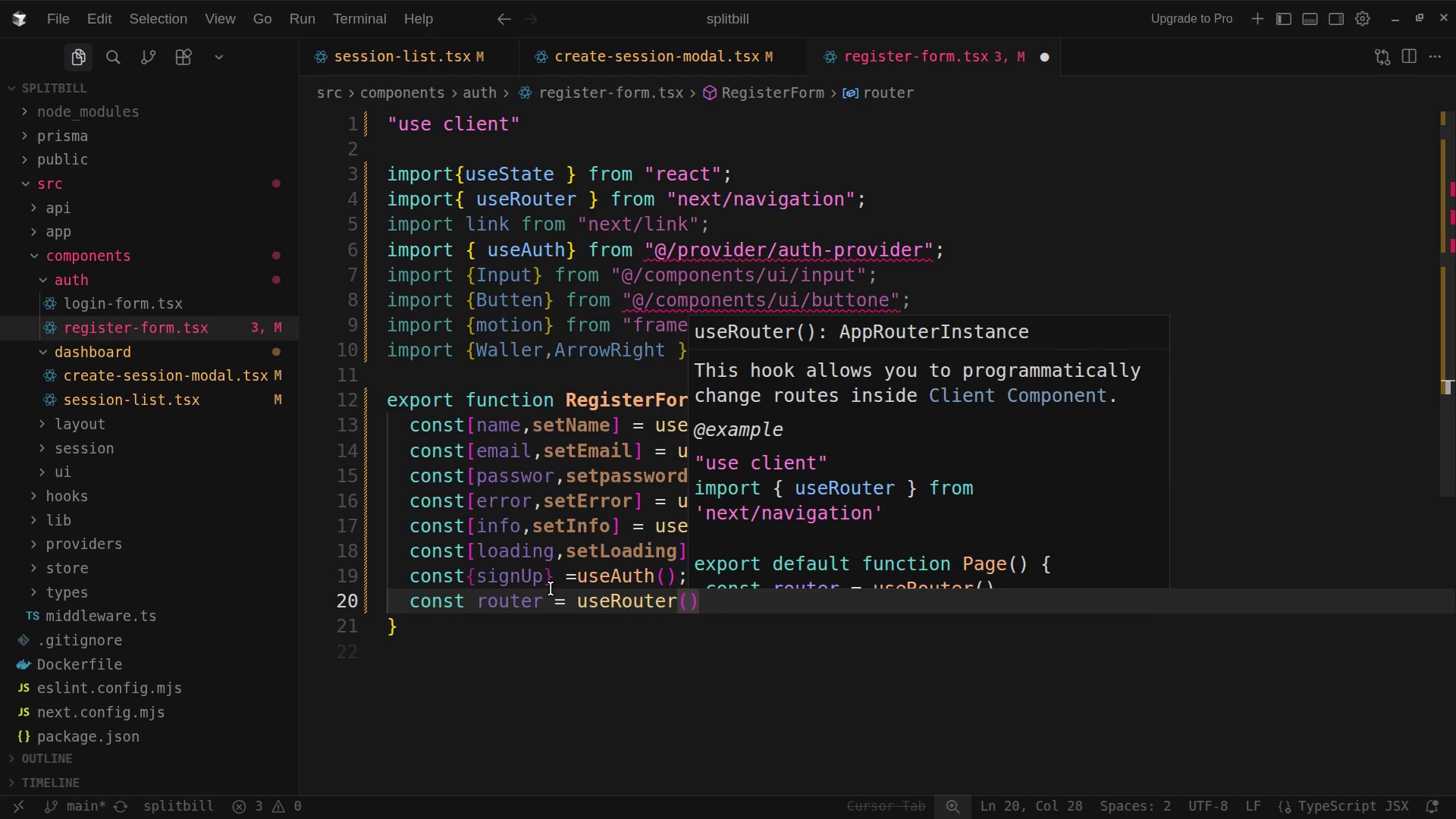 
key(ArrowRight)
 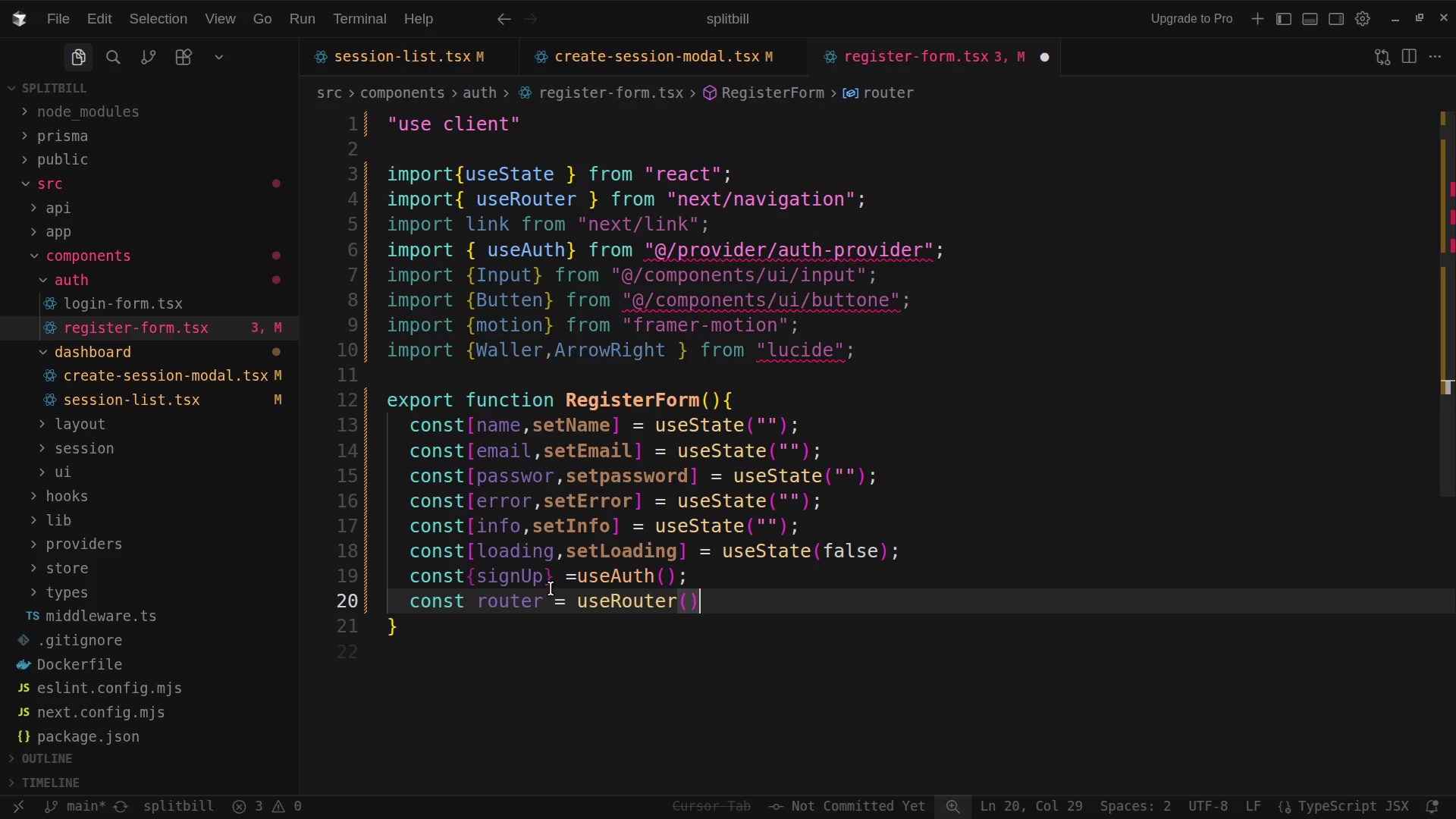 
key(Semicolon)
 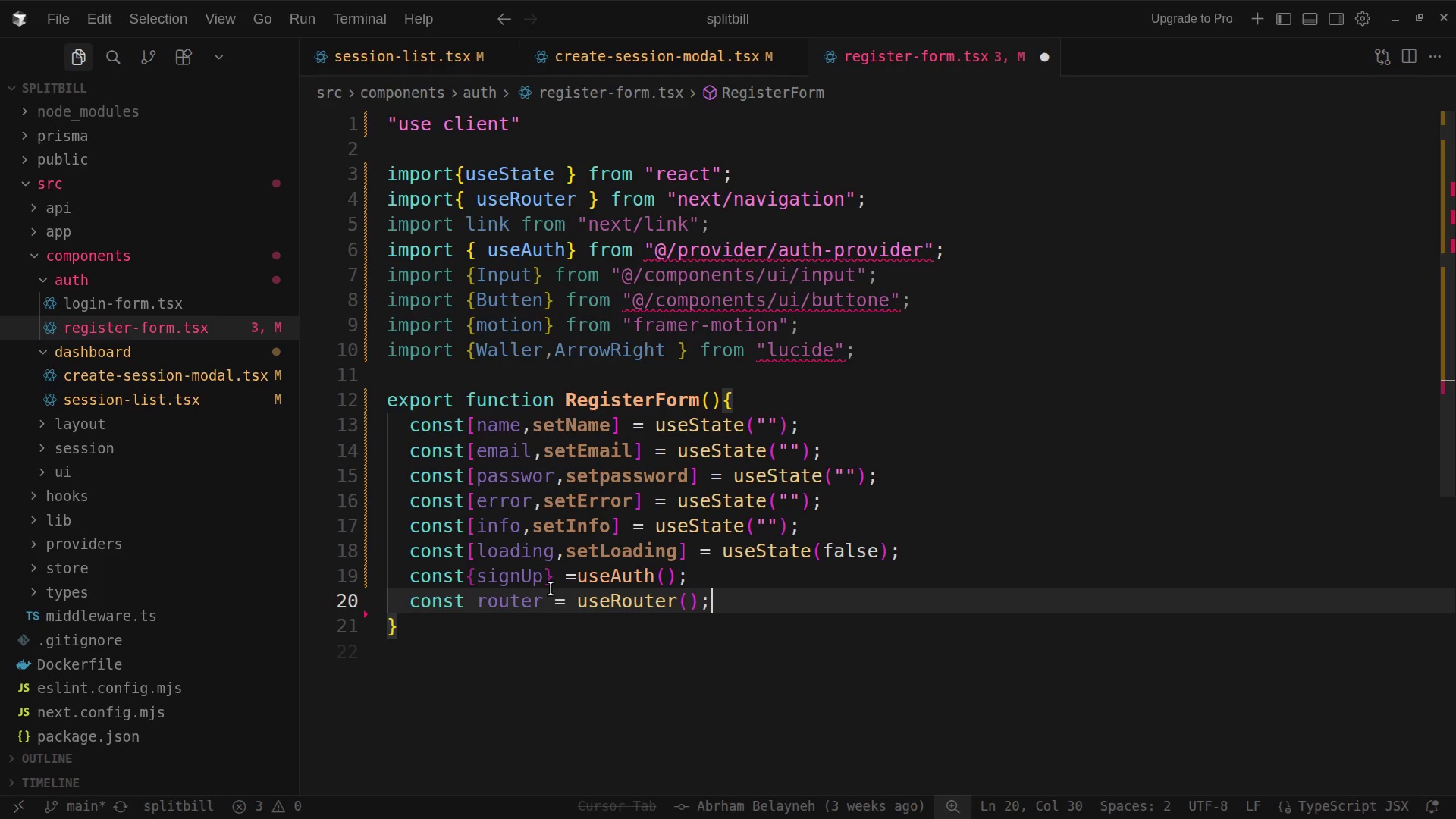 
wait(12.27)
 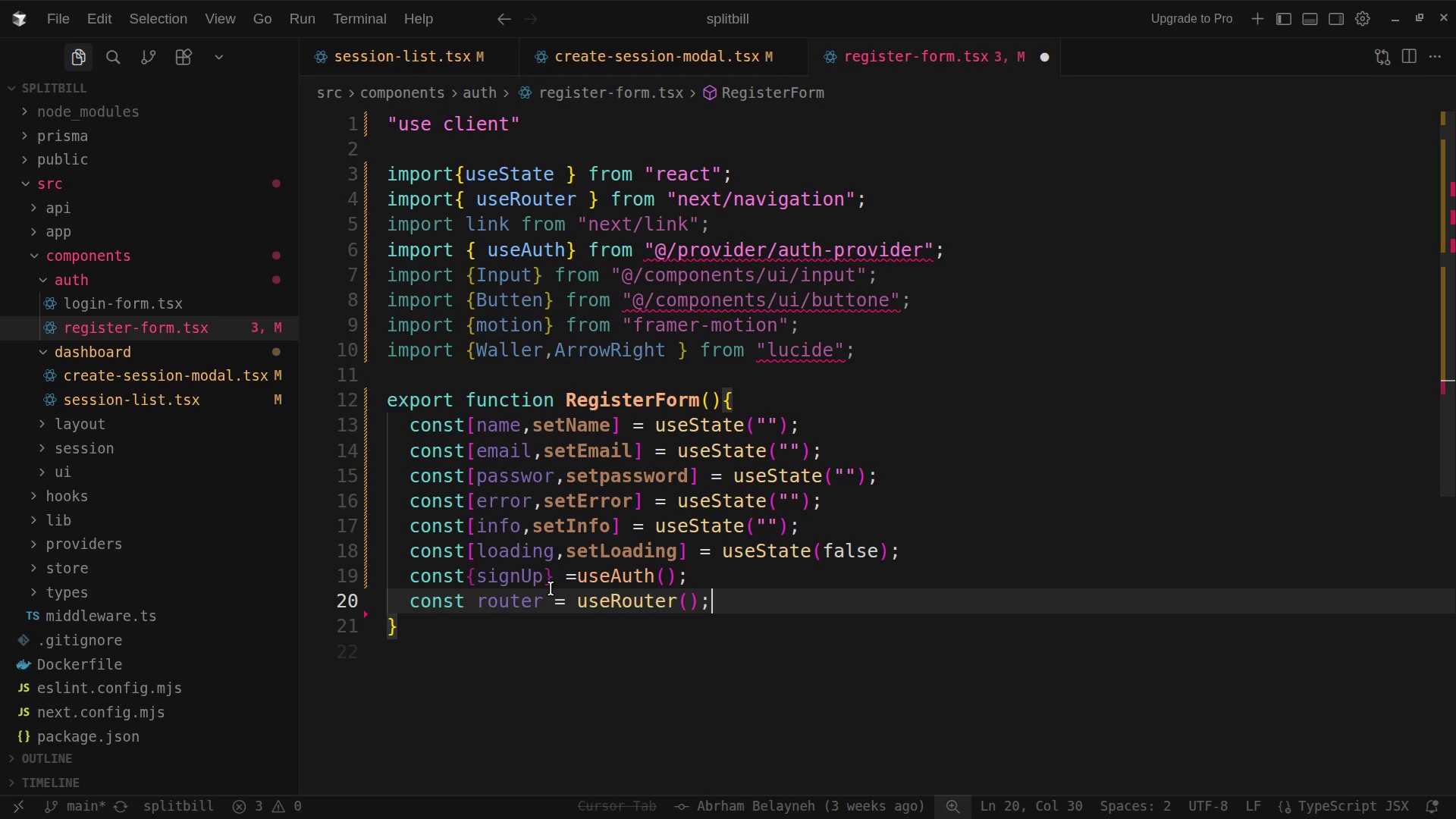 
key(Enter)
 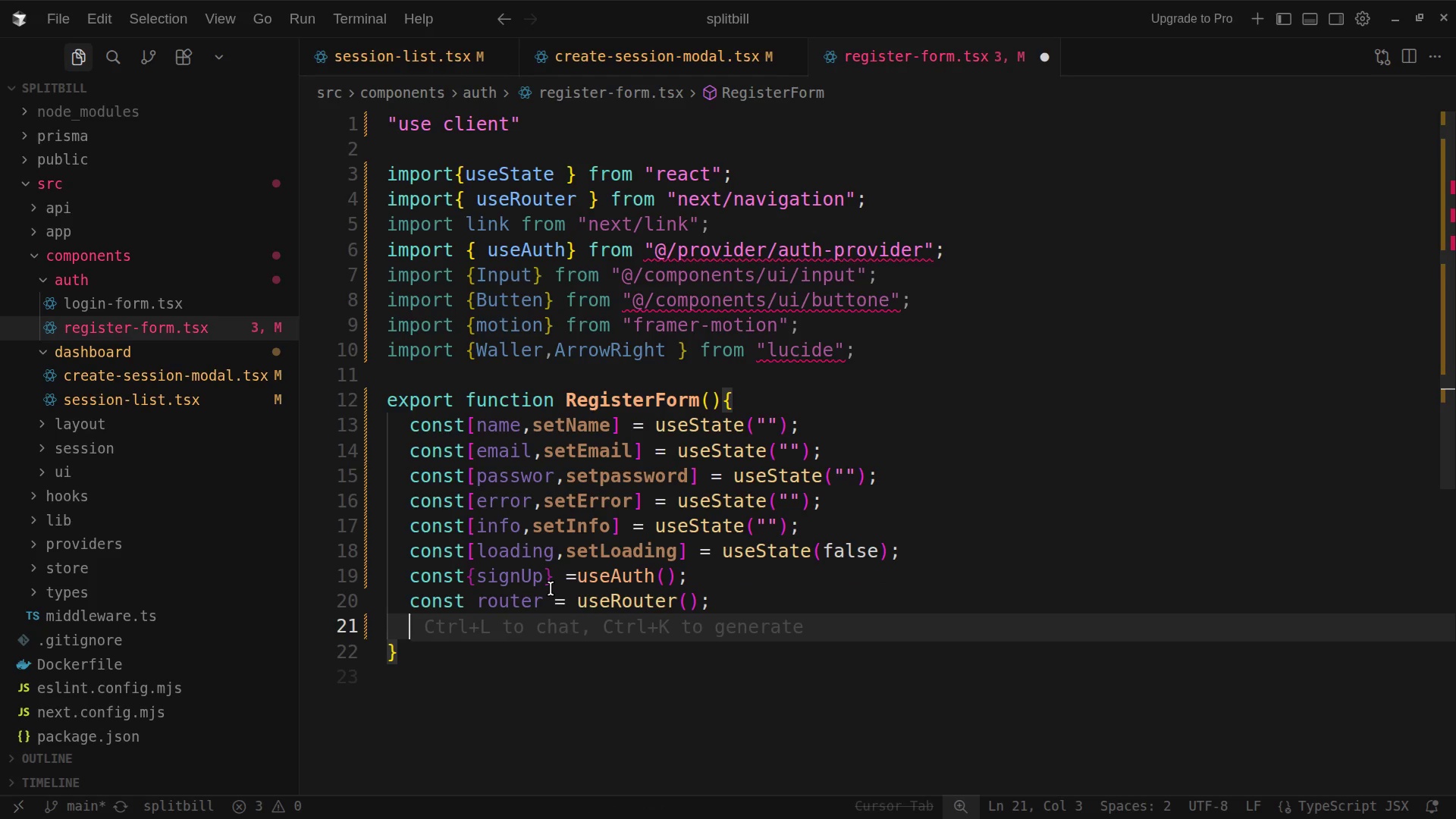 
key(Enter)
 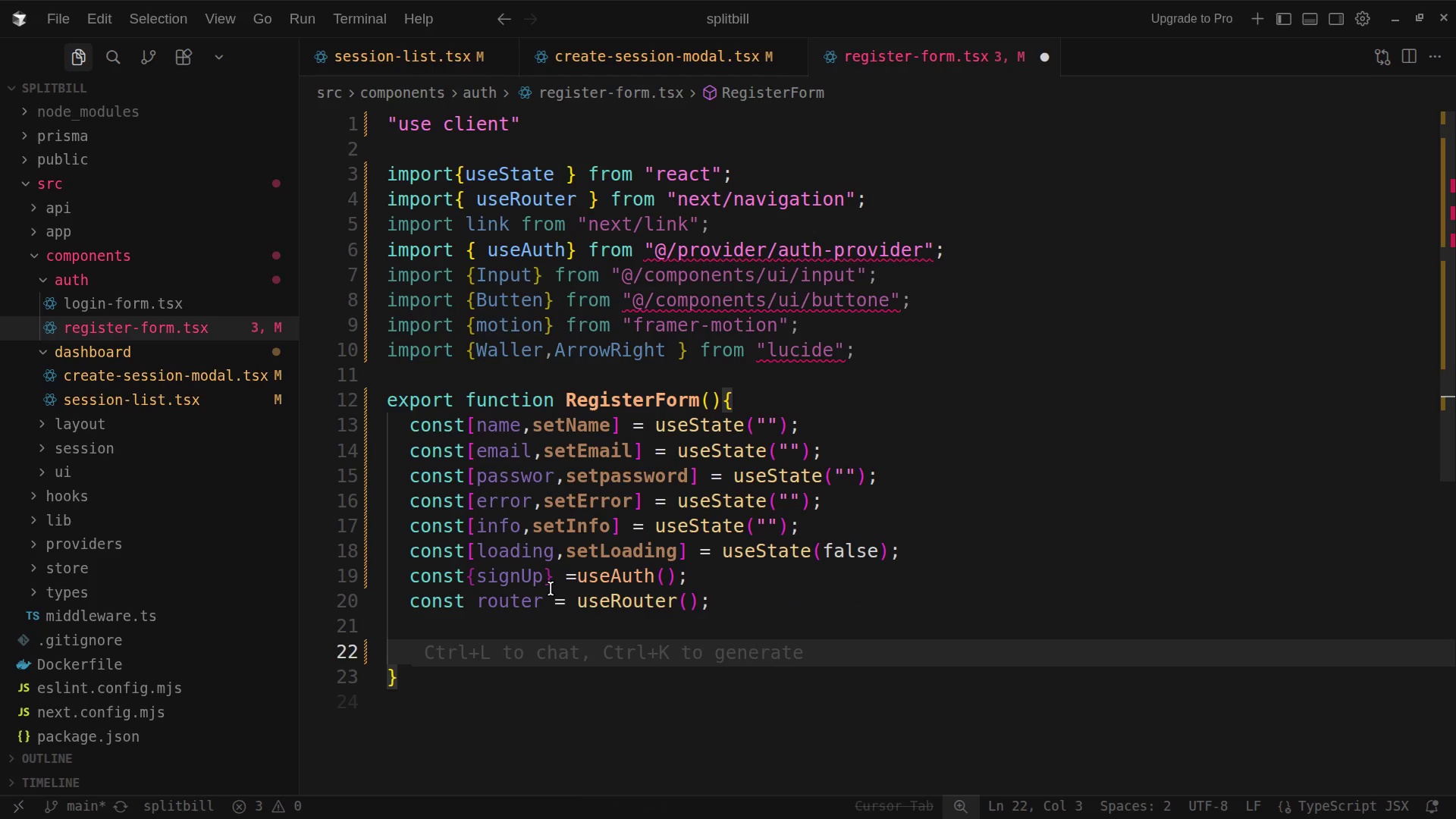 
wait(5.23)
 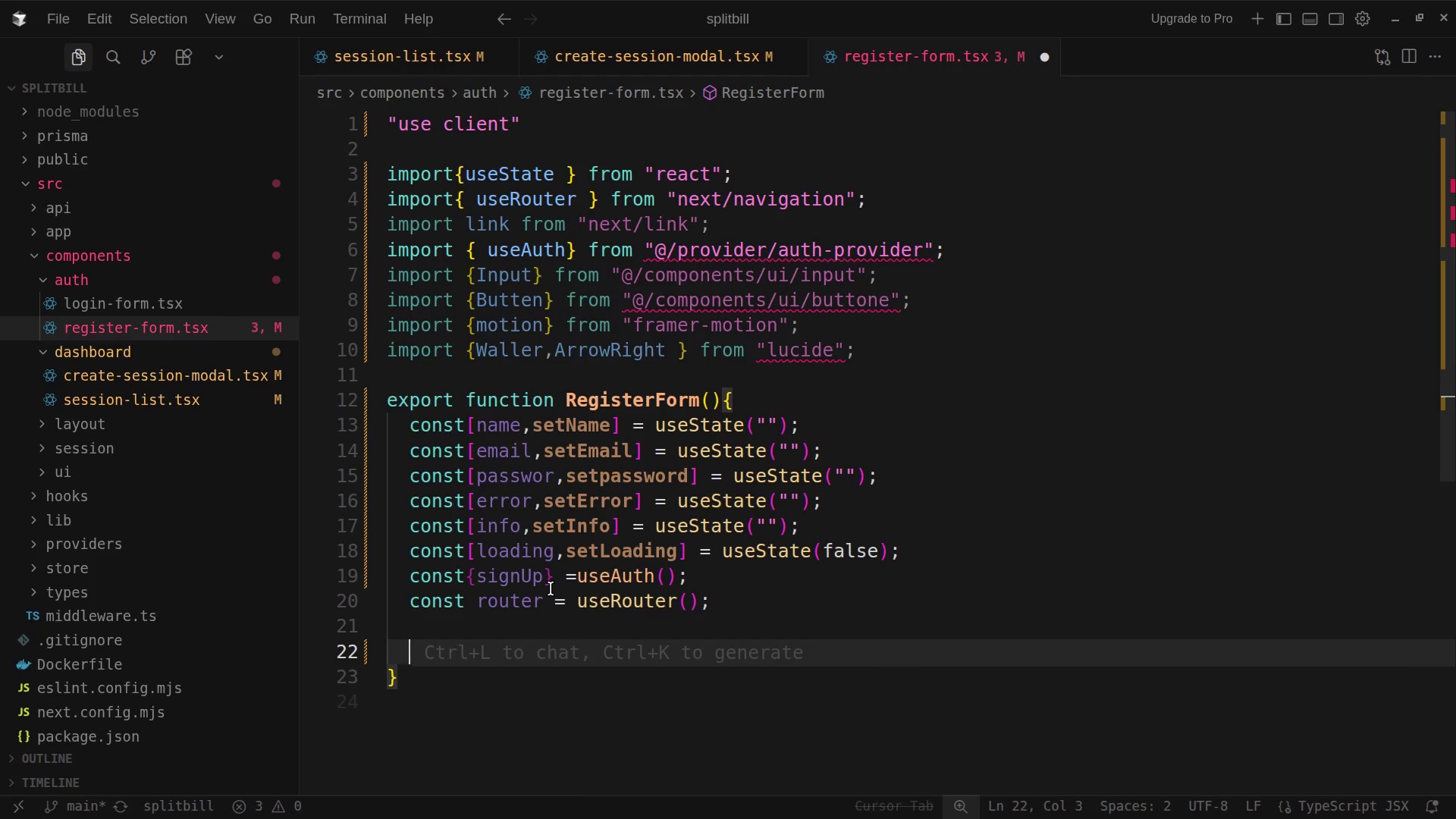 
type(const )
 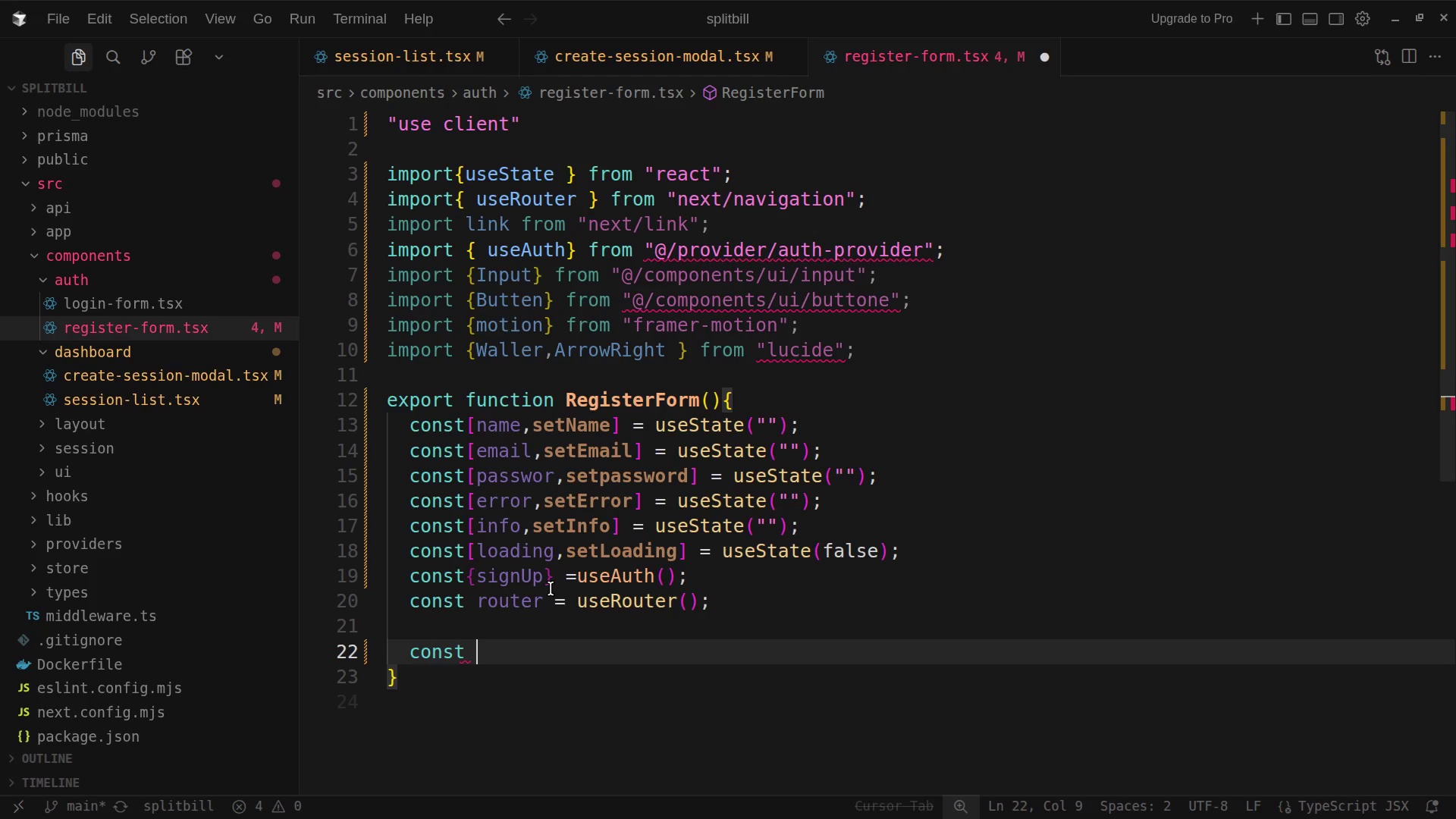 
type(han)
 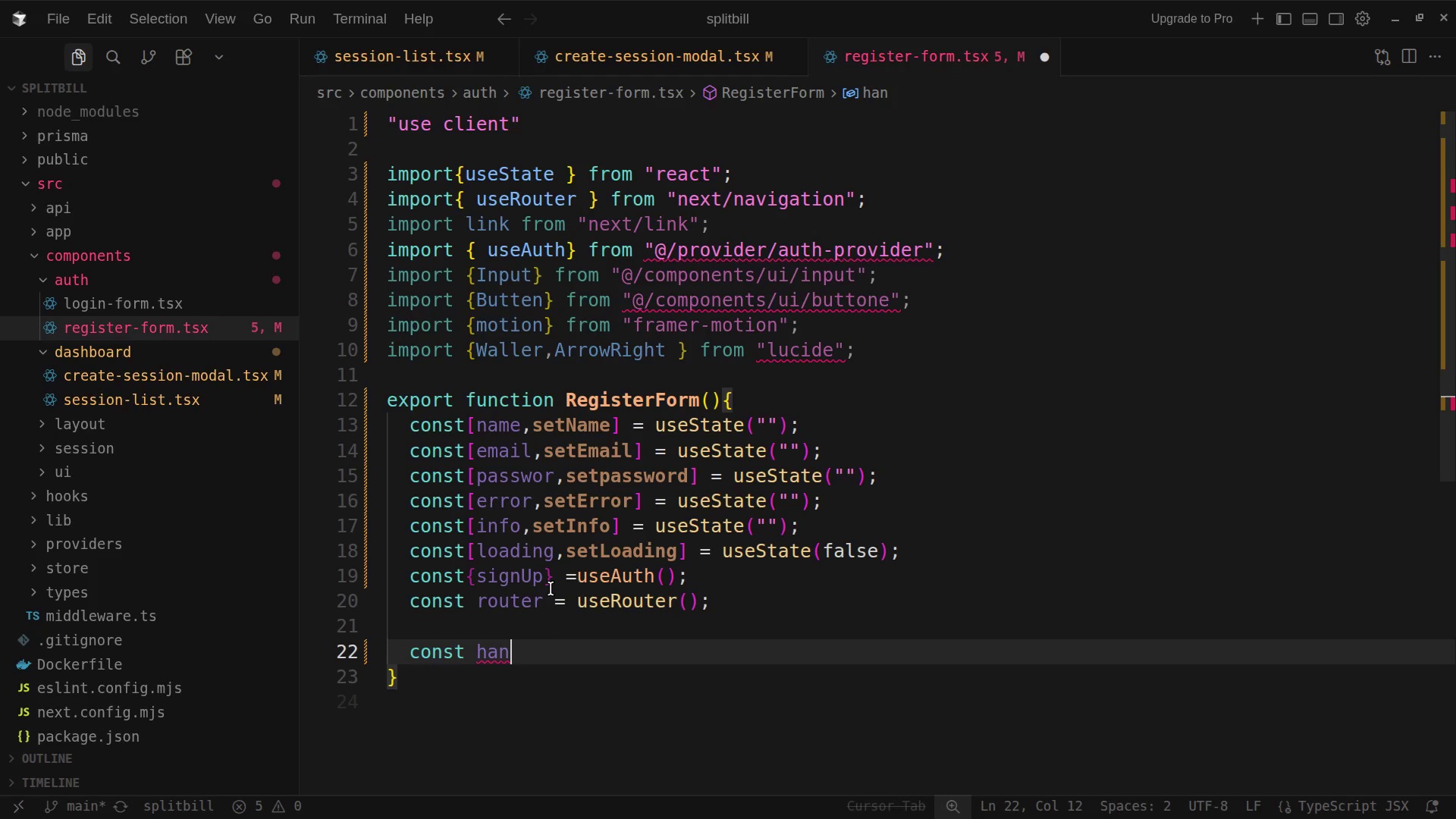 
key(D)
 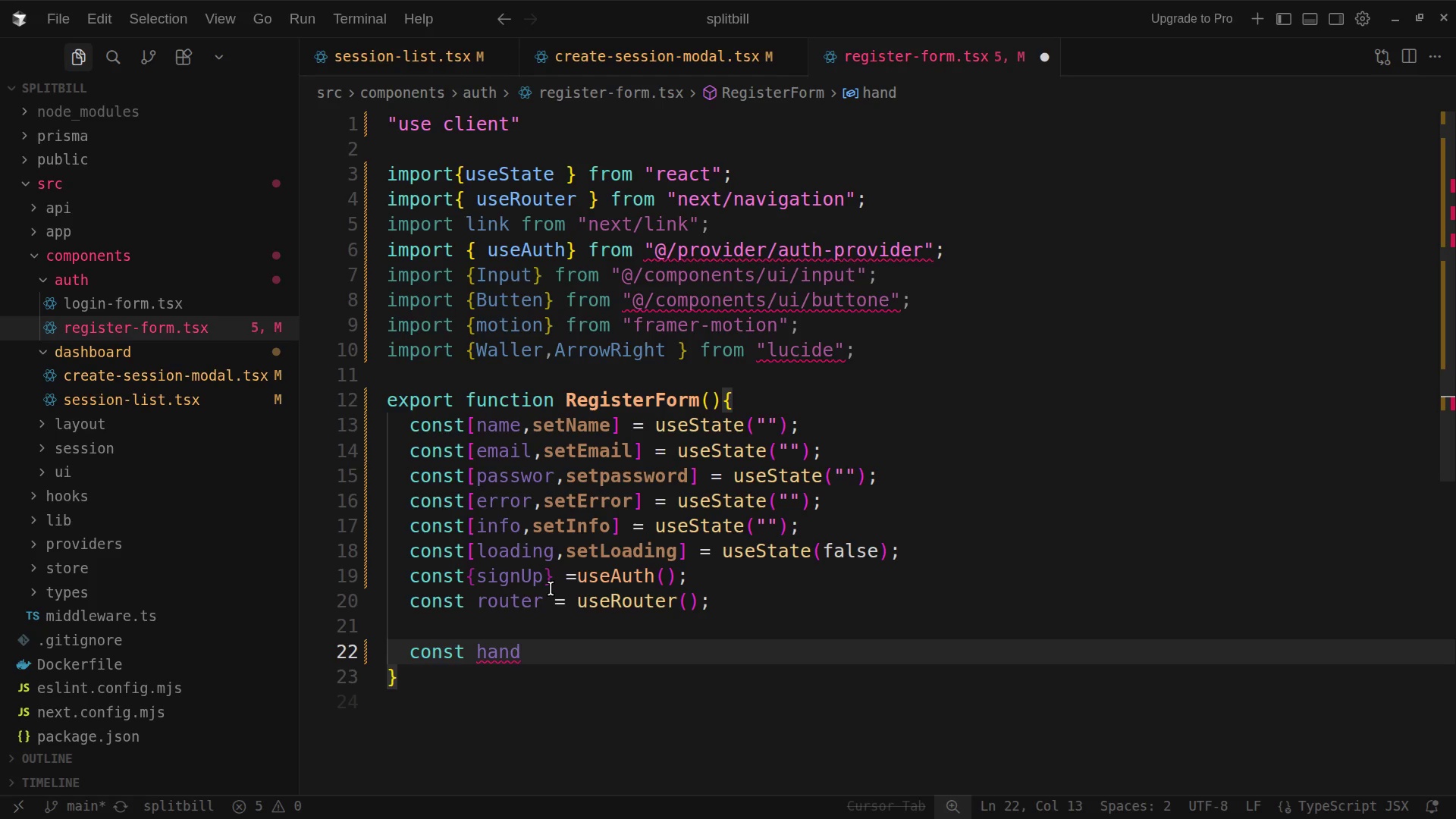 
wait(8.99)
 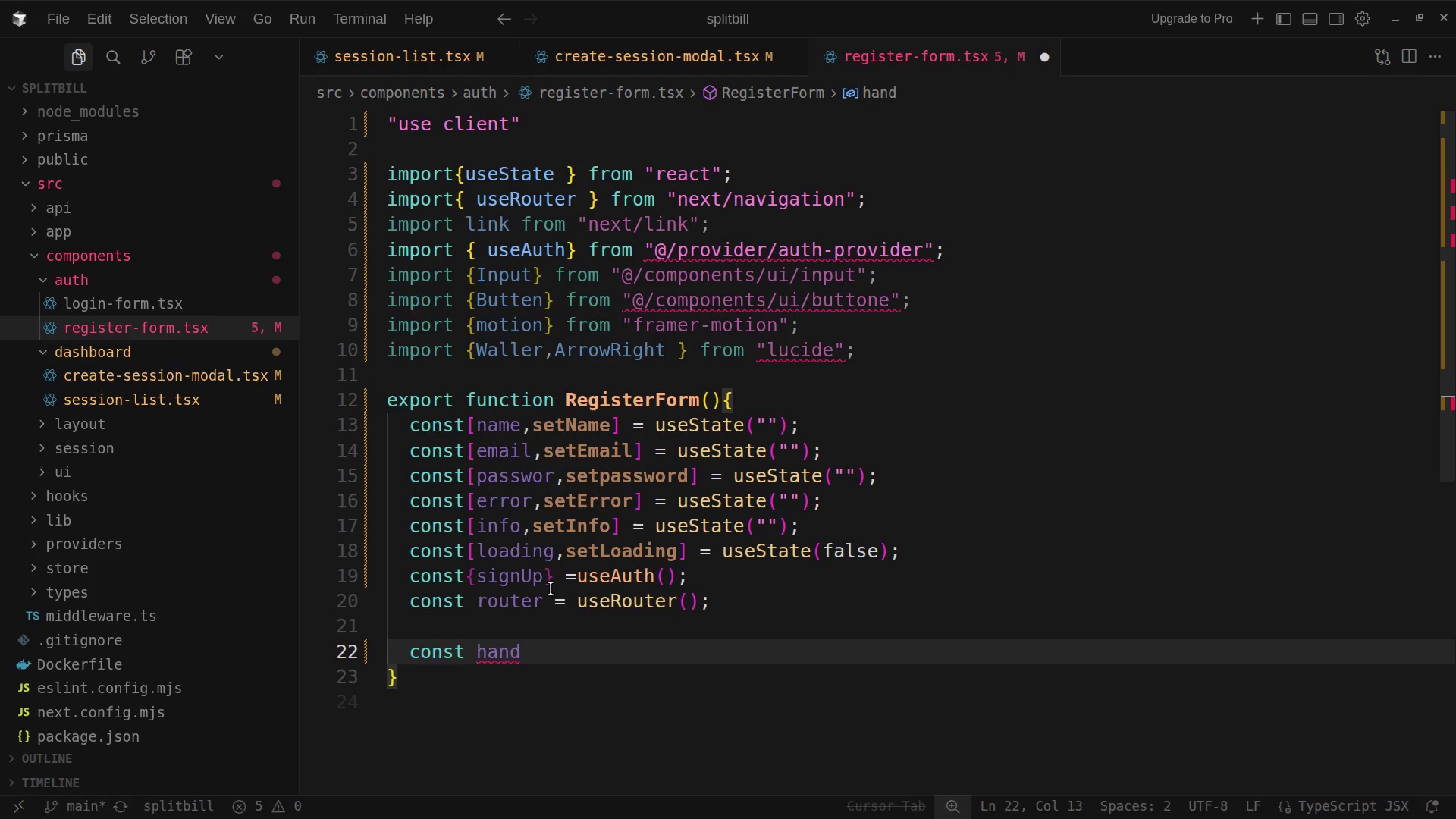 
type(le)
 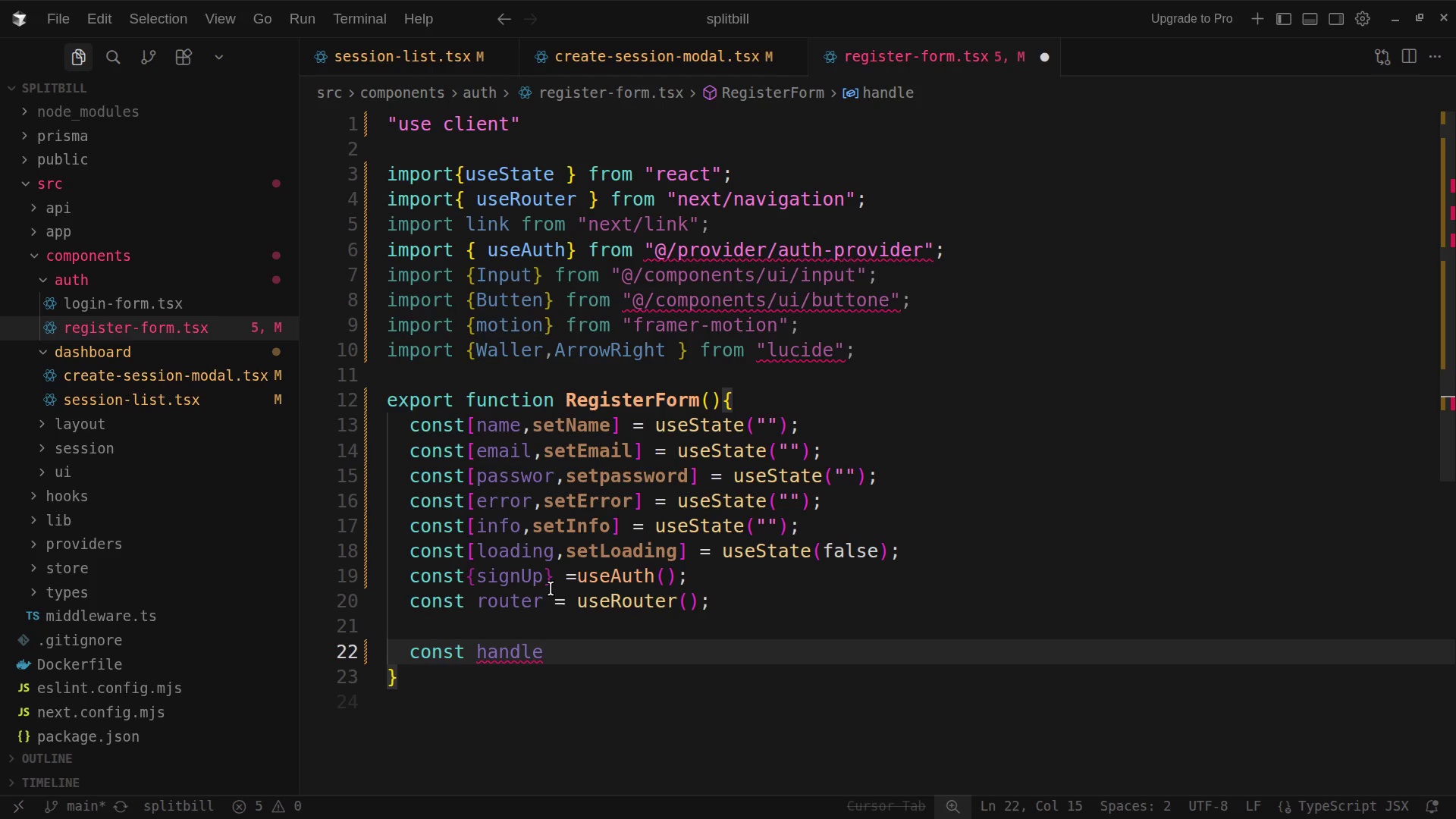 
type(submit)
 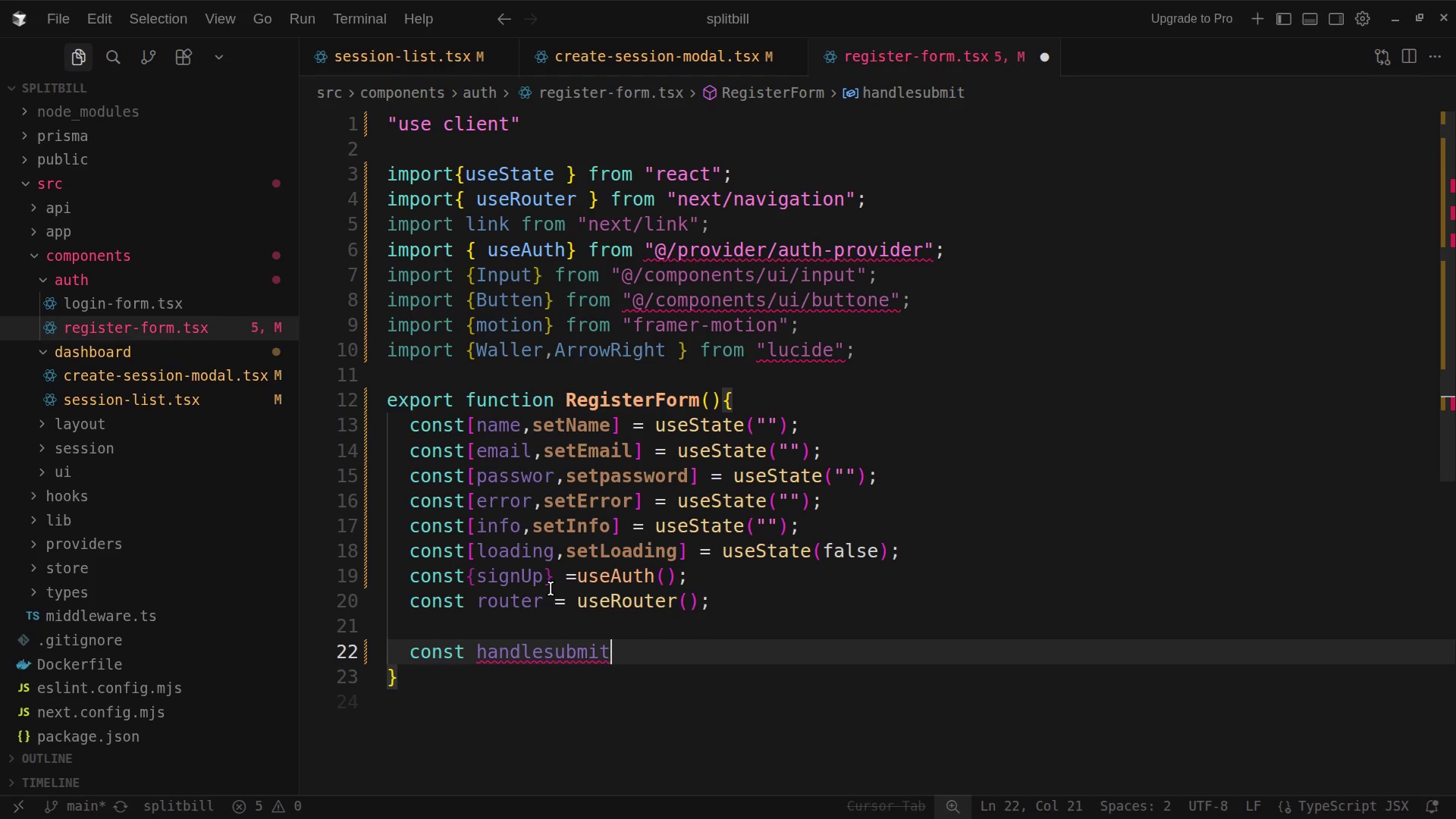 
wait(5.32)
 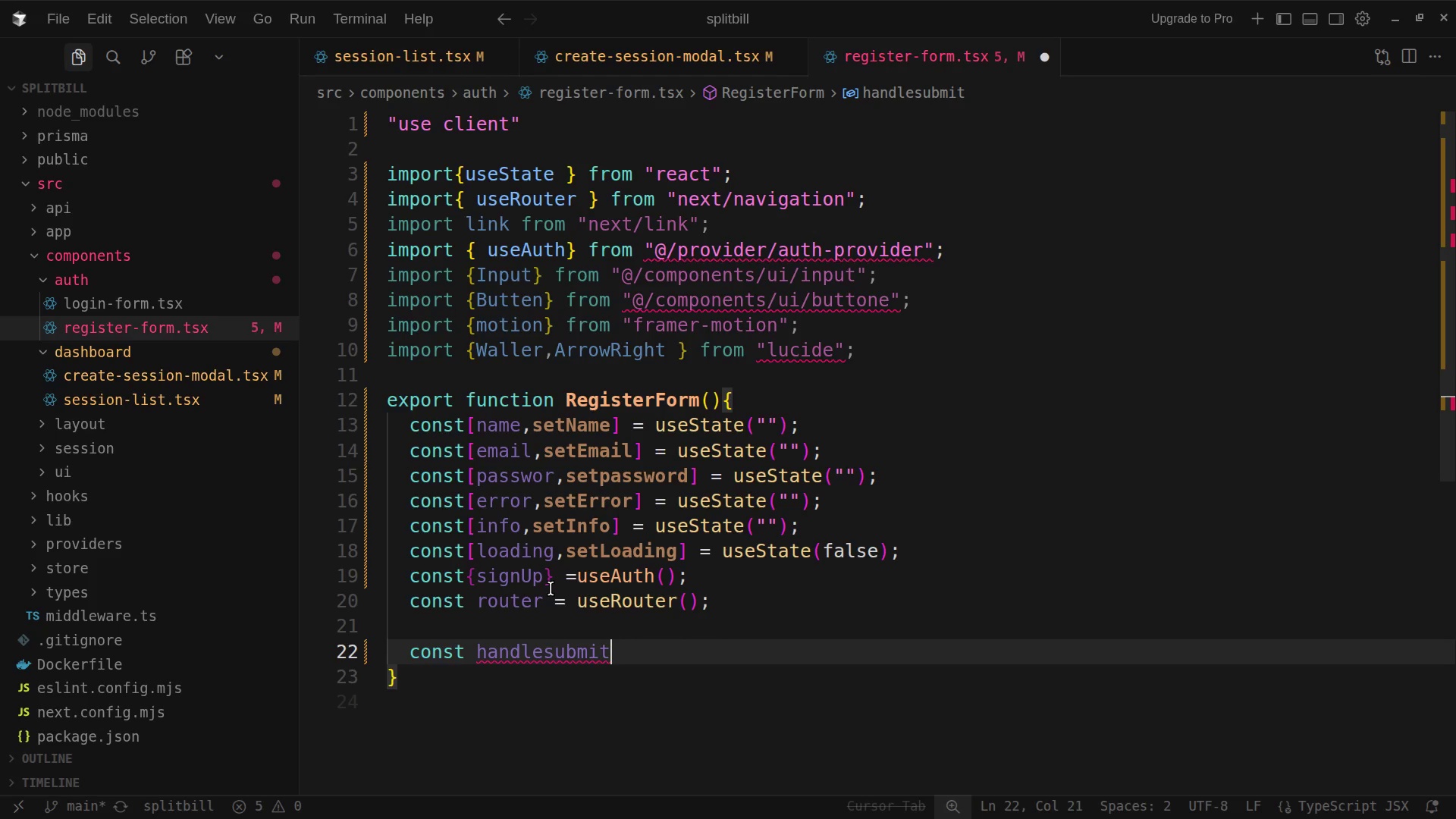 
key(Shift+Equal)
 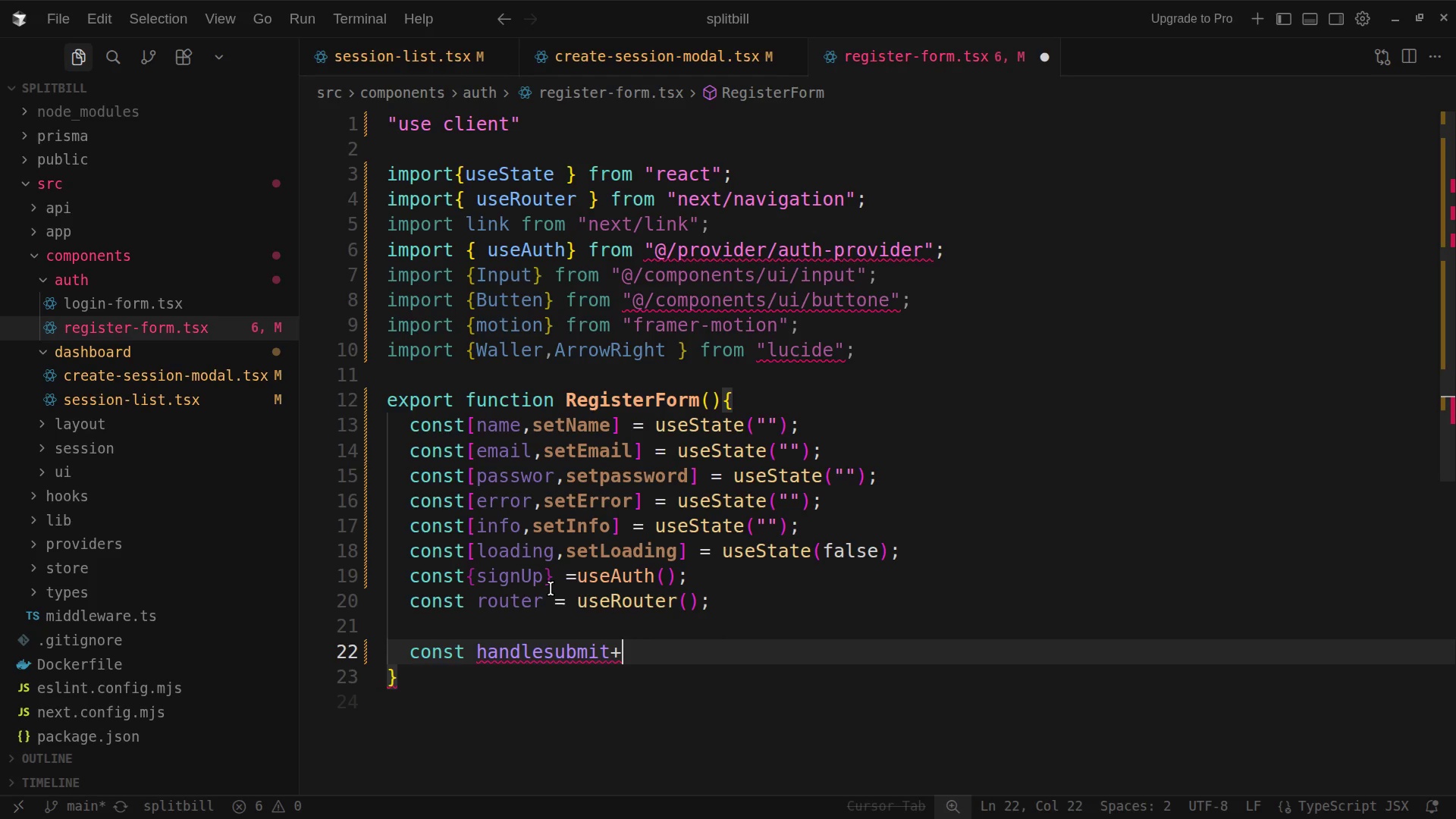 
key(Backspace)
 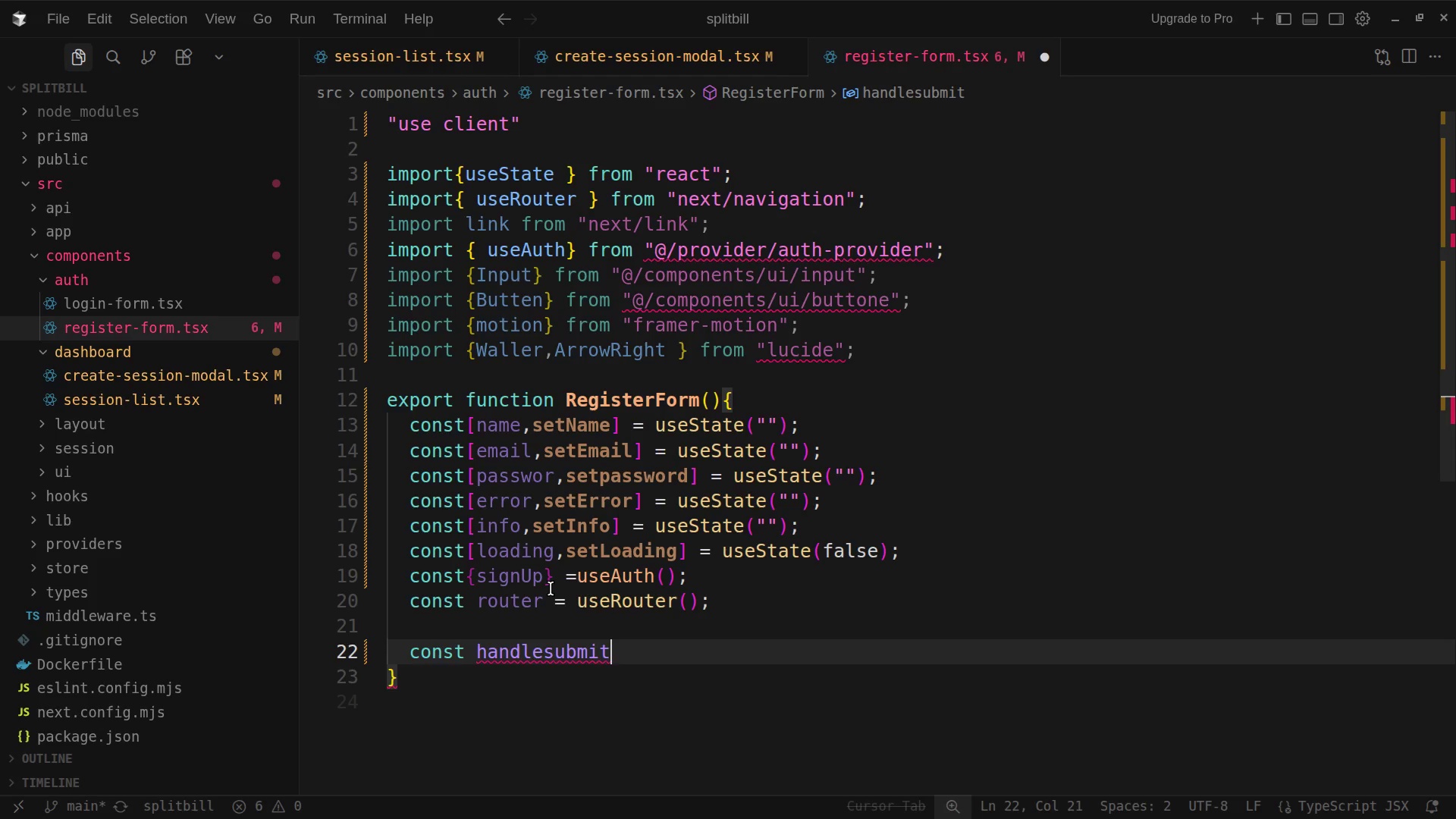 
key(Shift+Equal)
 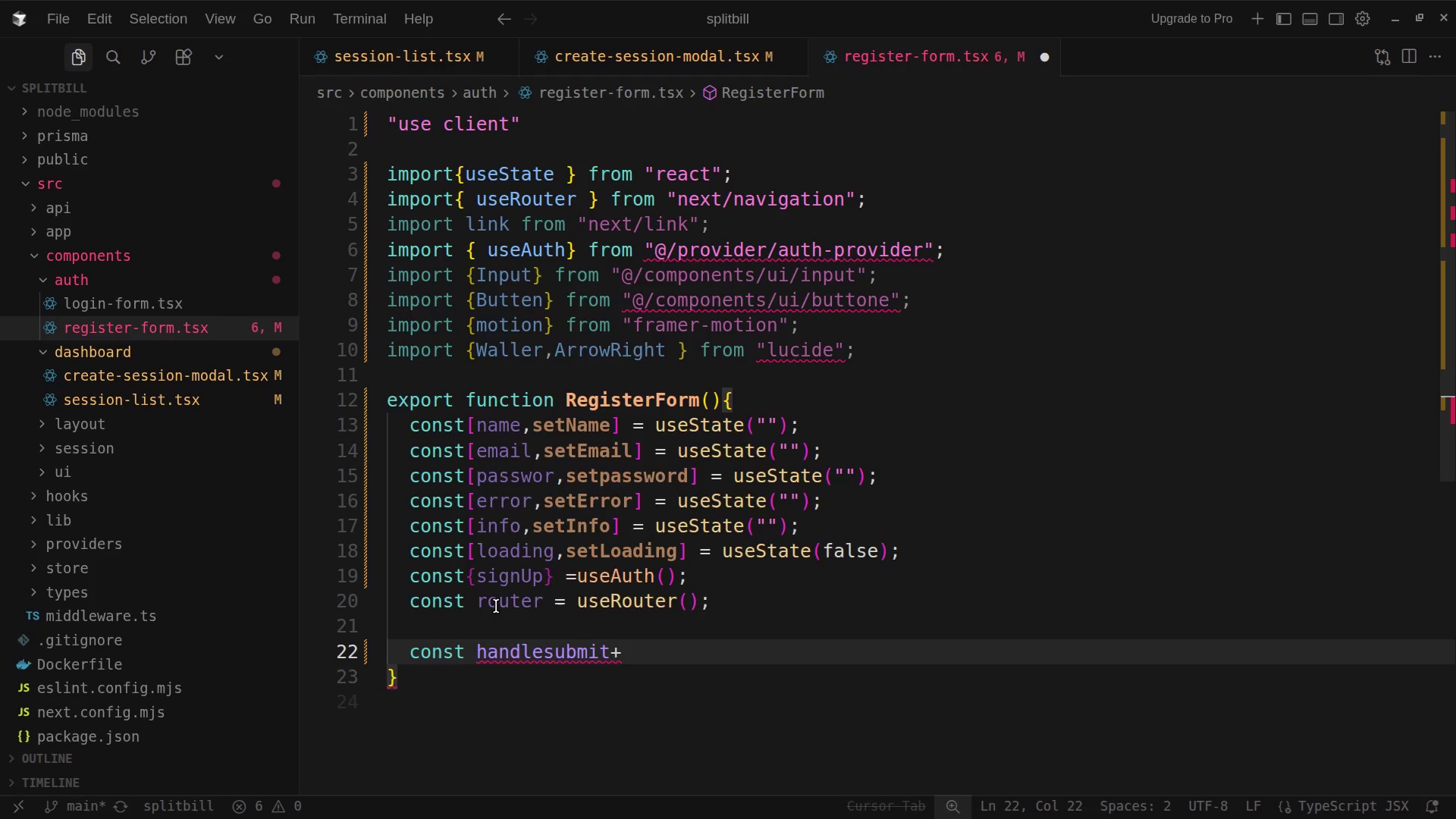 
key(Backspace)
 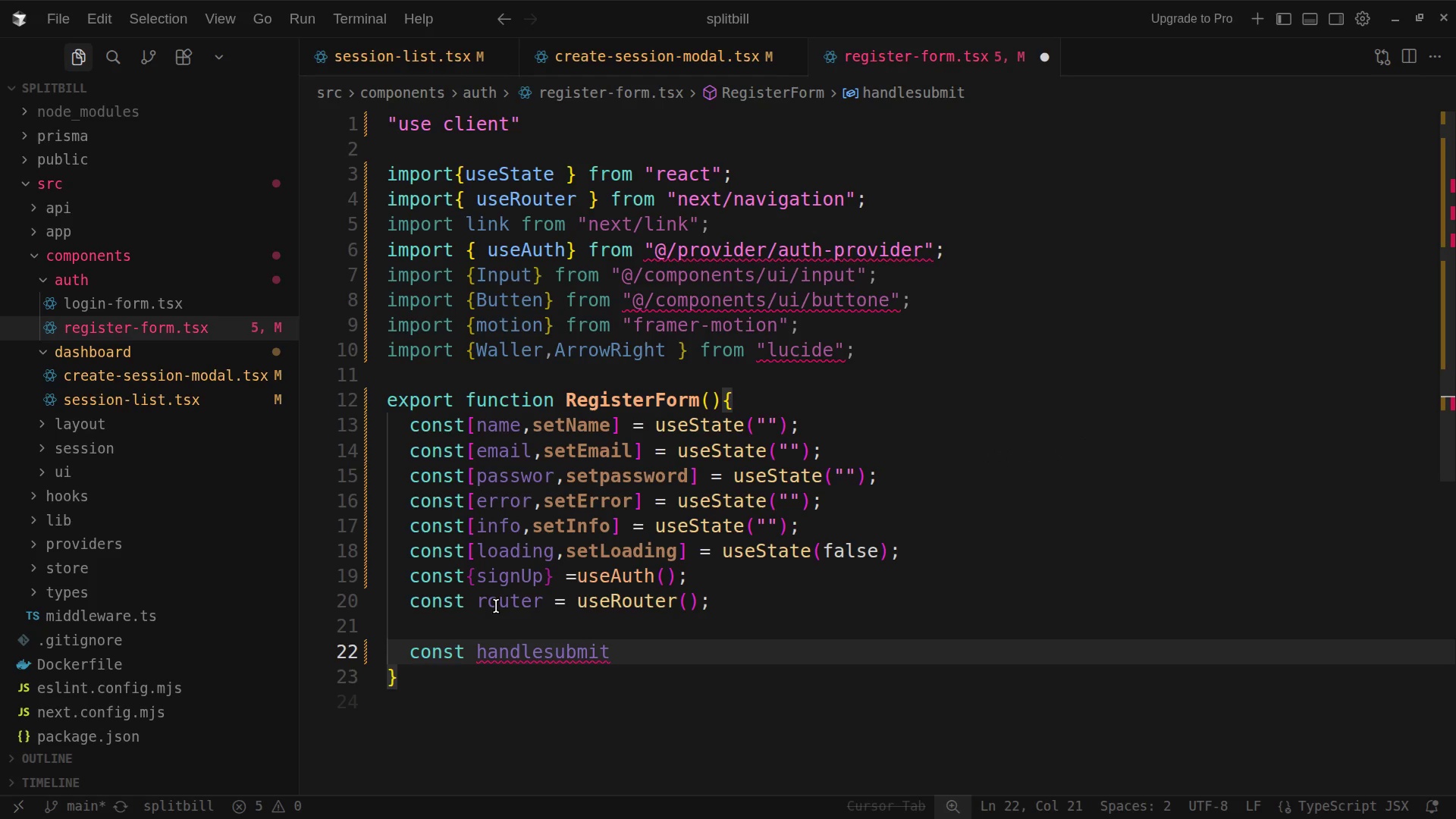 
key(Minus)
 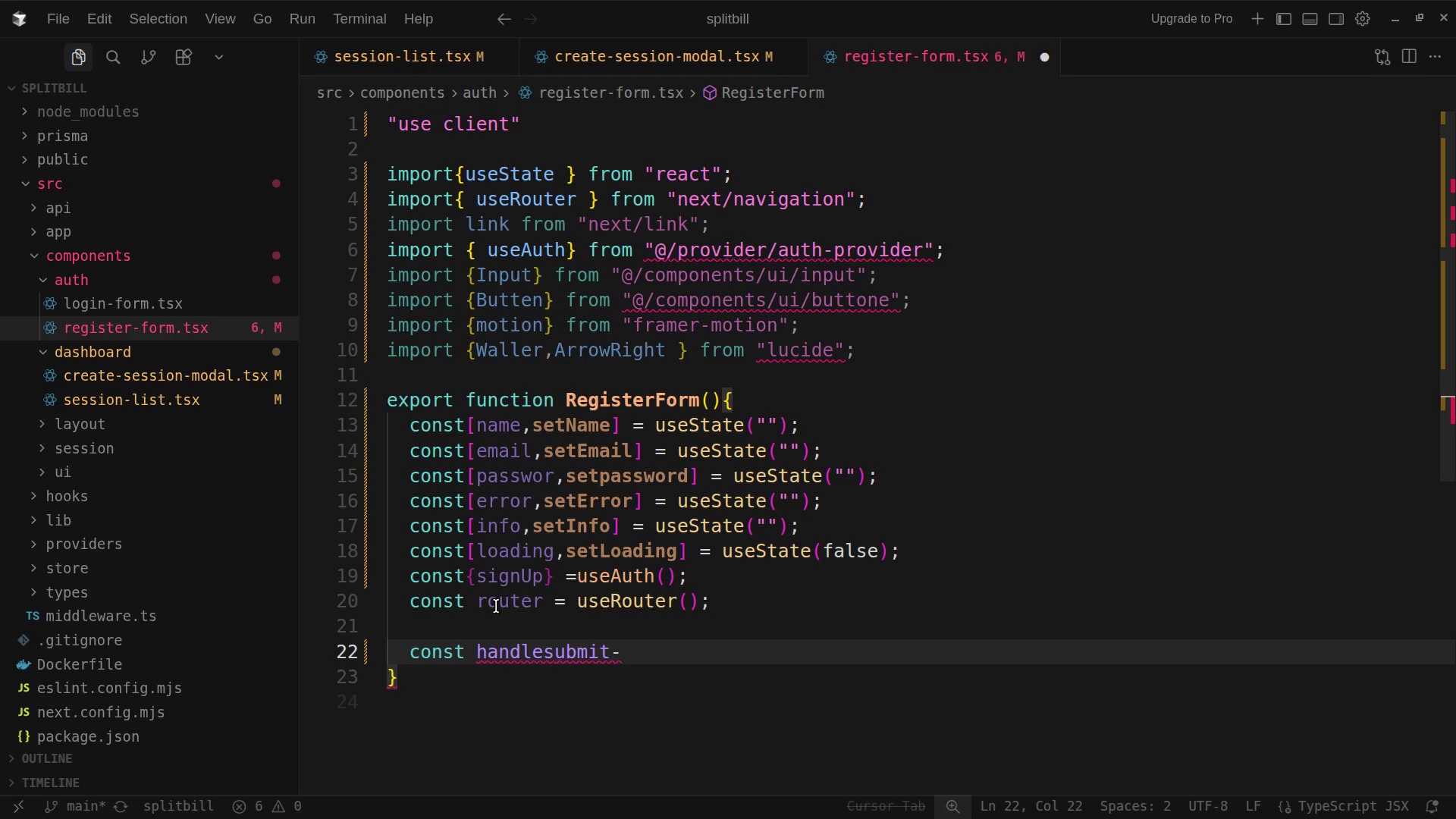 
key(Backspace)
 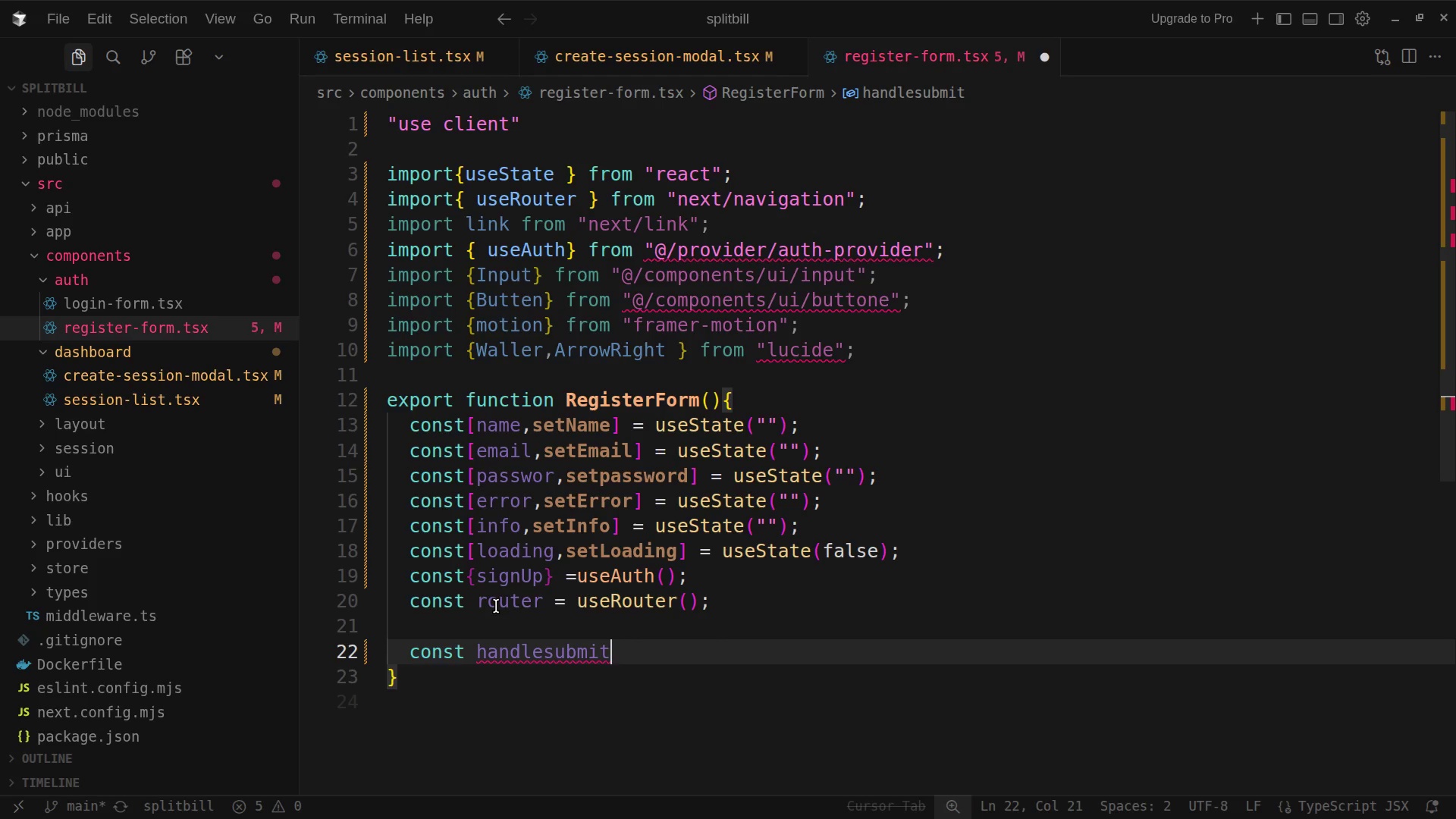 
wait(10.47)
 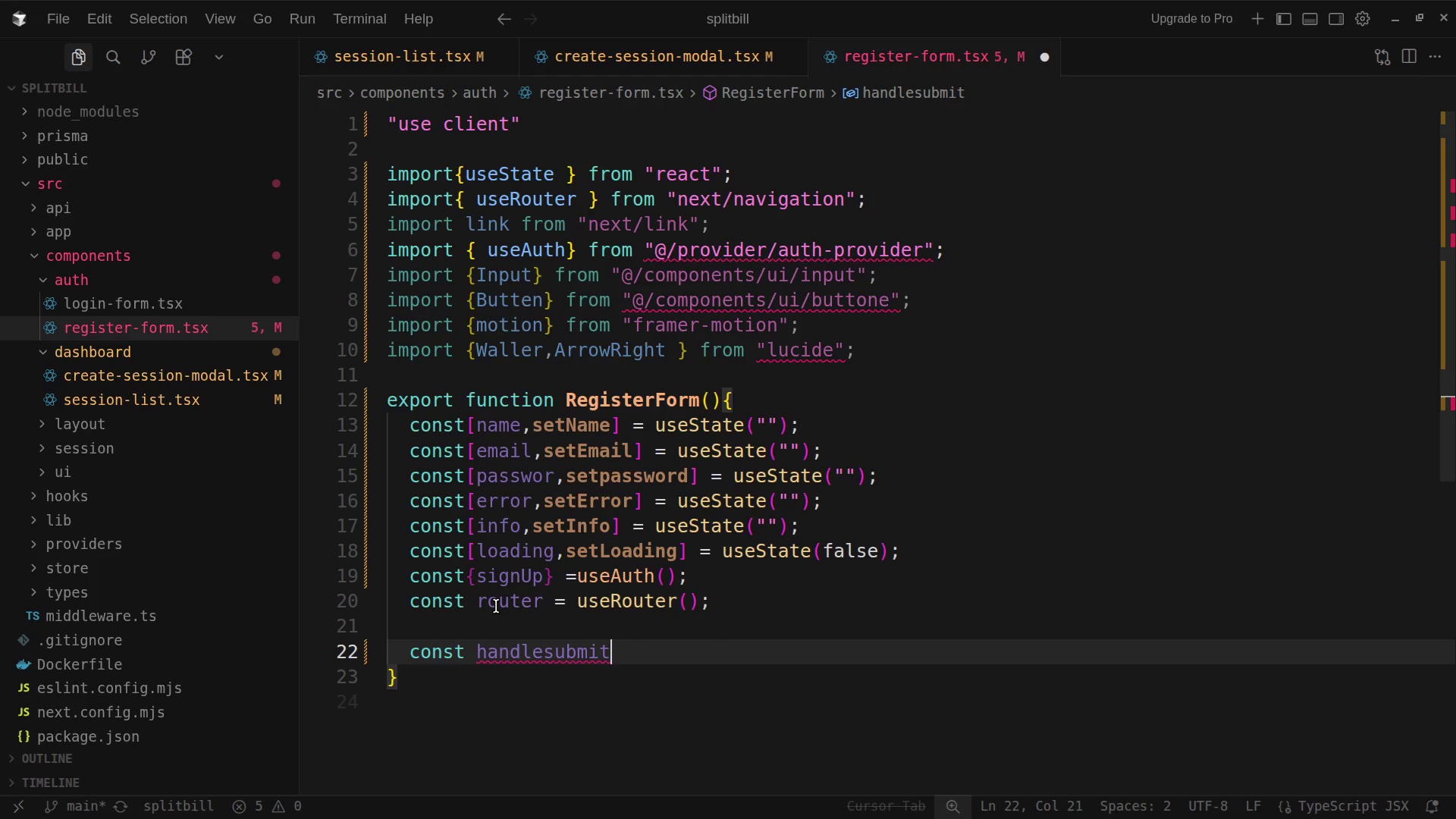 
key(Equal)
 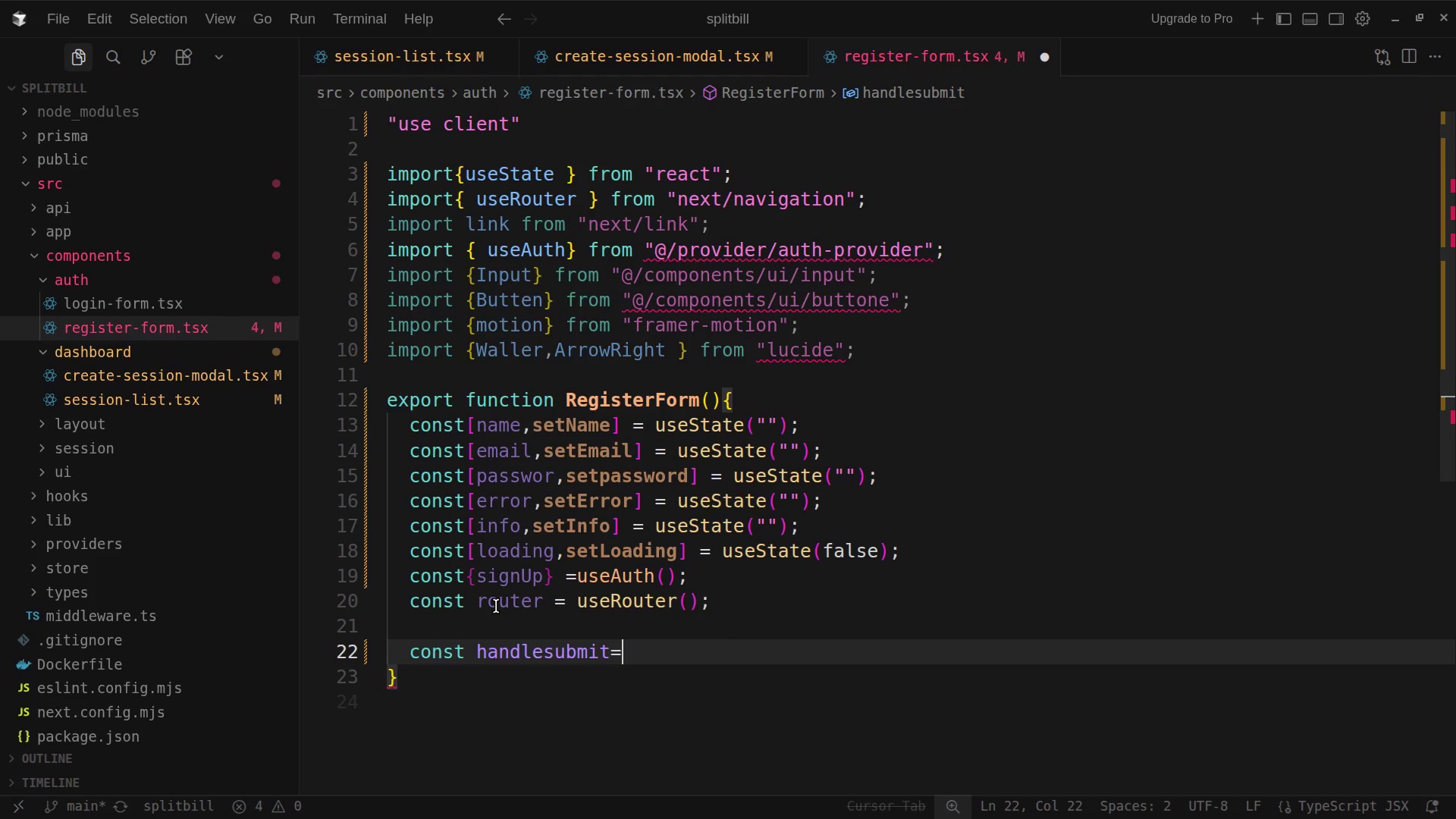 
type(async ()
 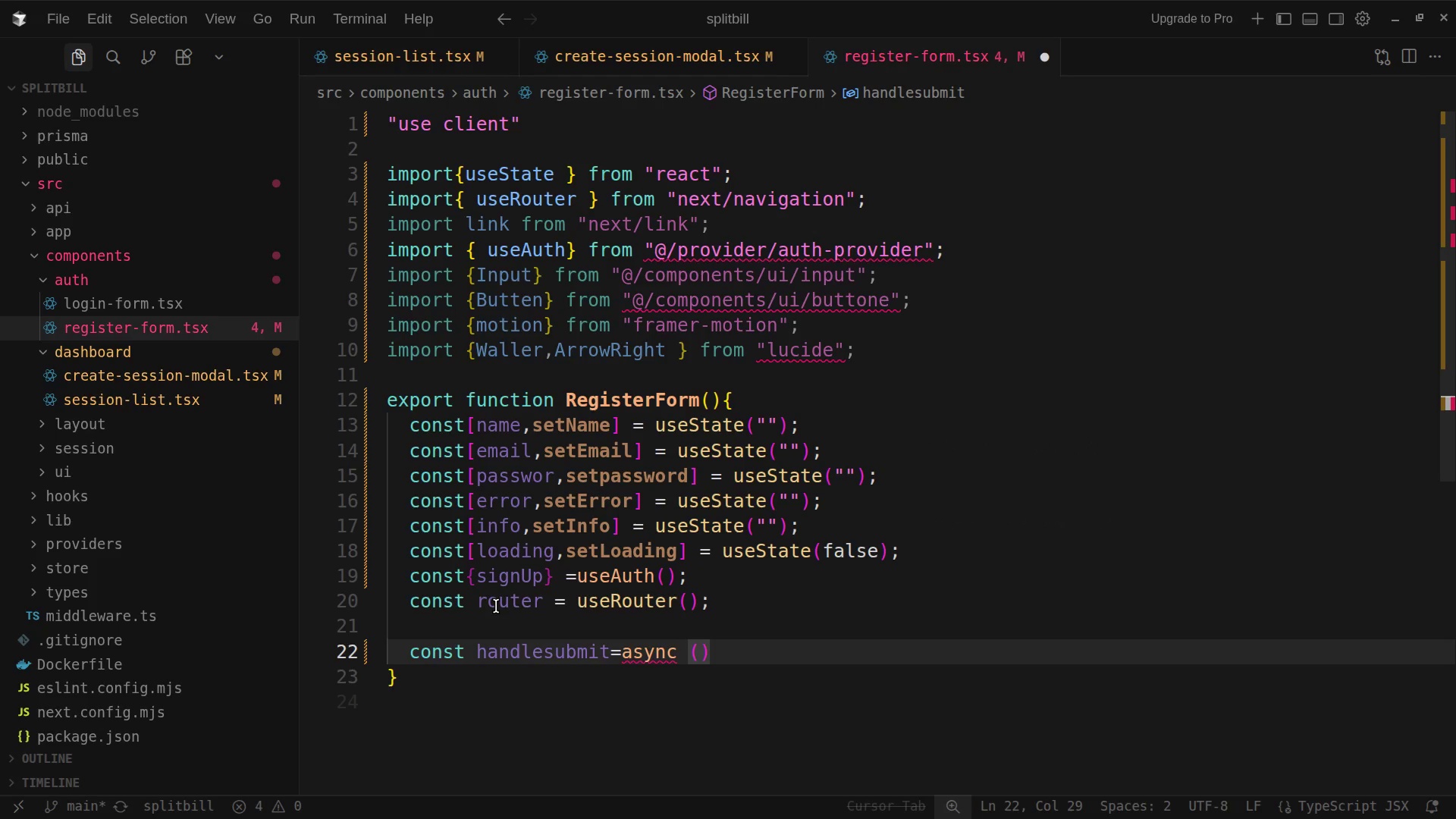 
wait(7.82)
 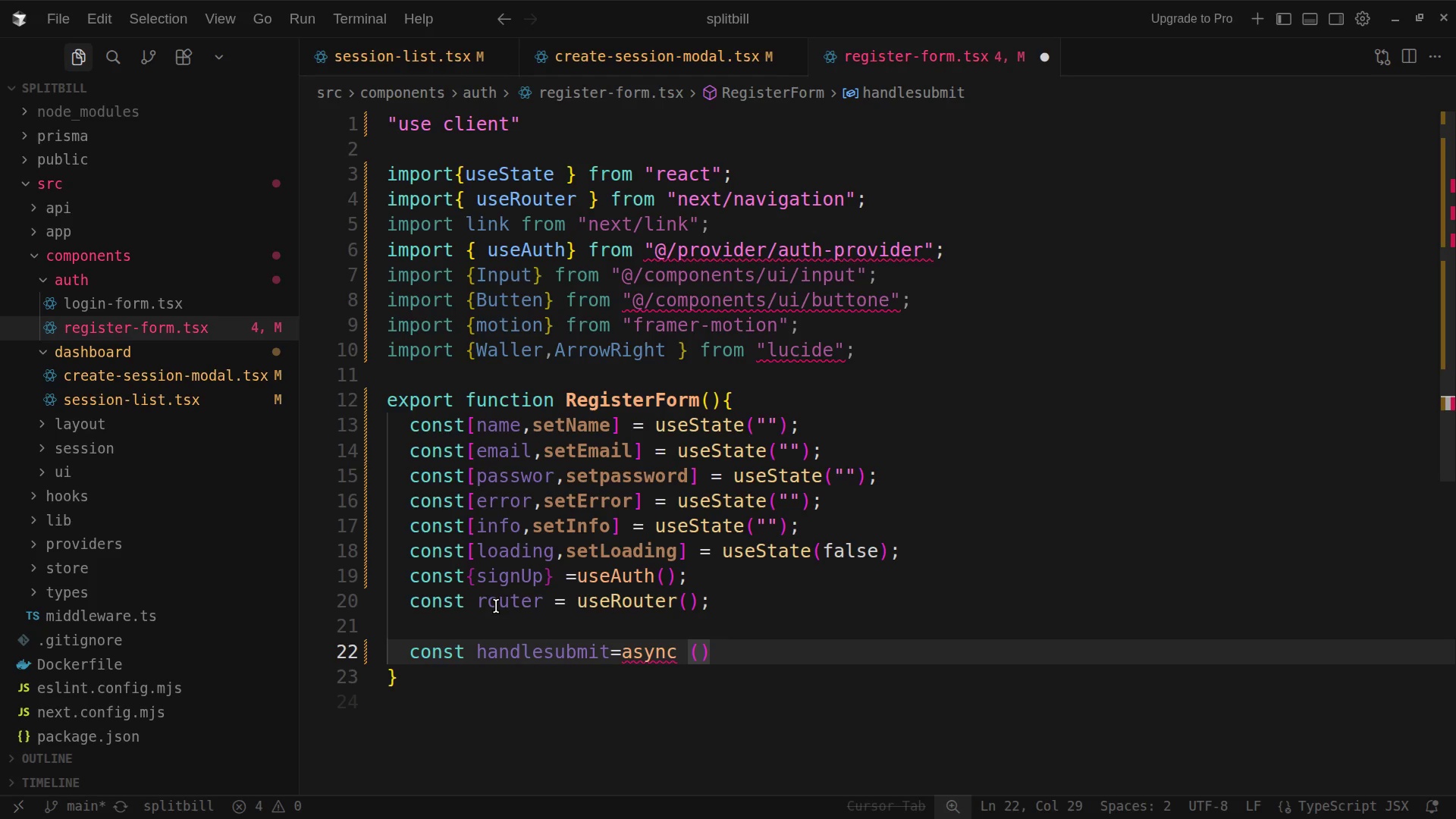 
key(E)
 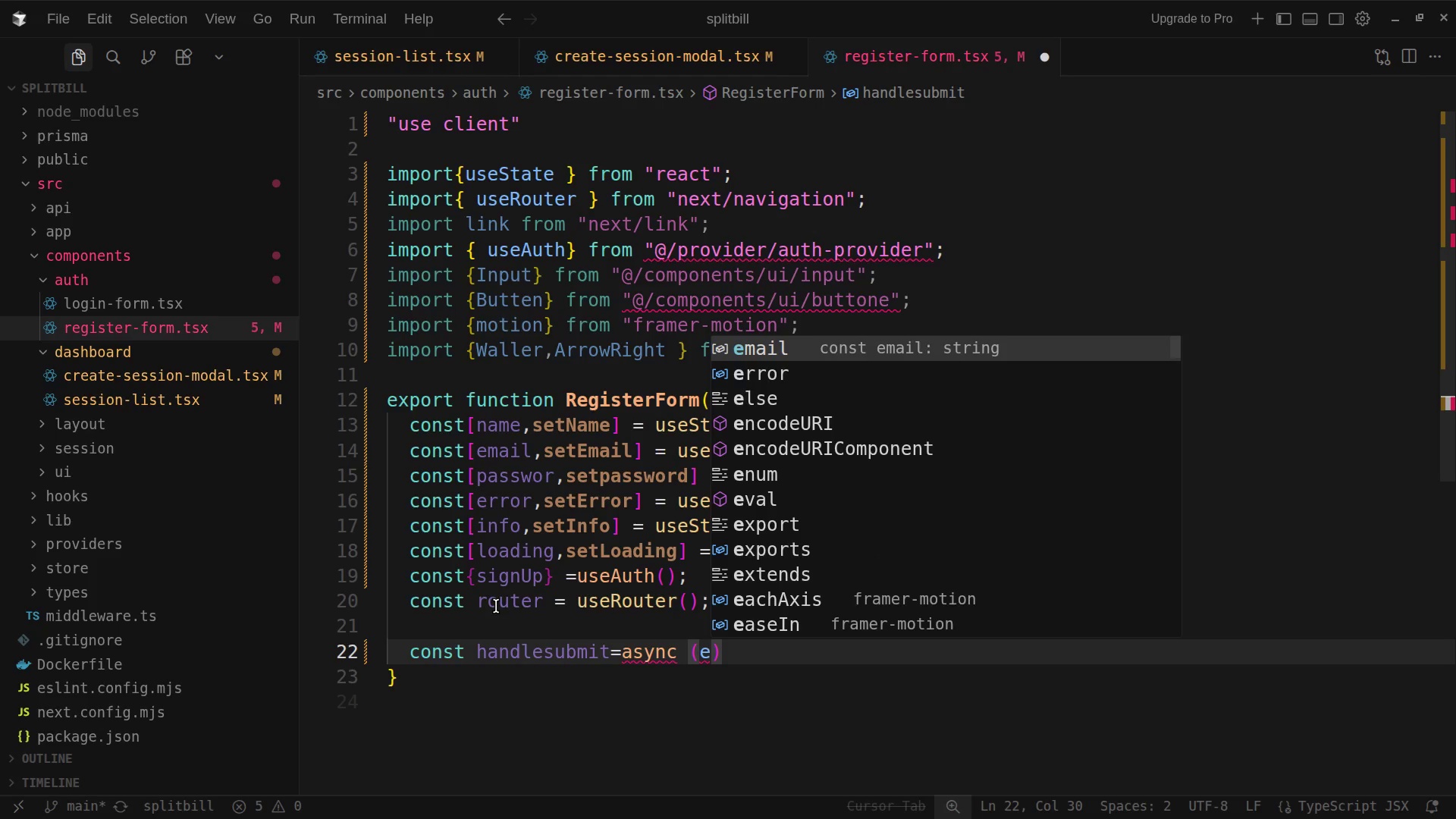 
key(Space)
 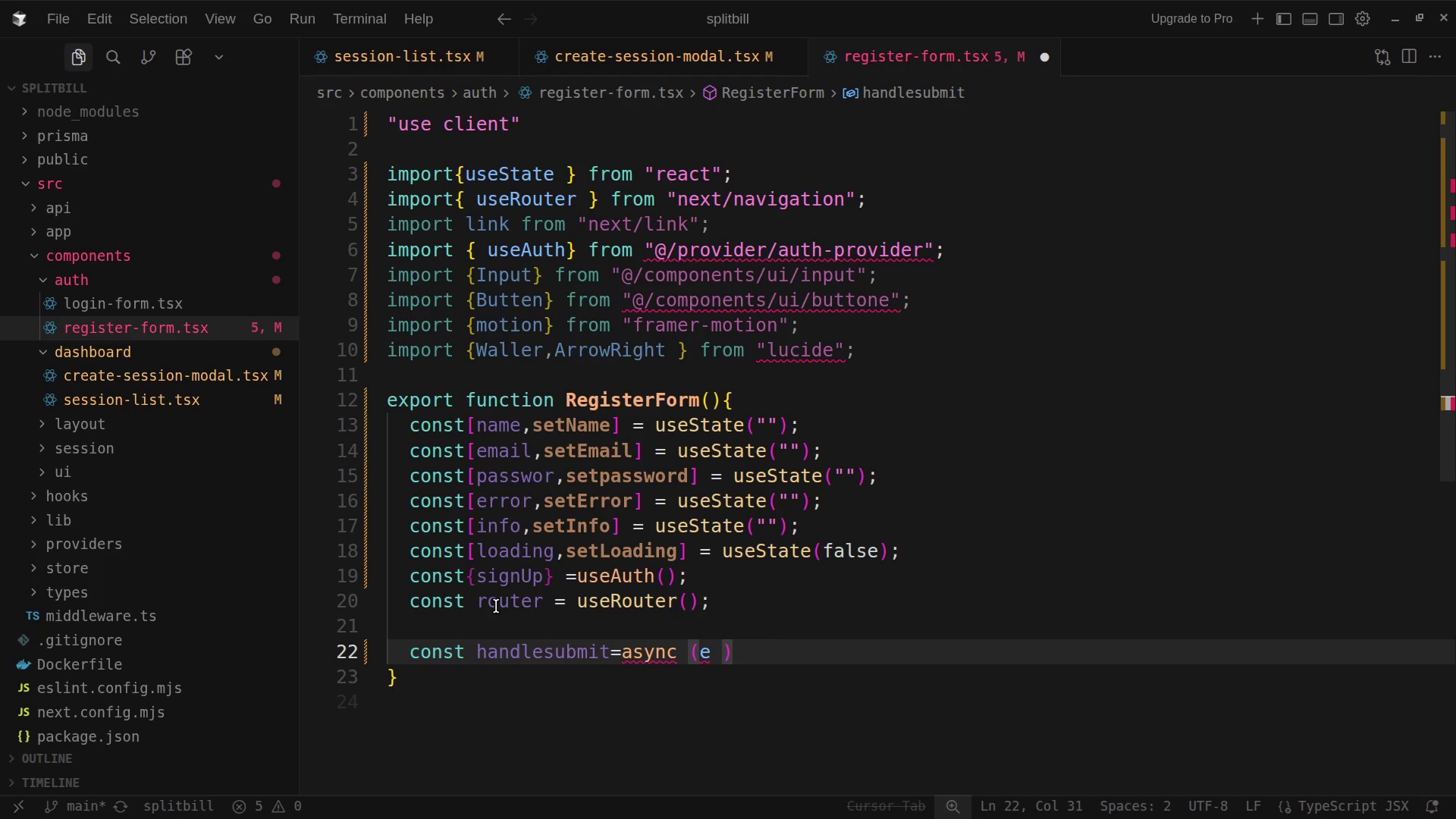 
key(Shift+Semicolon)
 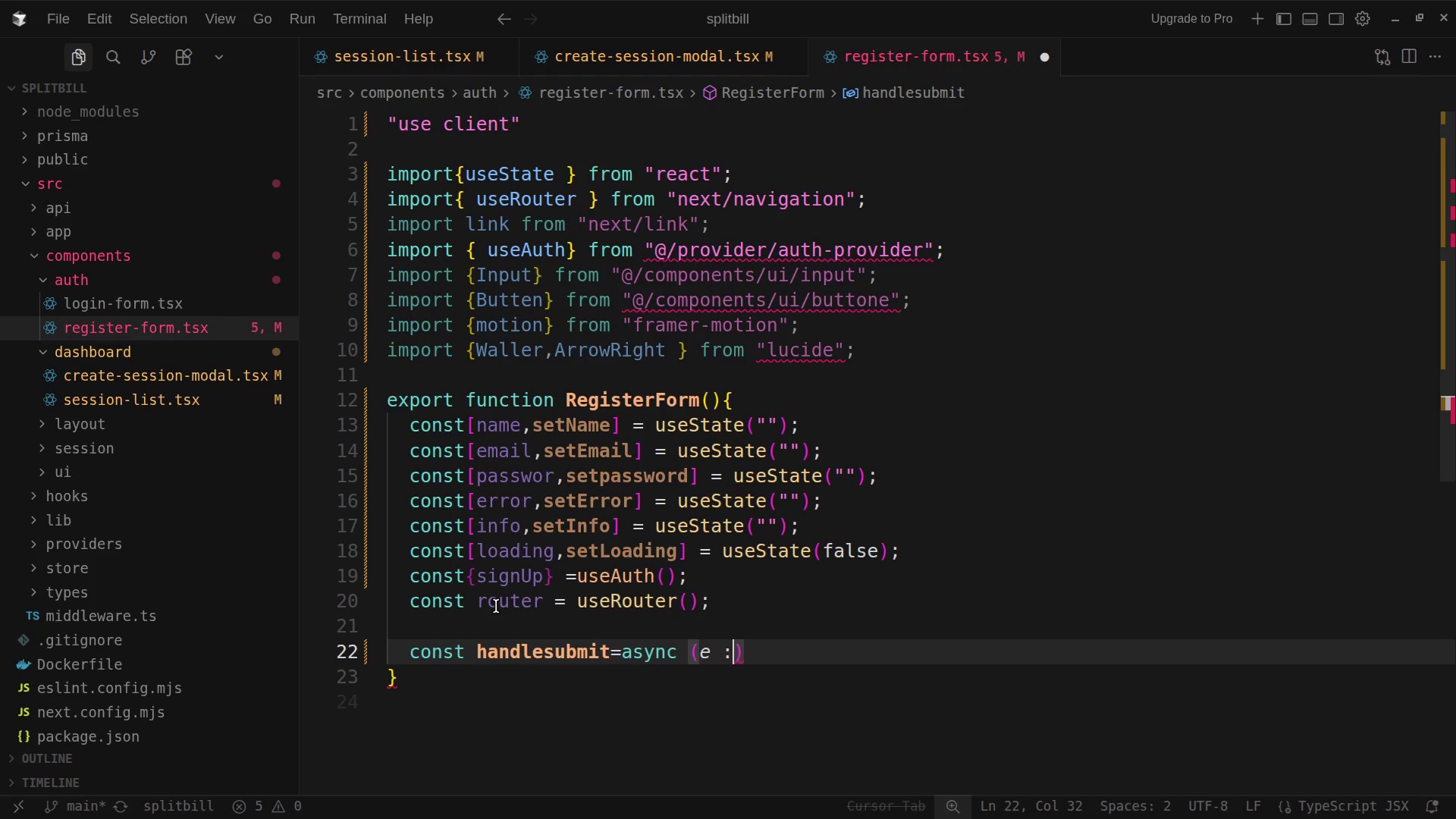 
key(Backspace)
 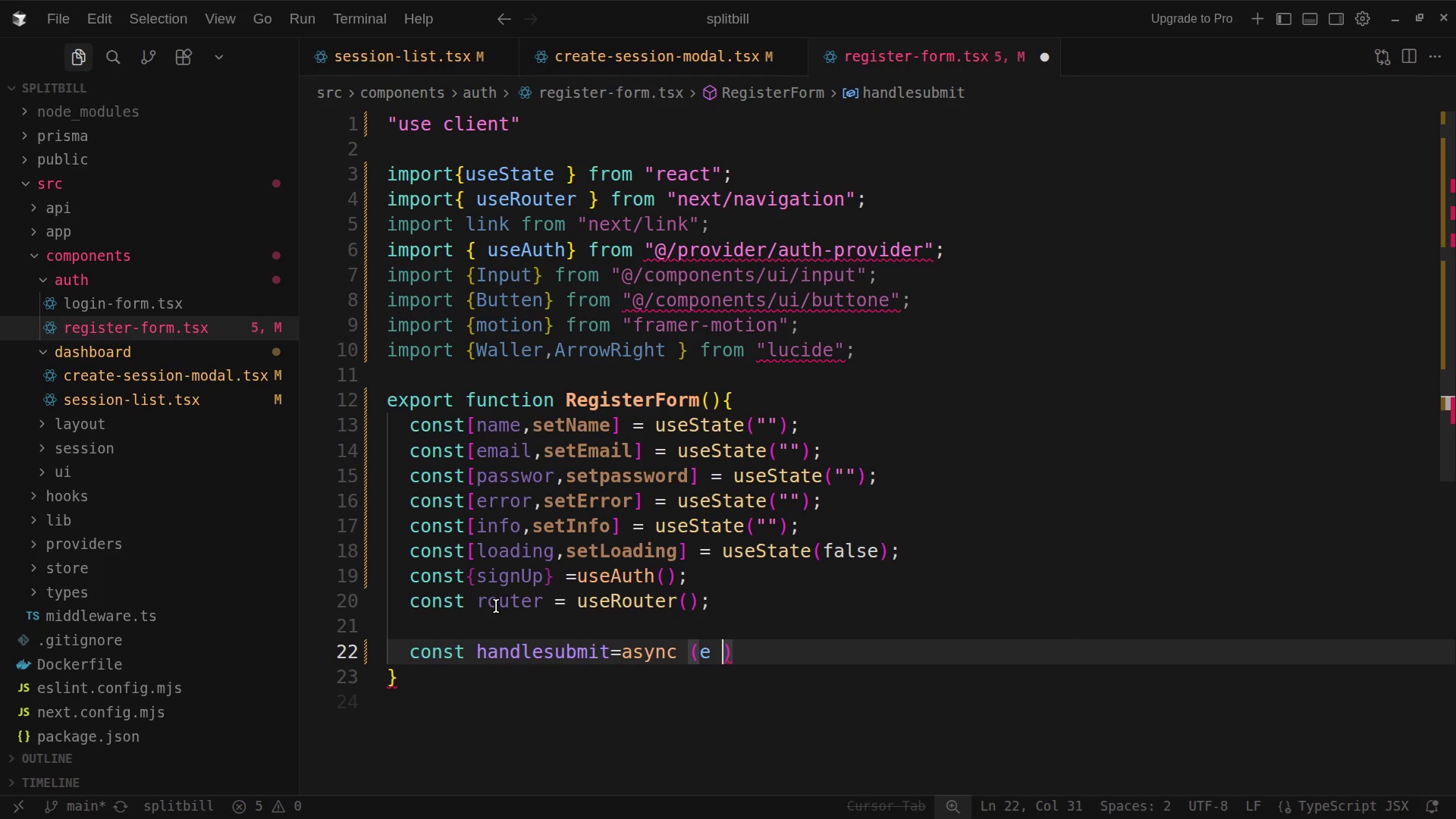 
key(Backspace)
 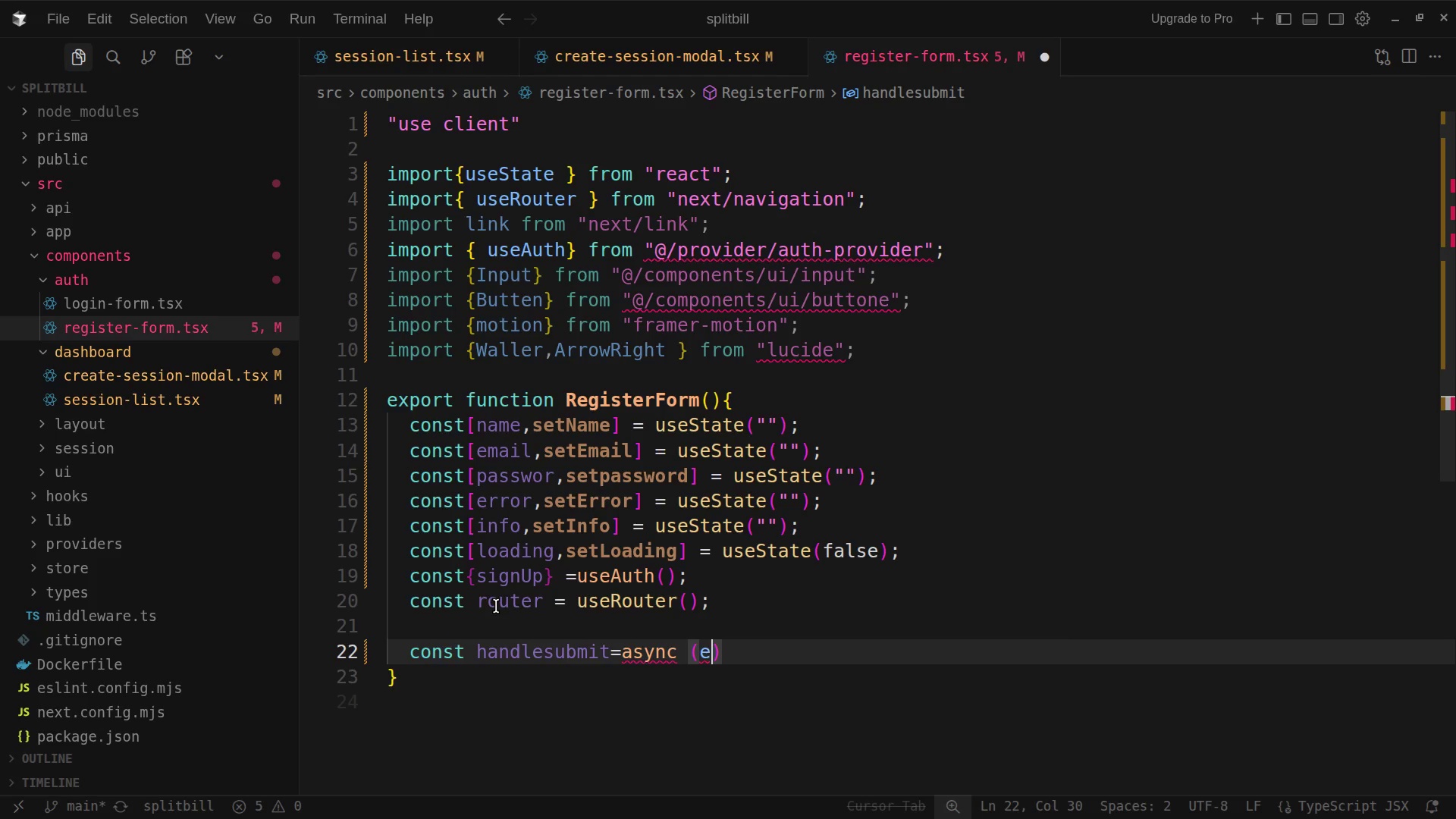 
key(Space)
 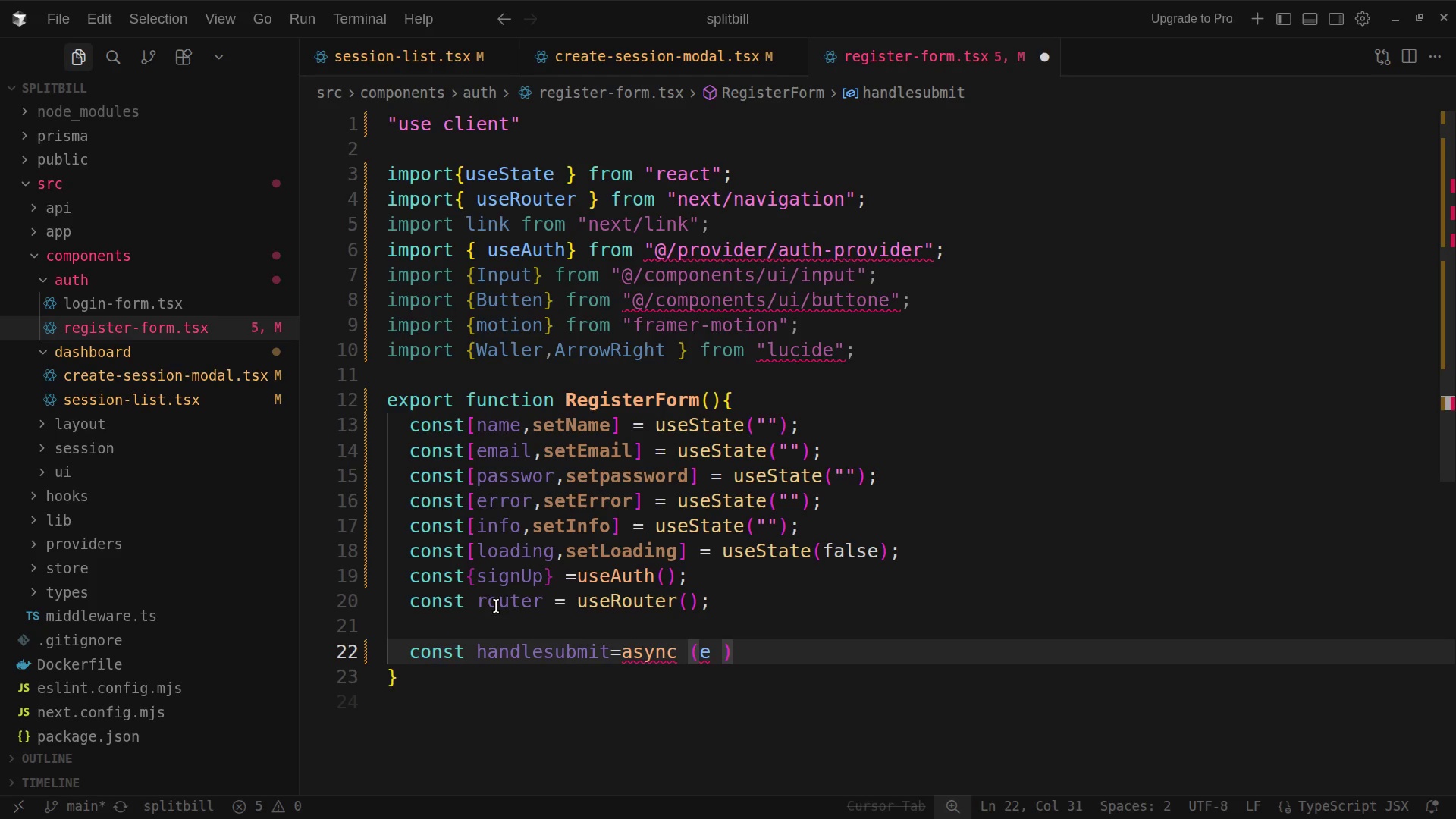 
key(Shift+Semicolon)
 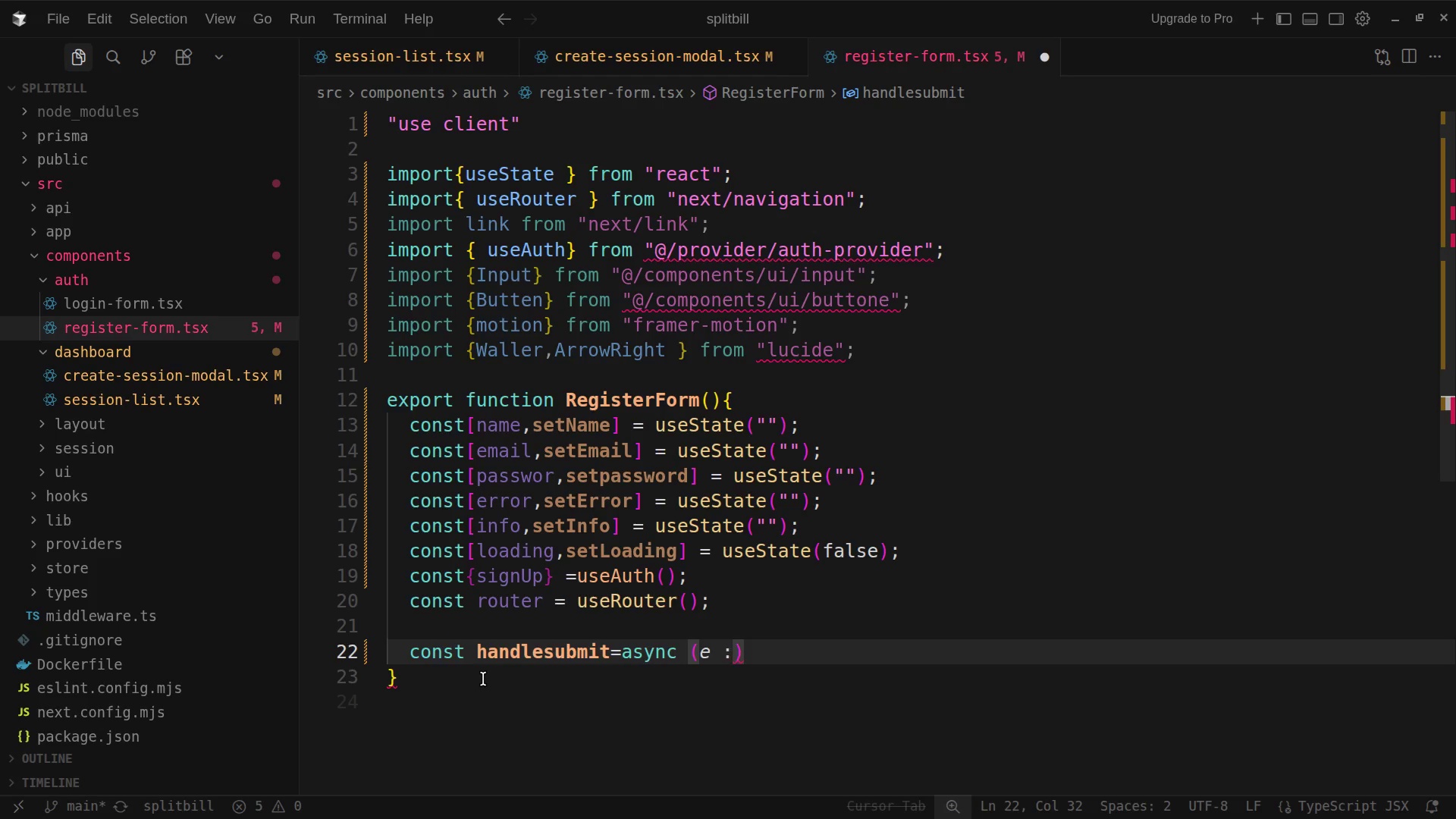 
wait(31.22)
 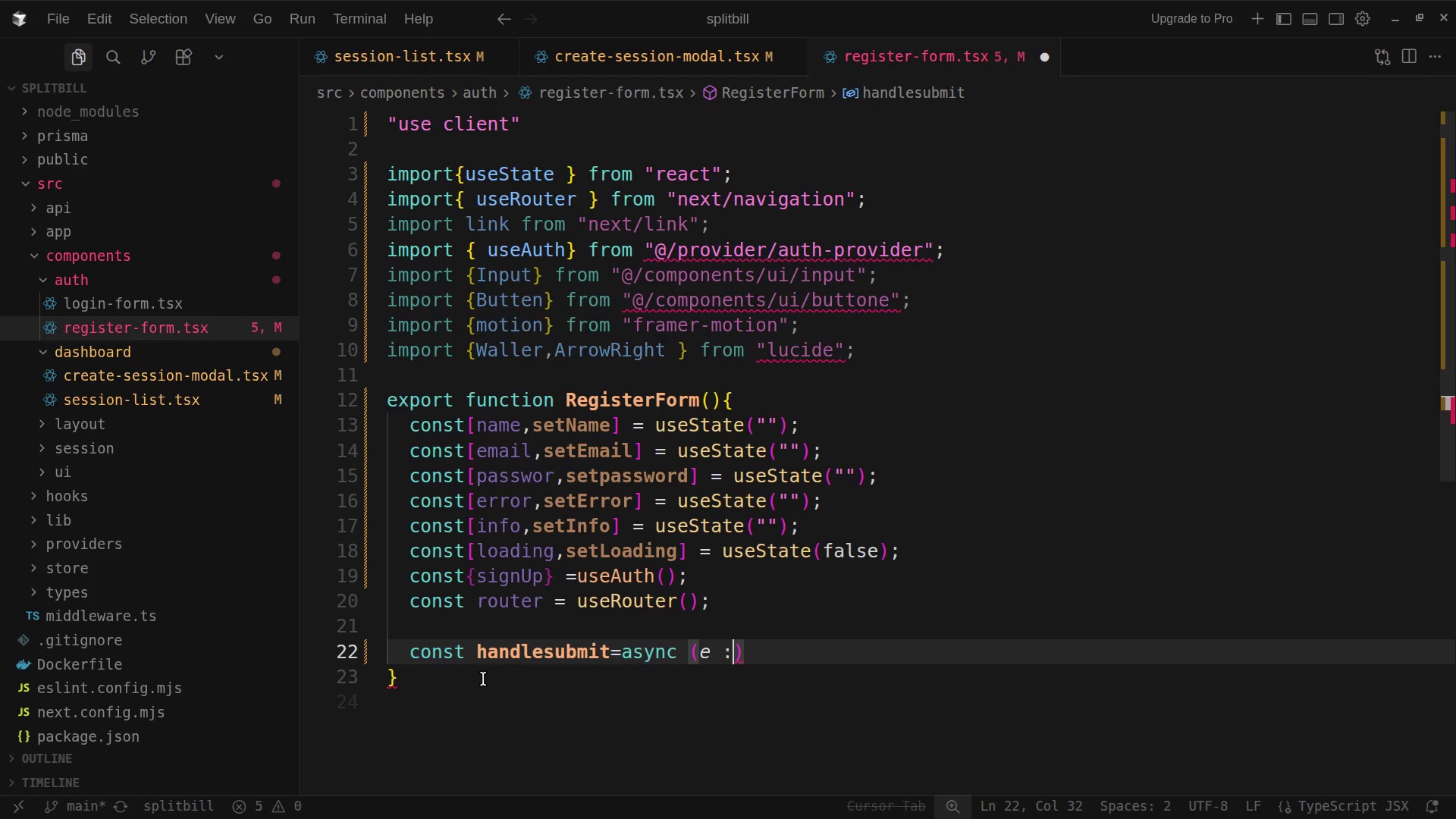 
key(Shift+R)
 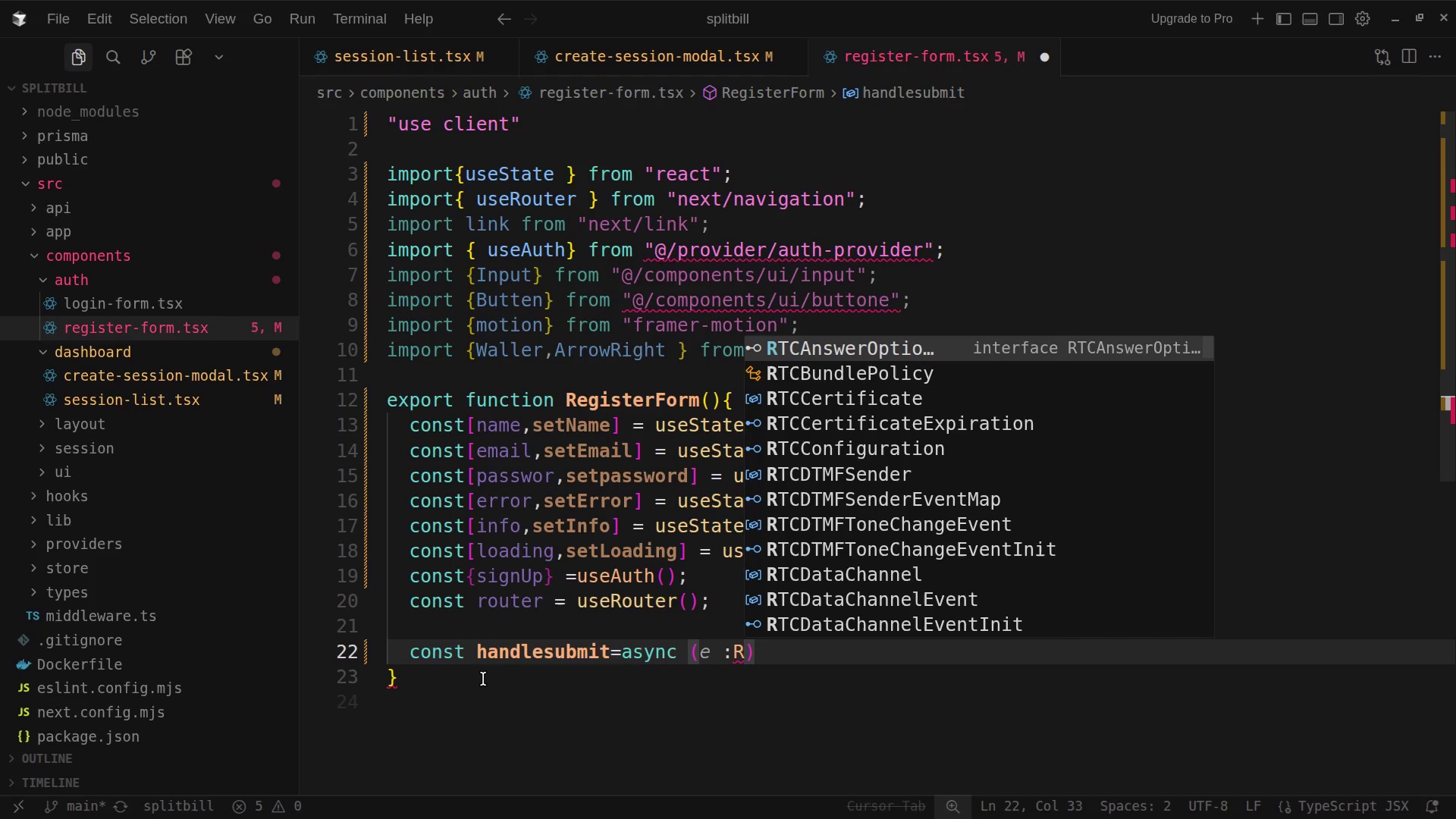 
type(eact)
 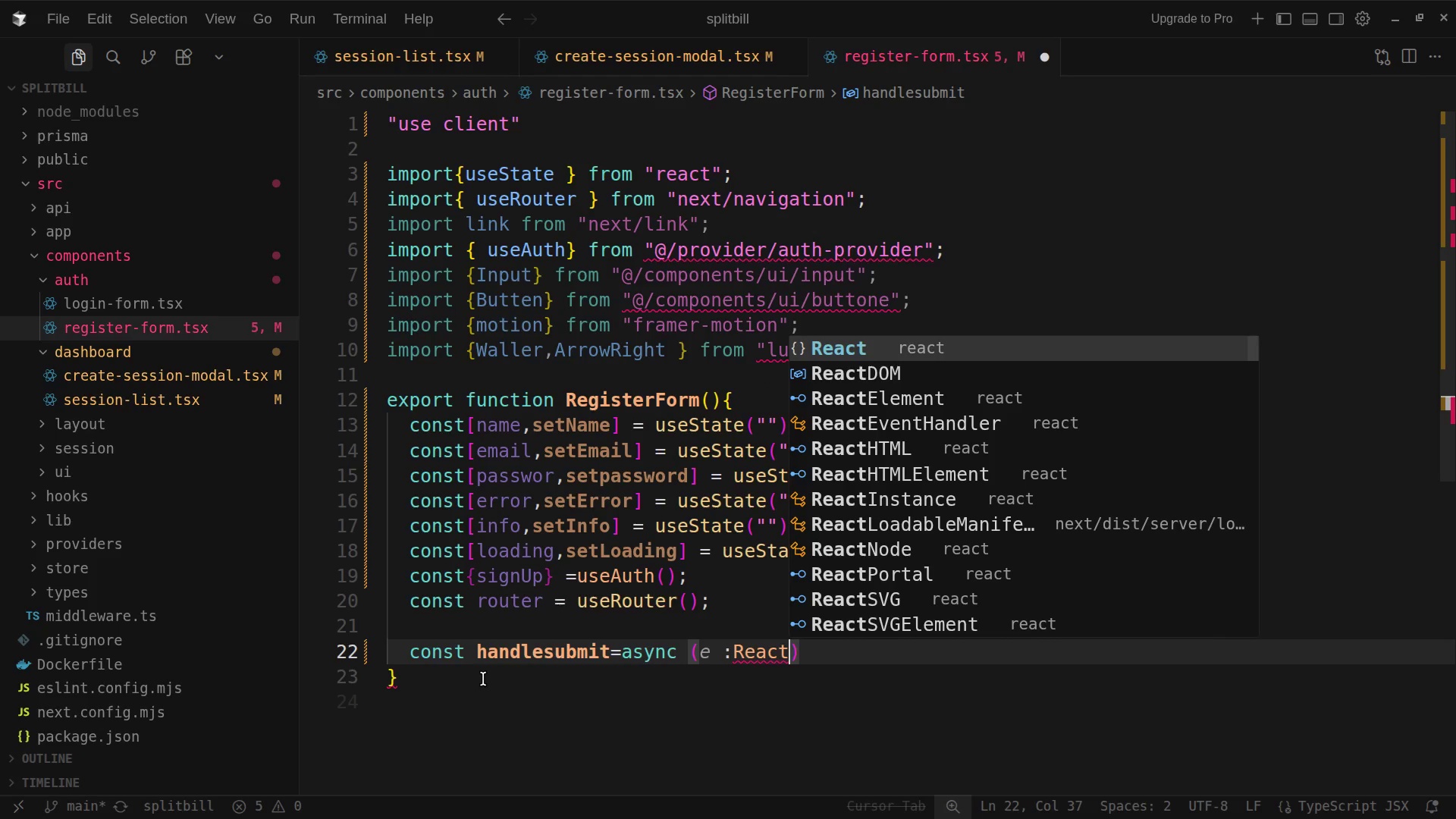 
wait(6.99)
 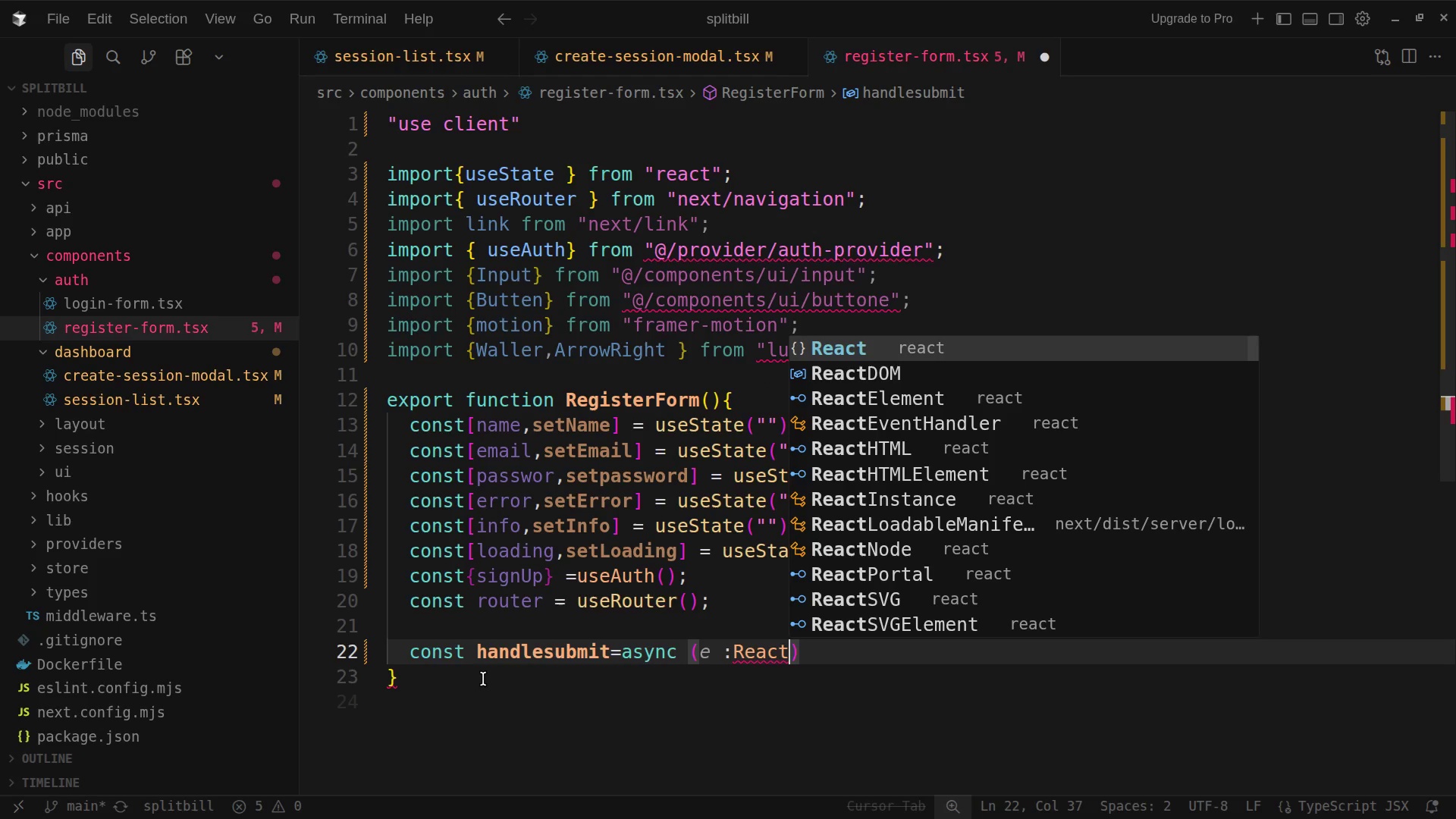 
type(.form e)
 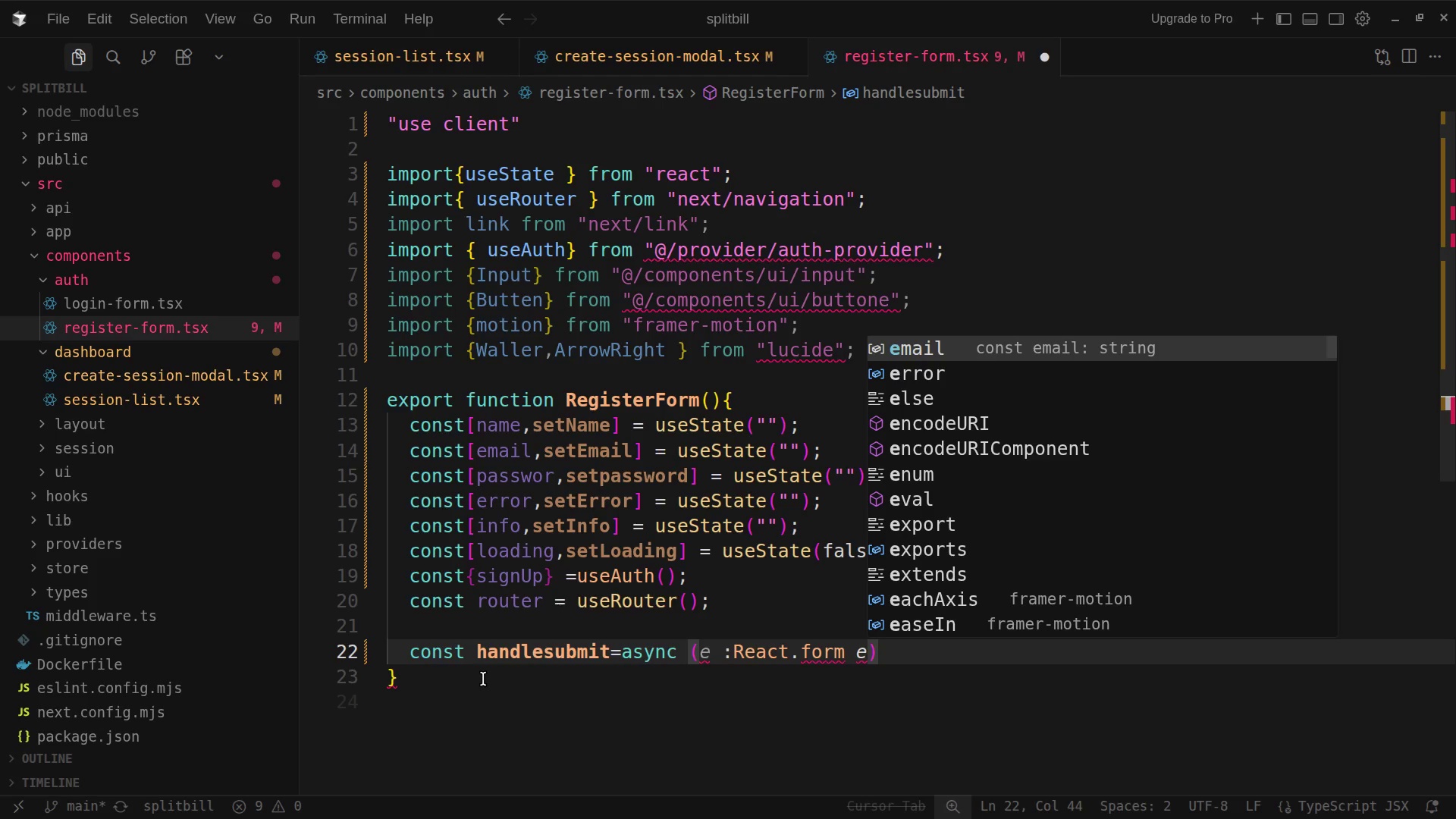 
wait(14.85)
 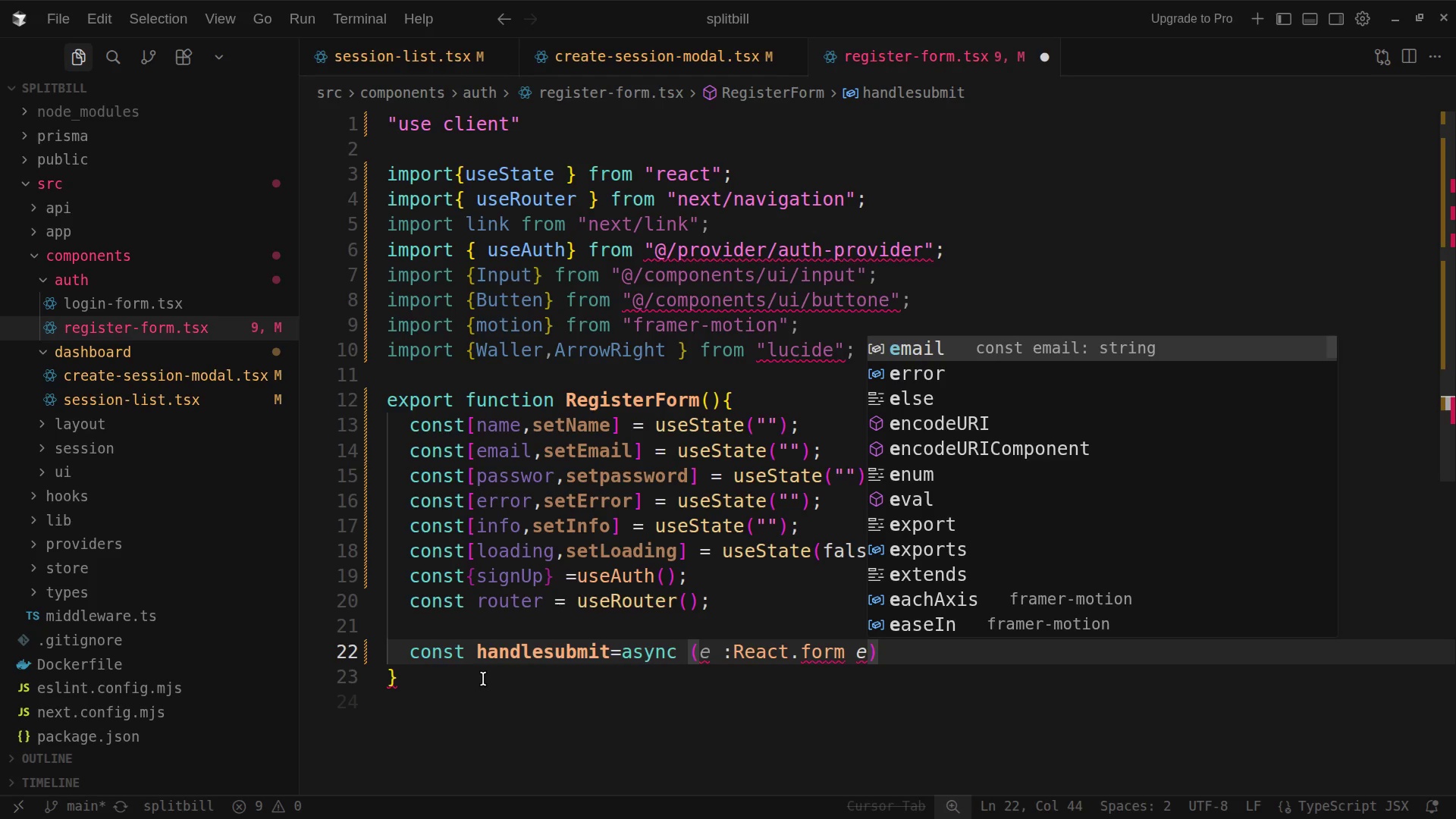 
key(Backspace)
key(Backspace)
type(Event)
 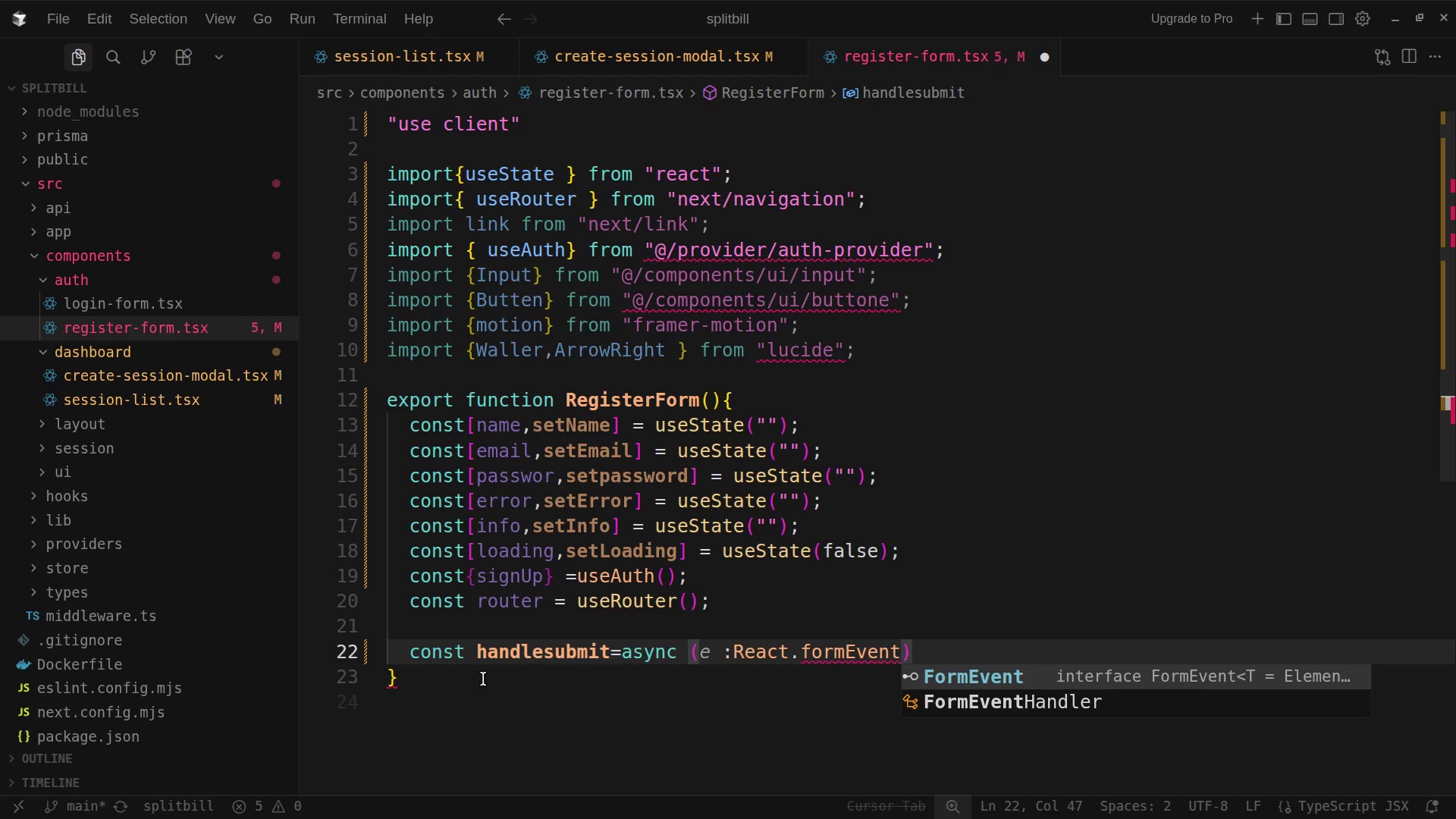 
key(ArrowRight)
 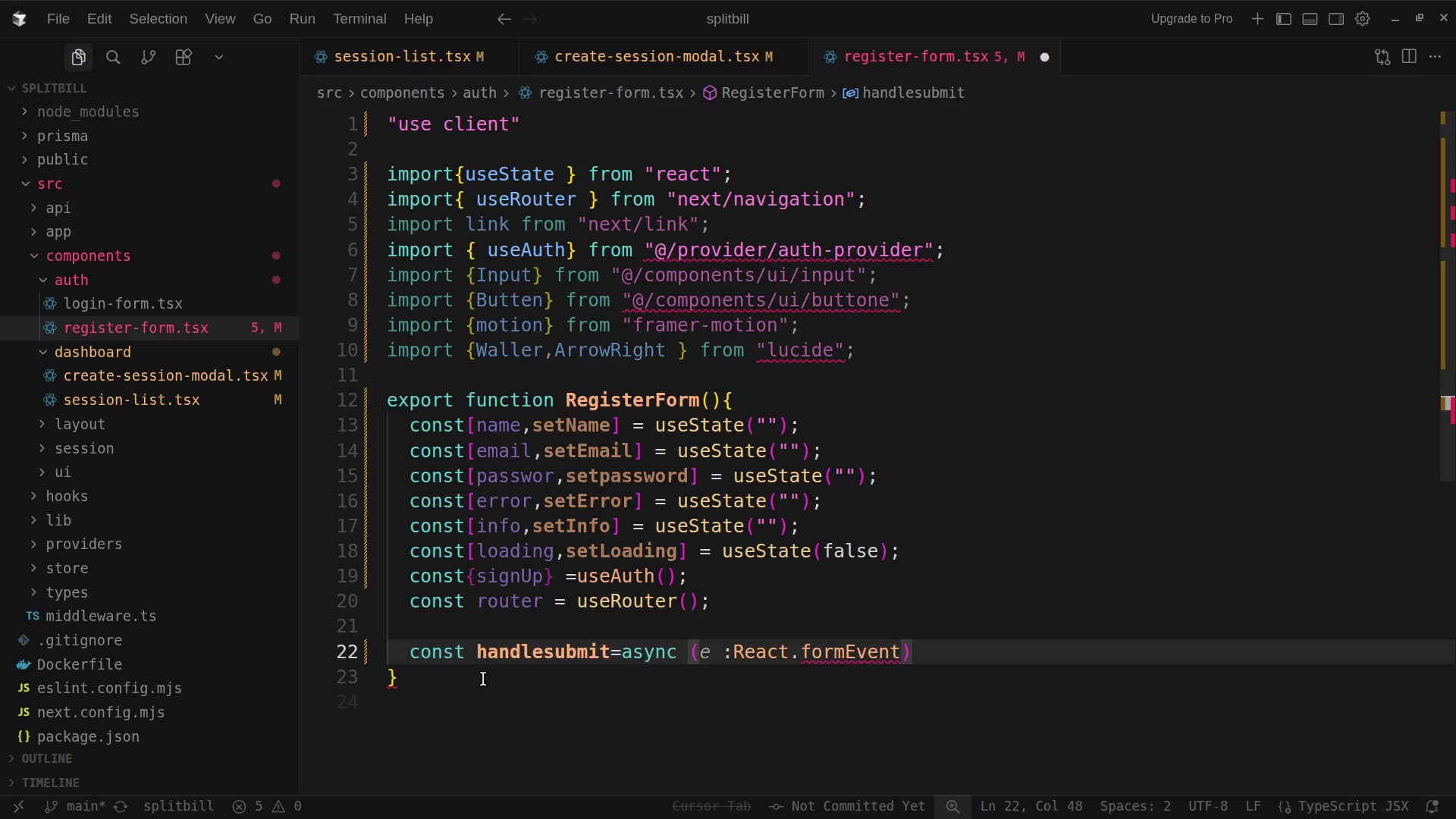 
hold_key(key=ShiftLeft, duration=6.29)
 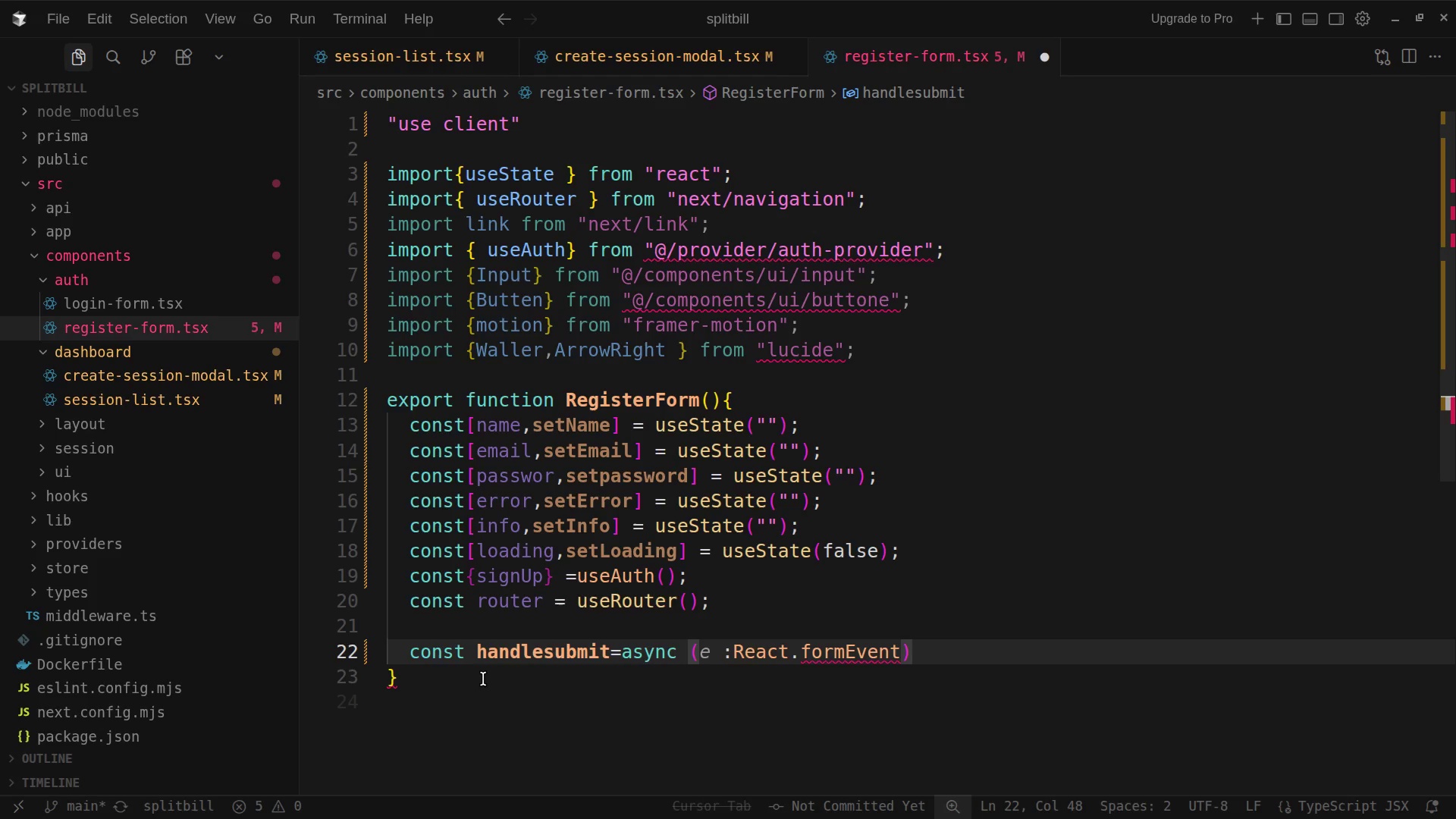 
wait(5.79)
 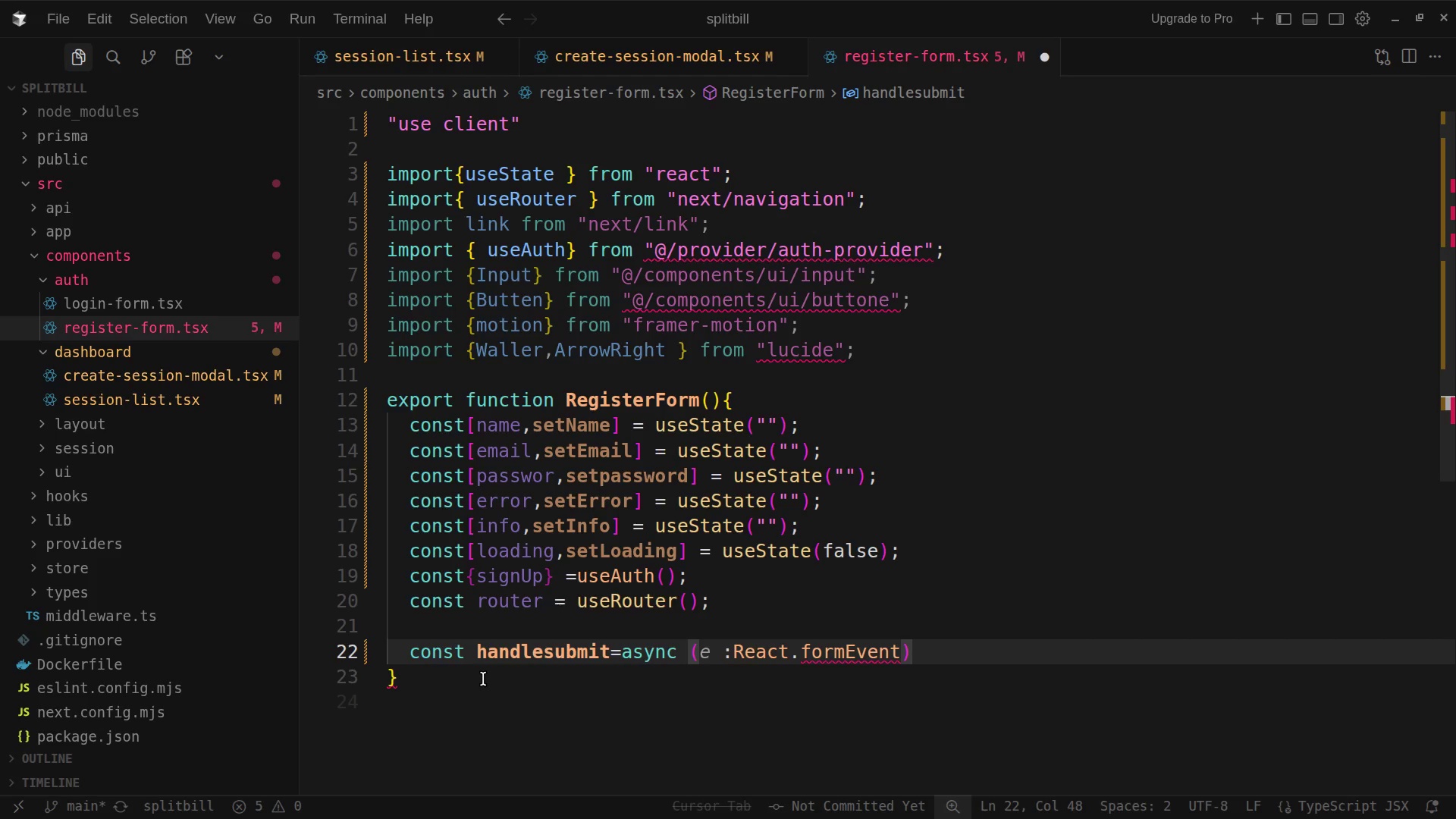 
key(Equal)
 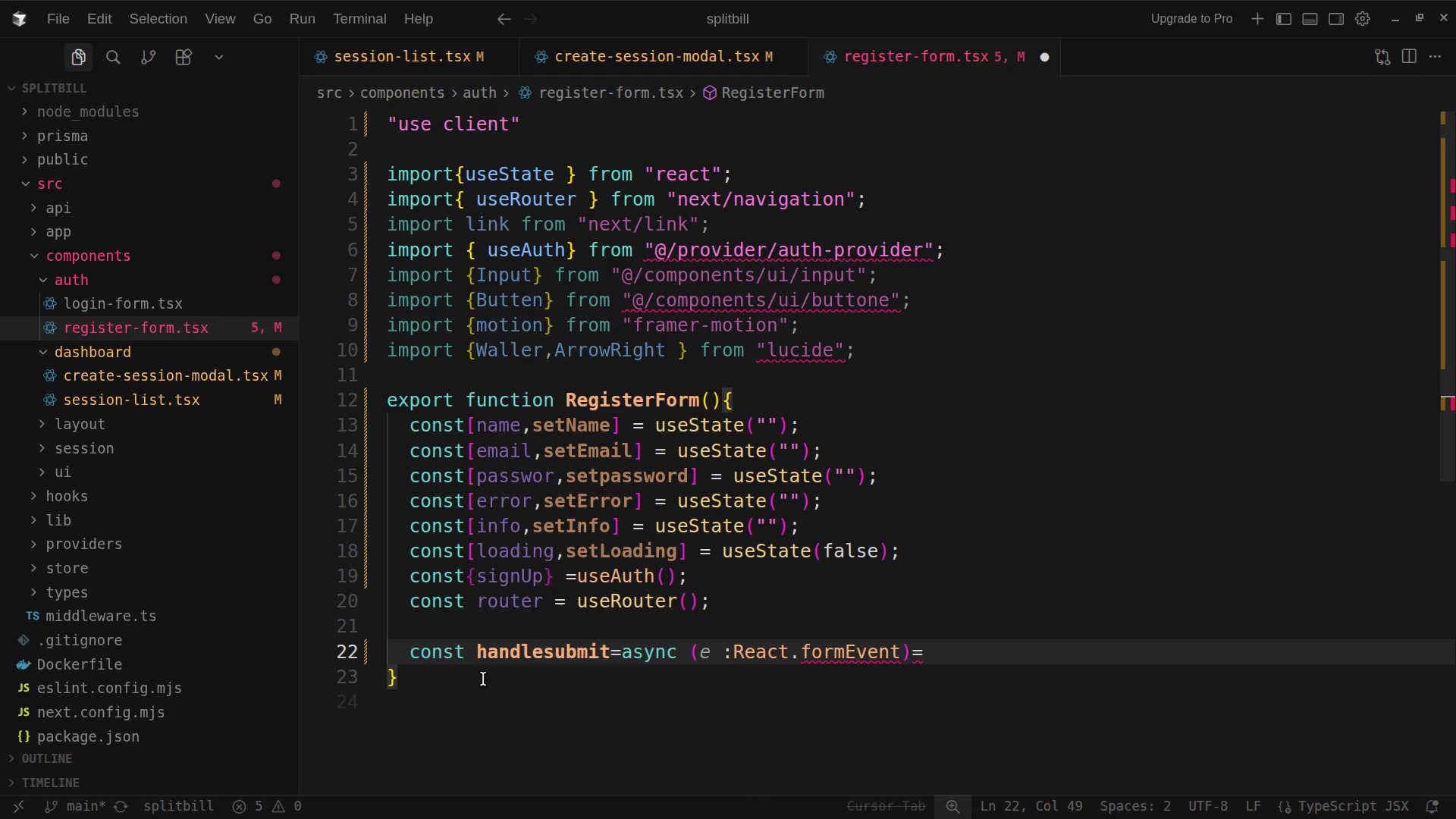 
hold_key(key=ShiftLeft, duration=0.7)
 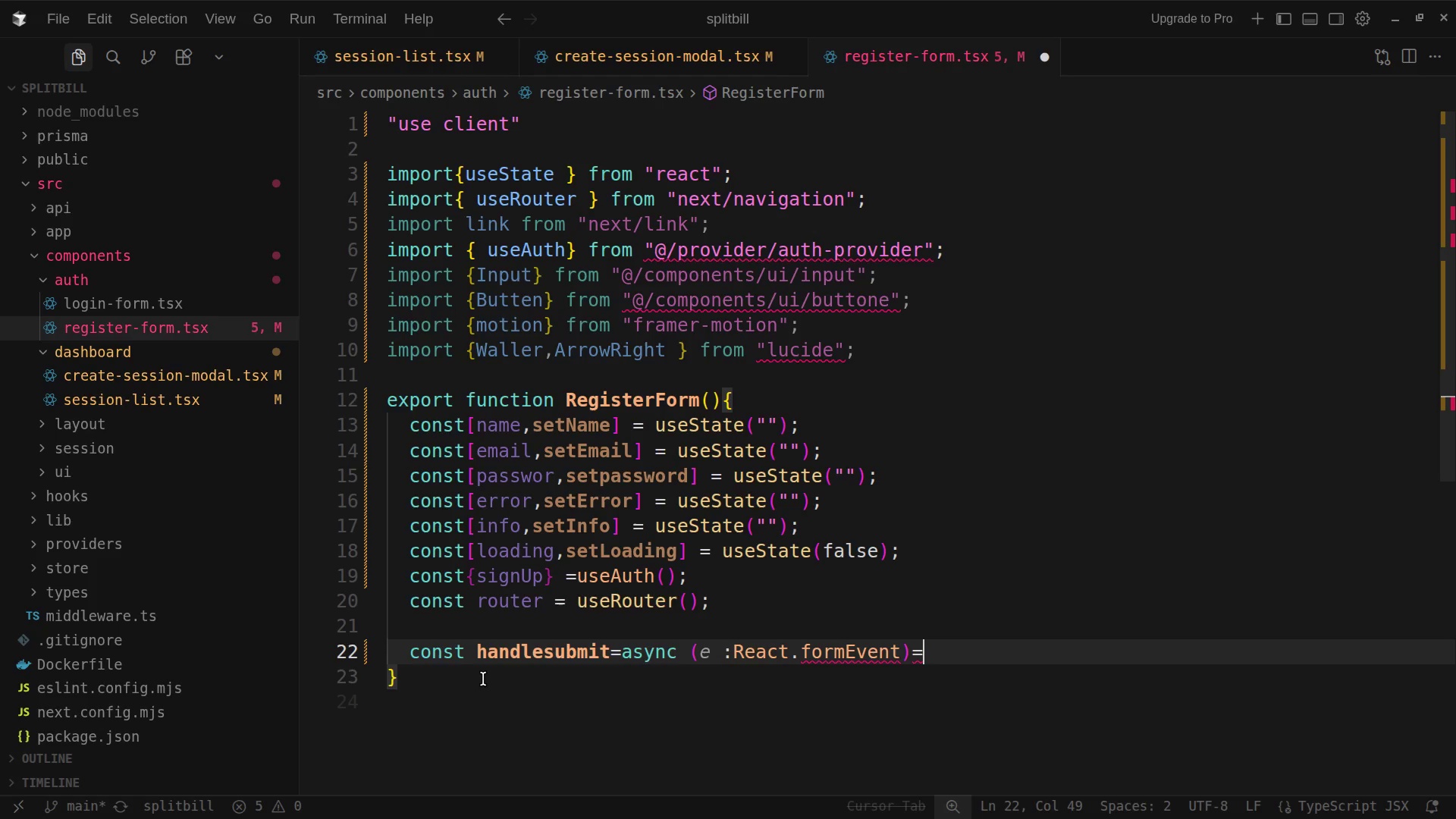 
hold_key(key=ShiftLeft, duration=0.42)
 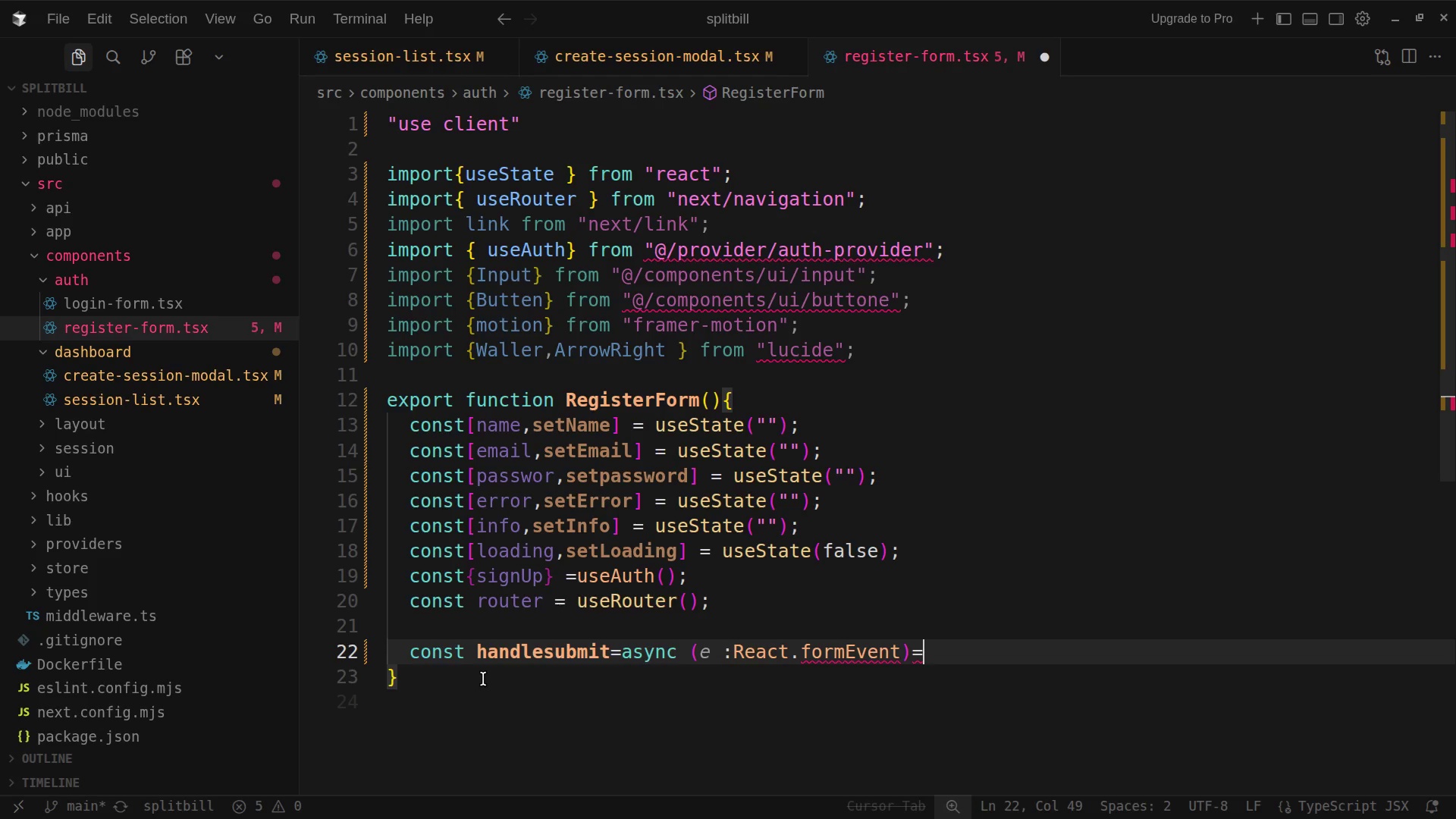 
wait(10.79)
 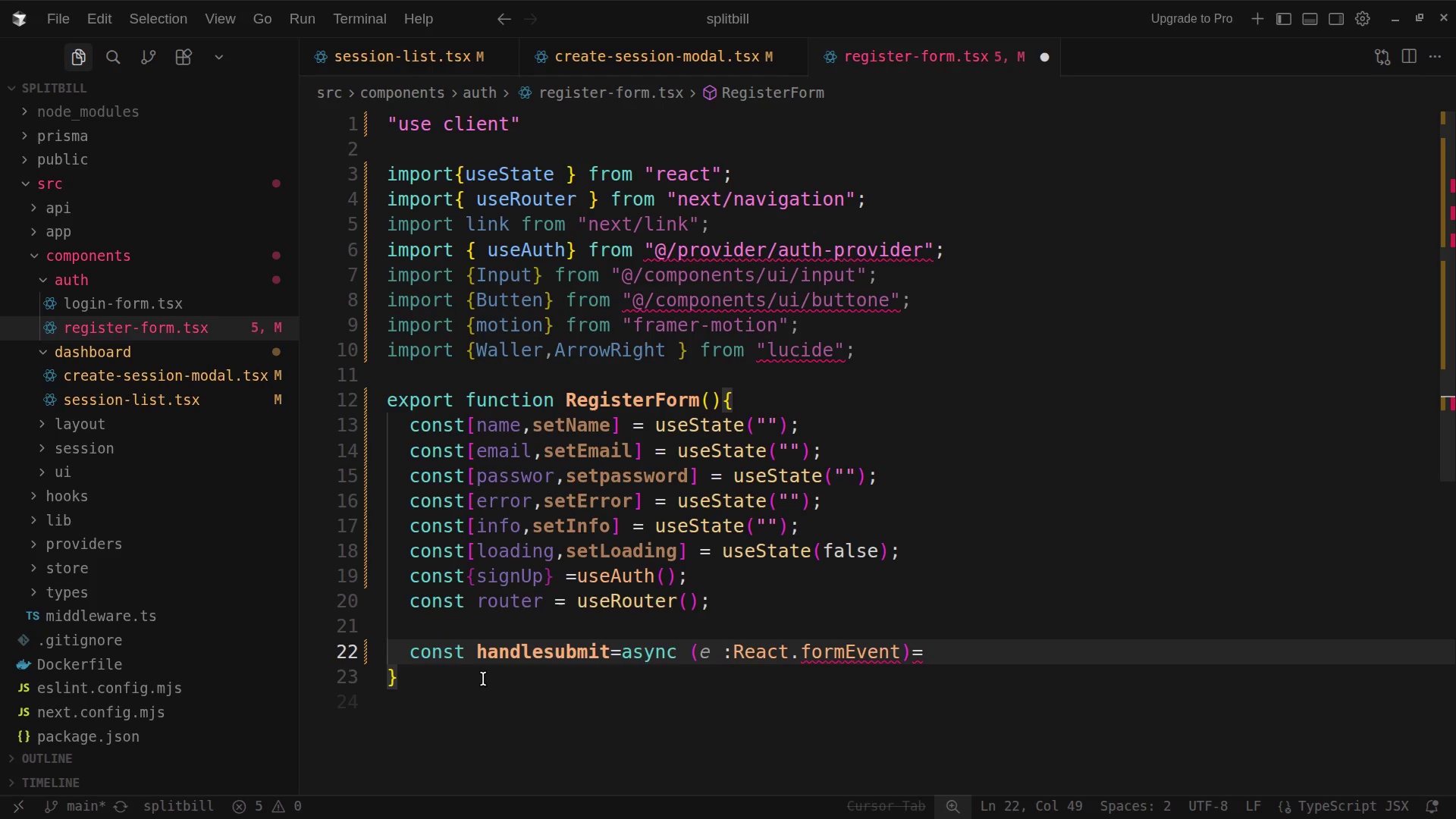 
key(Shift+Period)
 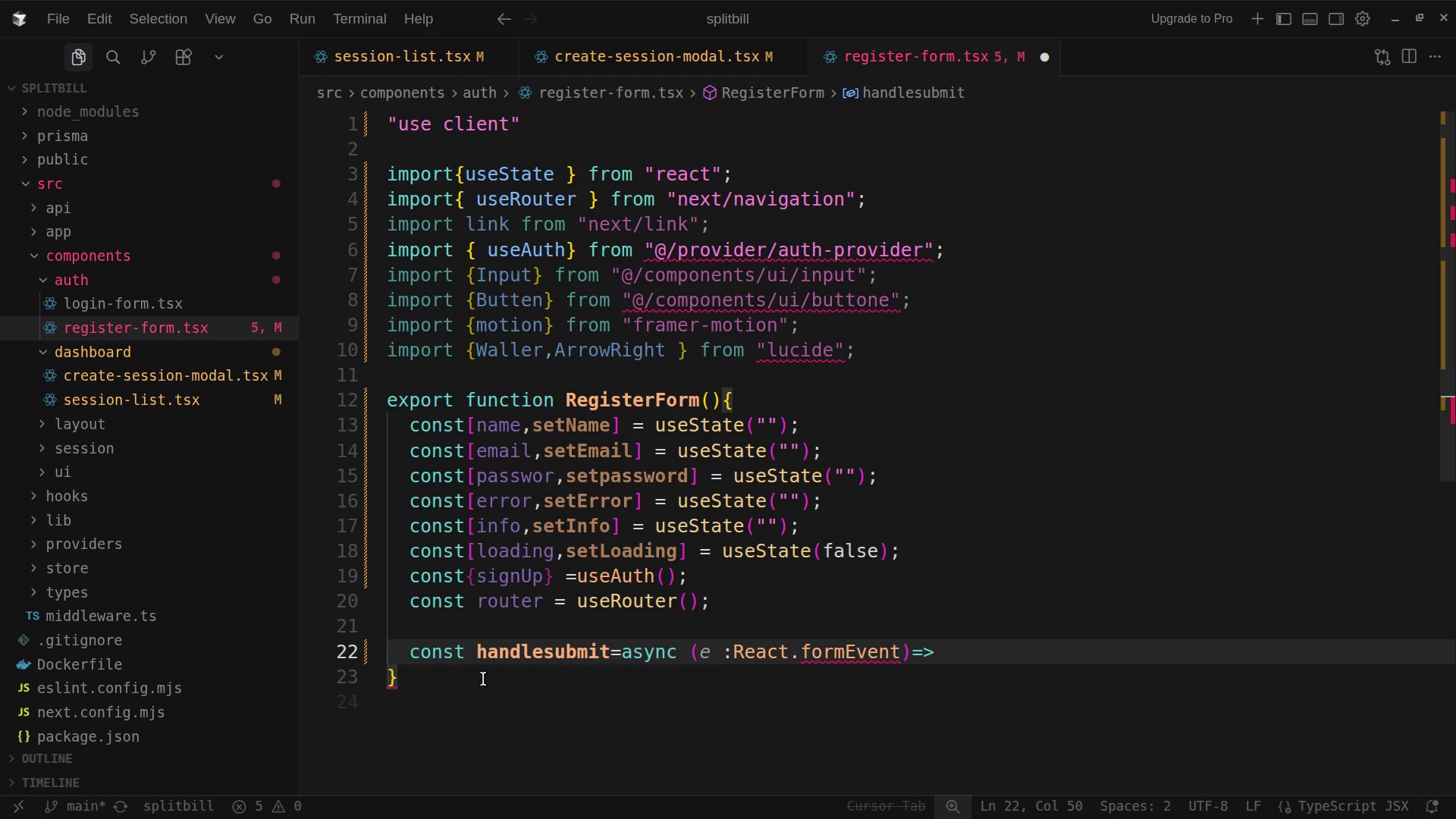 
wait(15.14)
 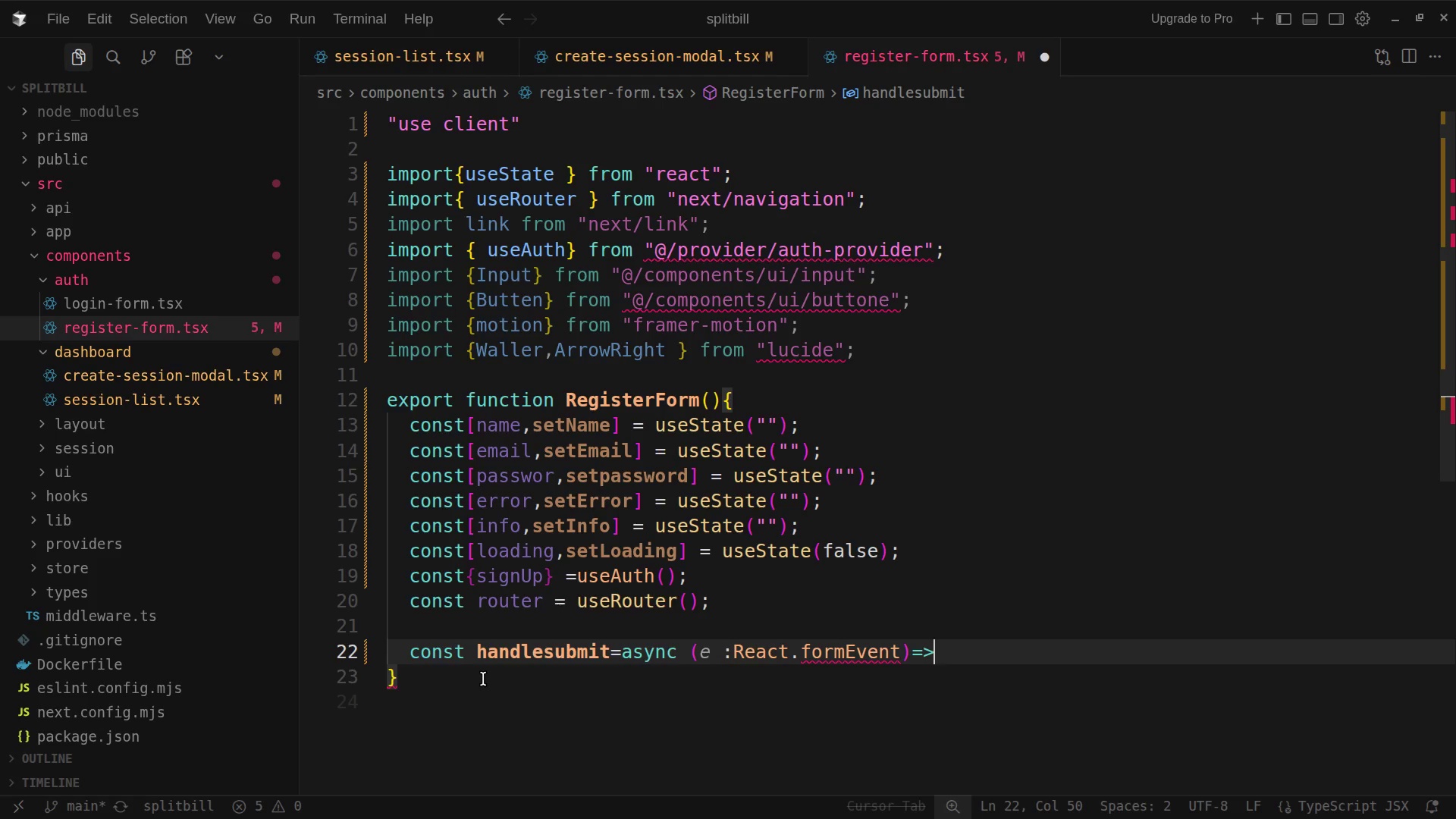 
key(Shift+2)
 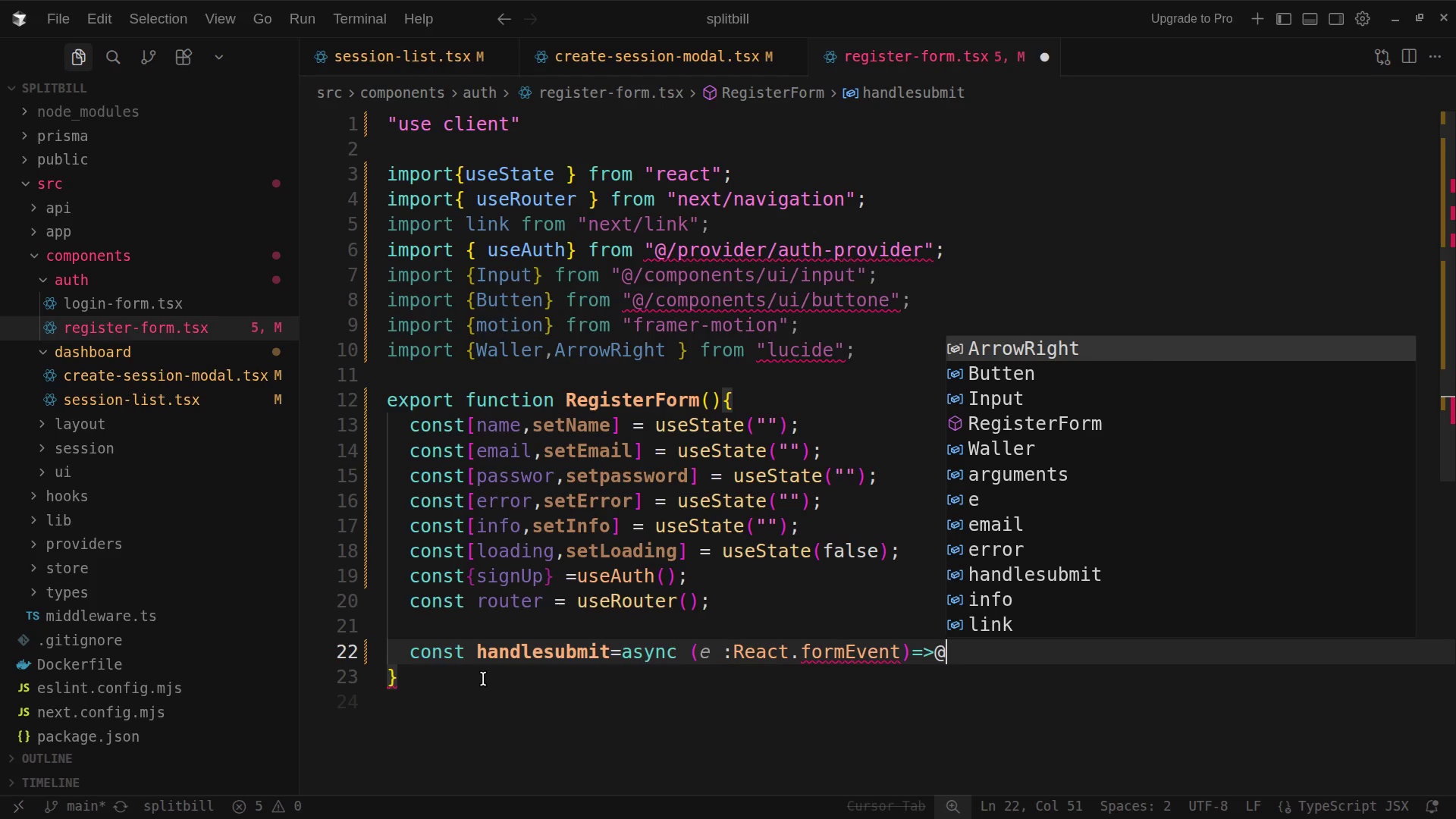 
key(Backspace)
 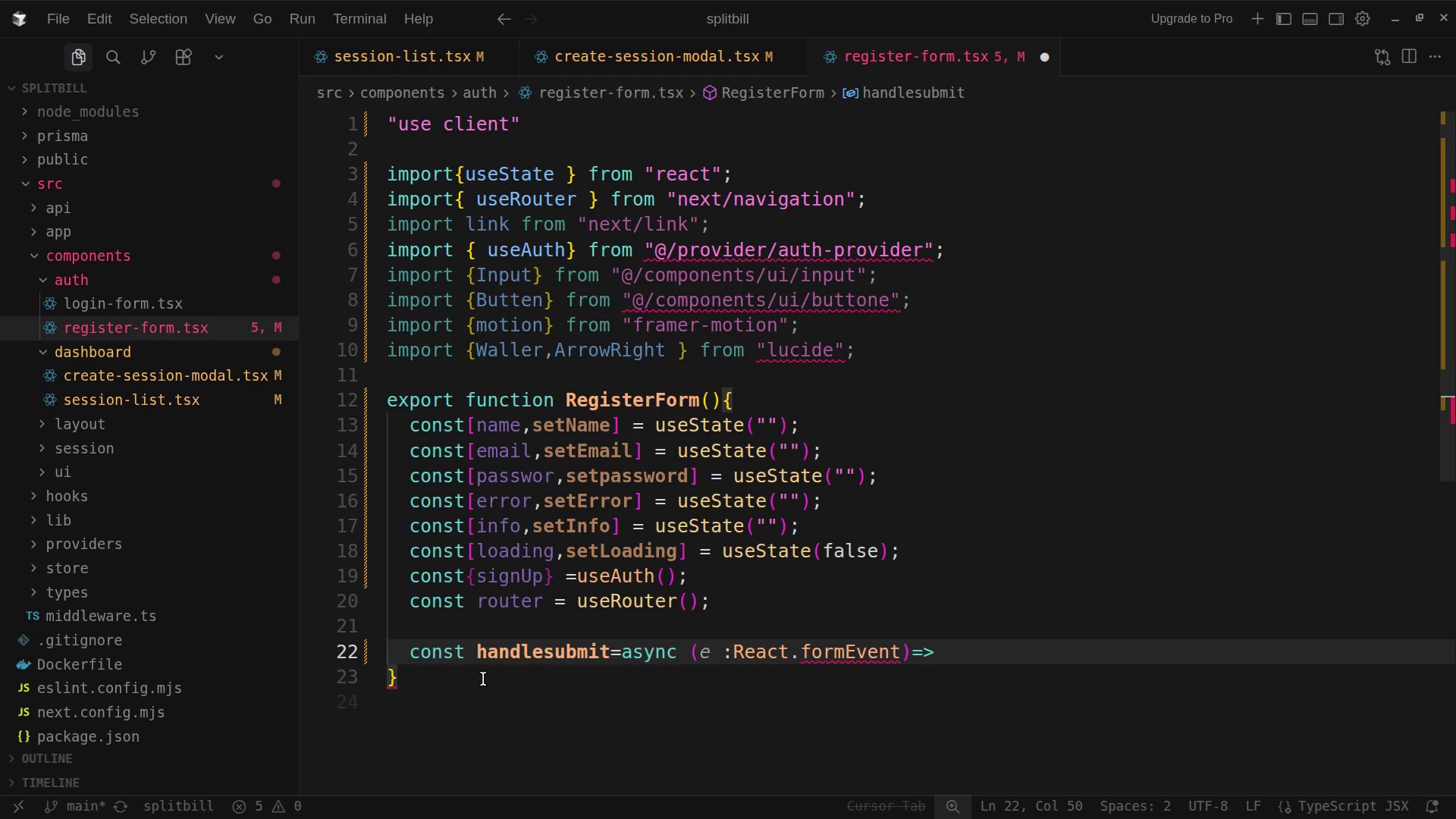 
key(2)
 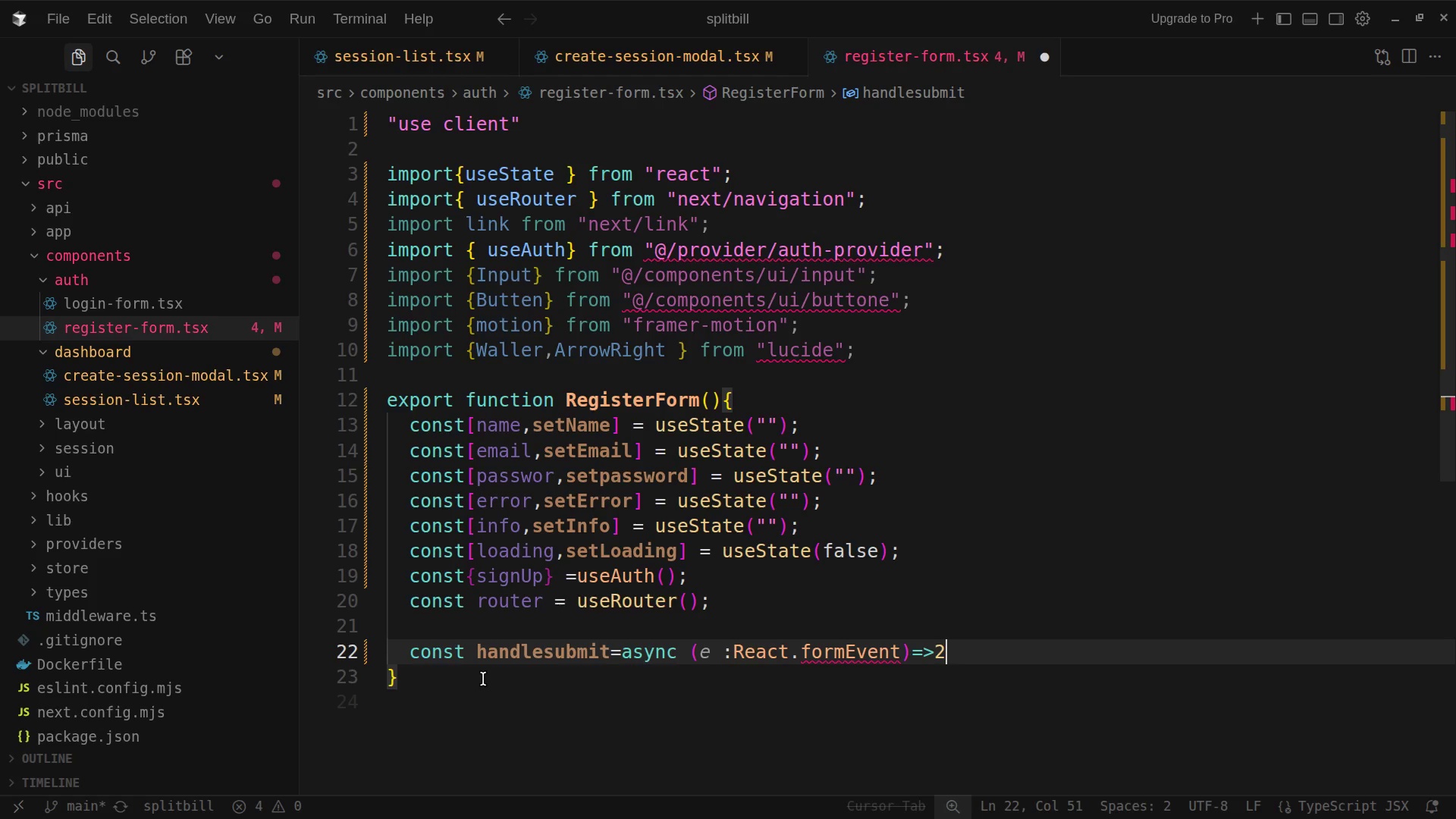 
wait(28.43)
 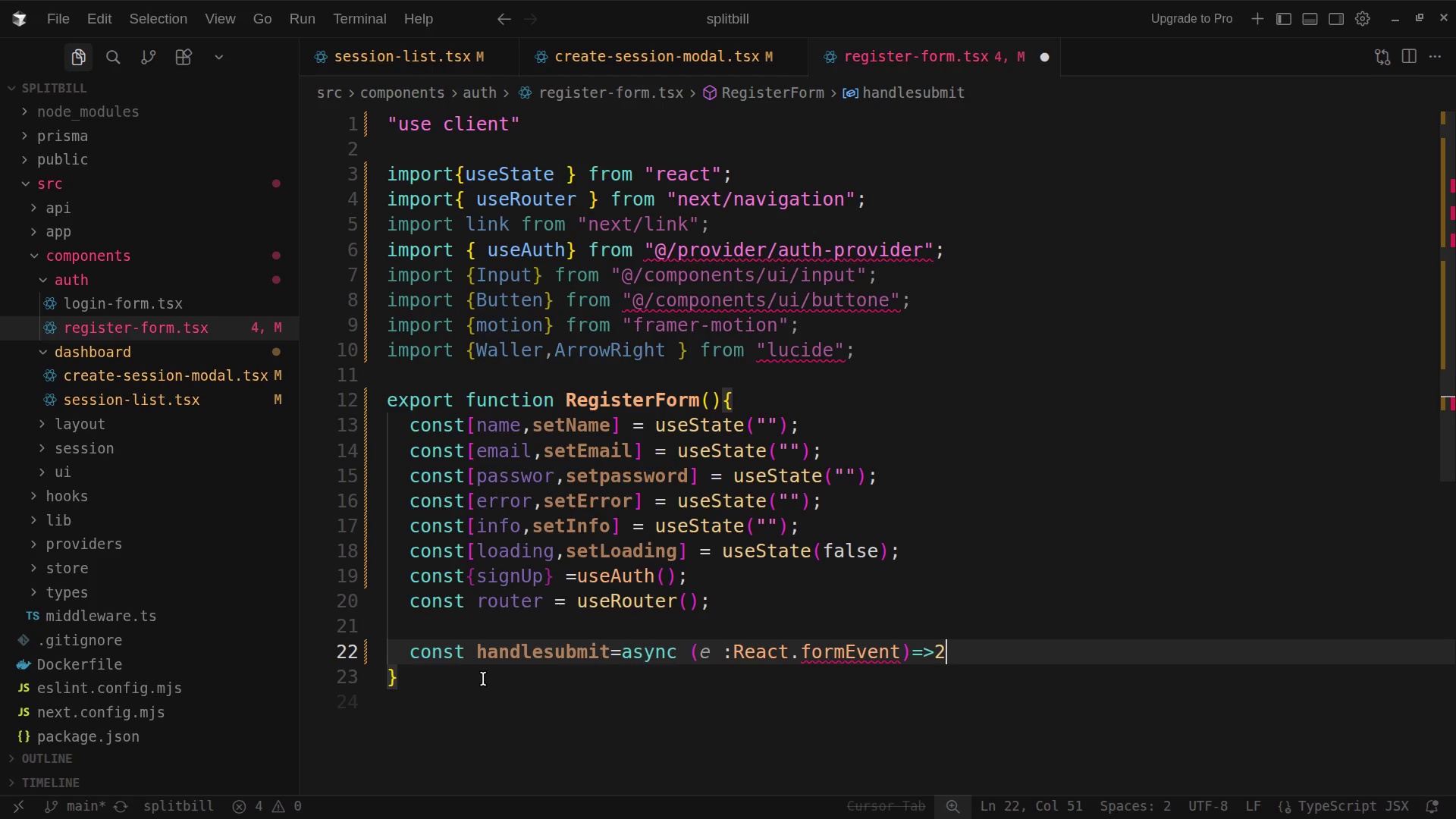 
key(Backspace)
 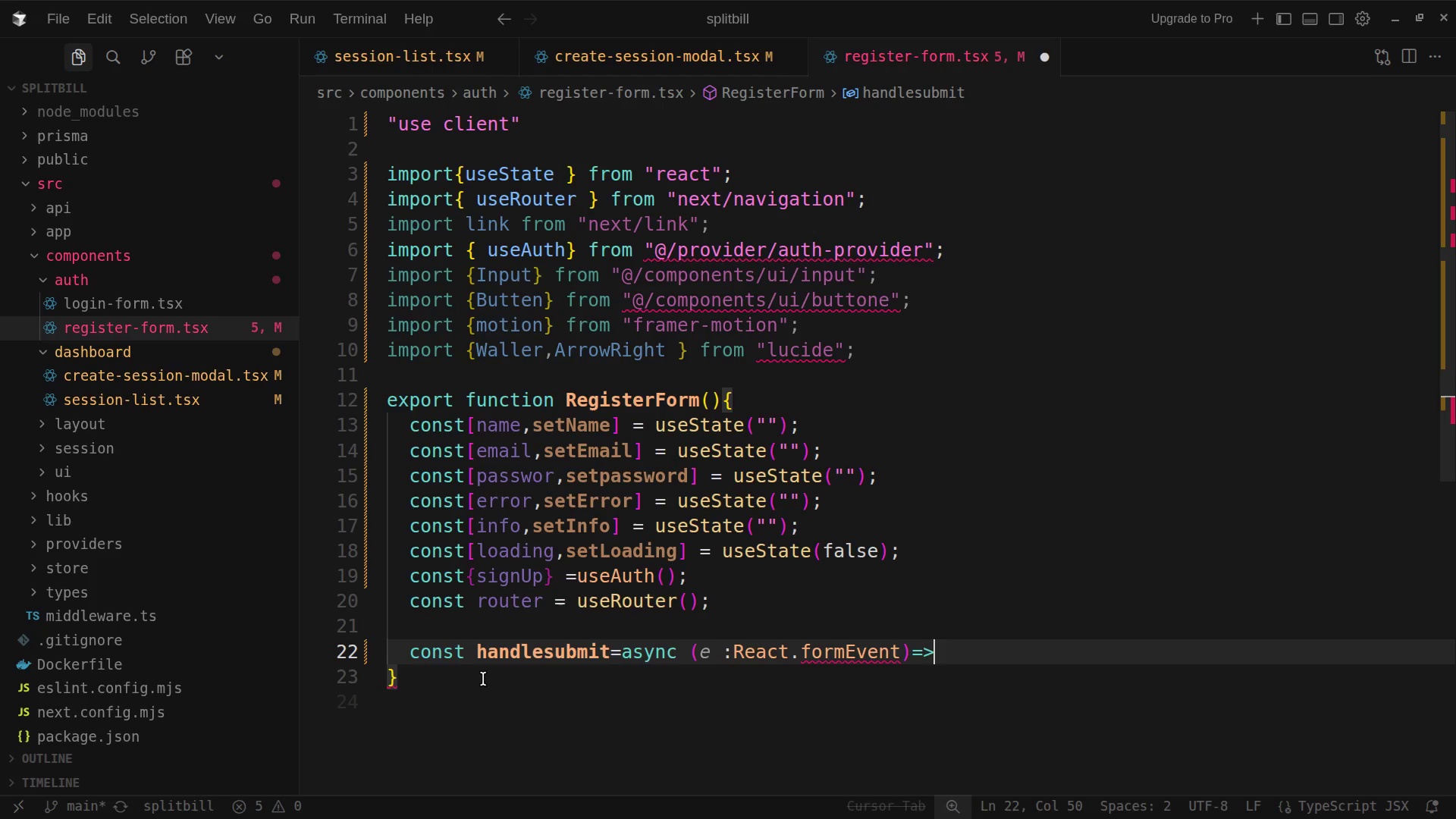 
key(Backspace)
 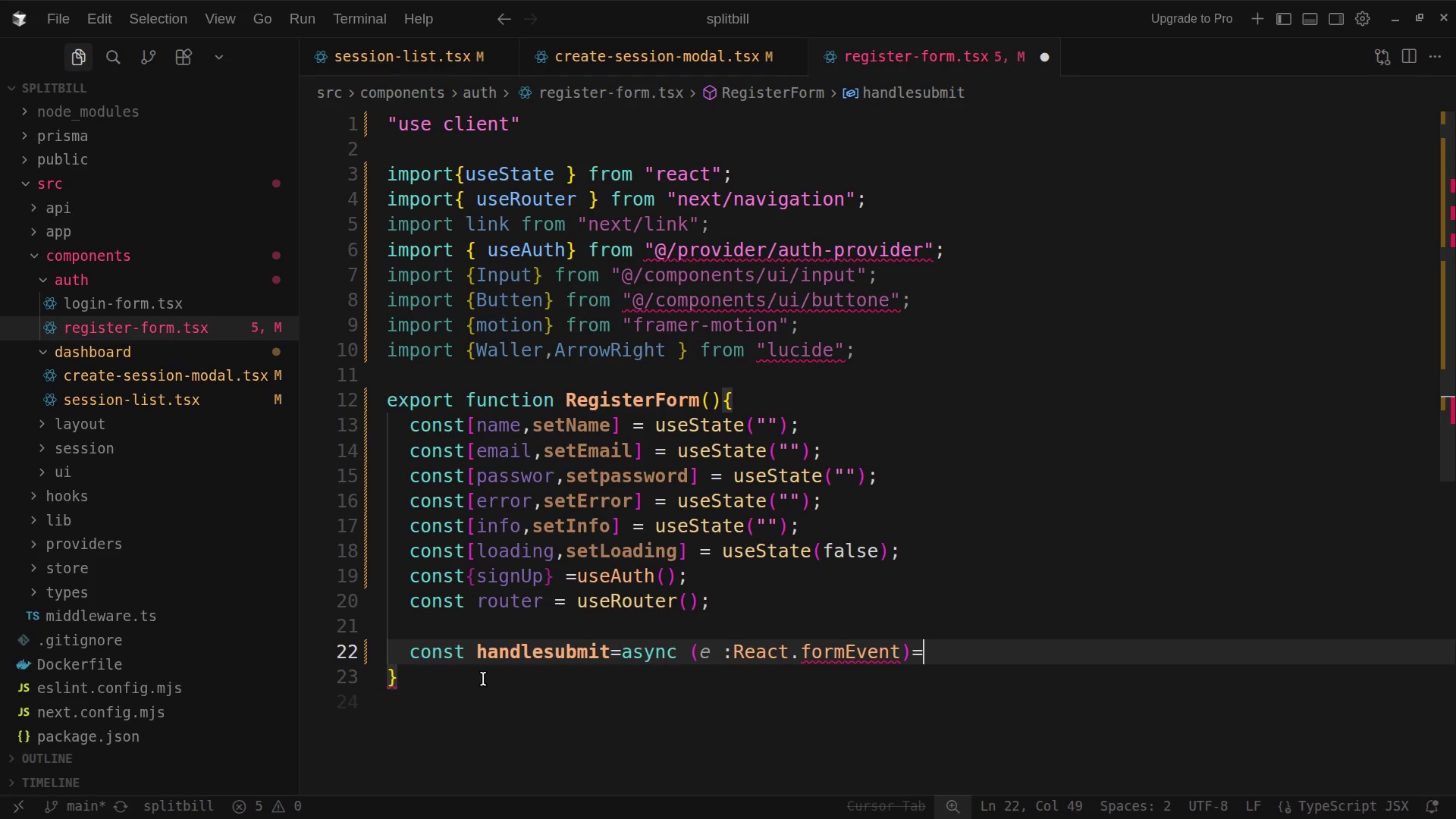 
key(Backspace)
 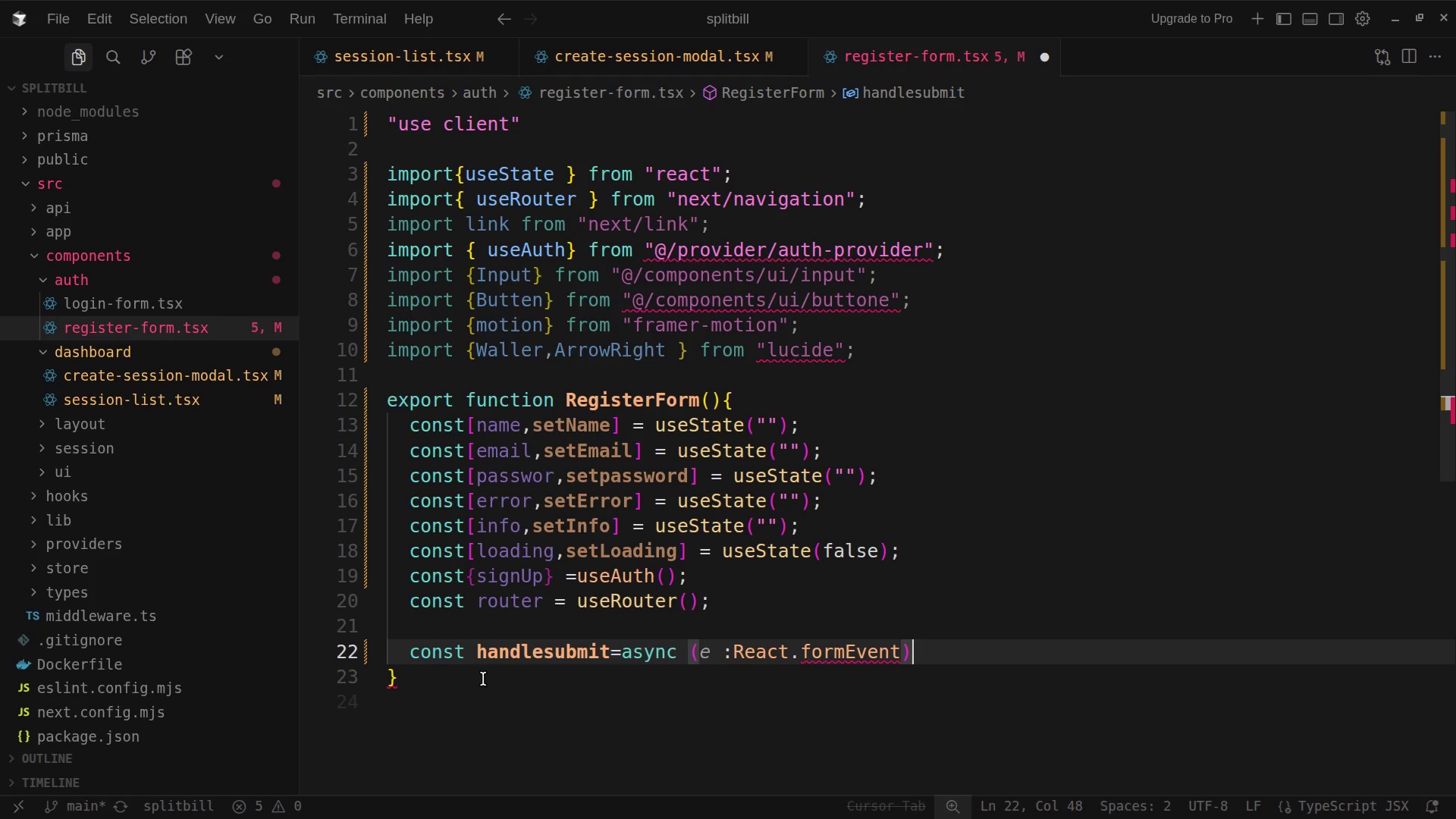 
key(Enter)
 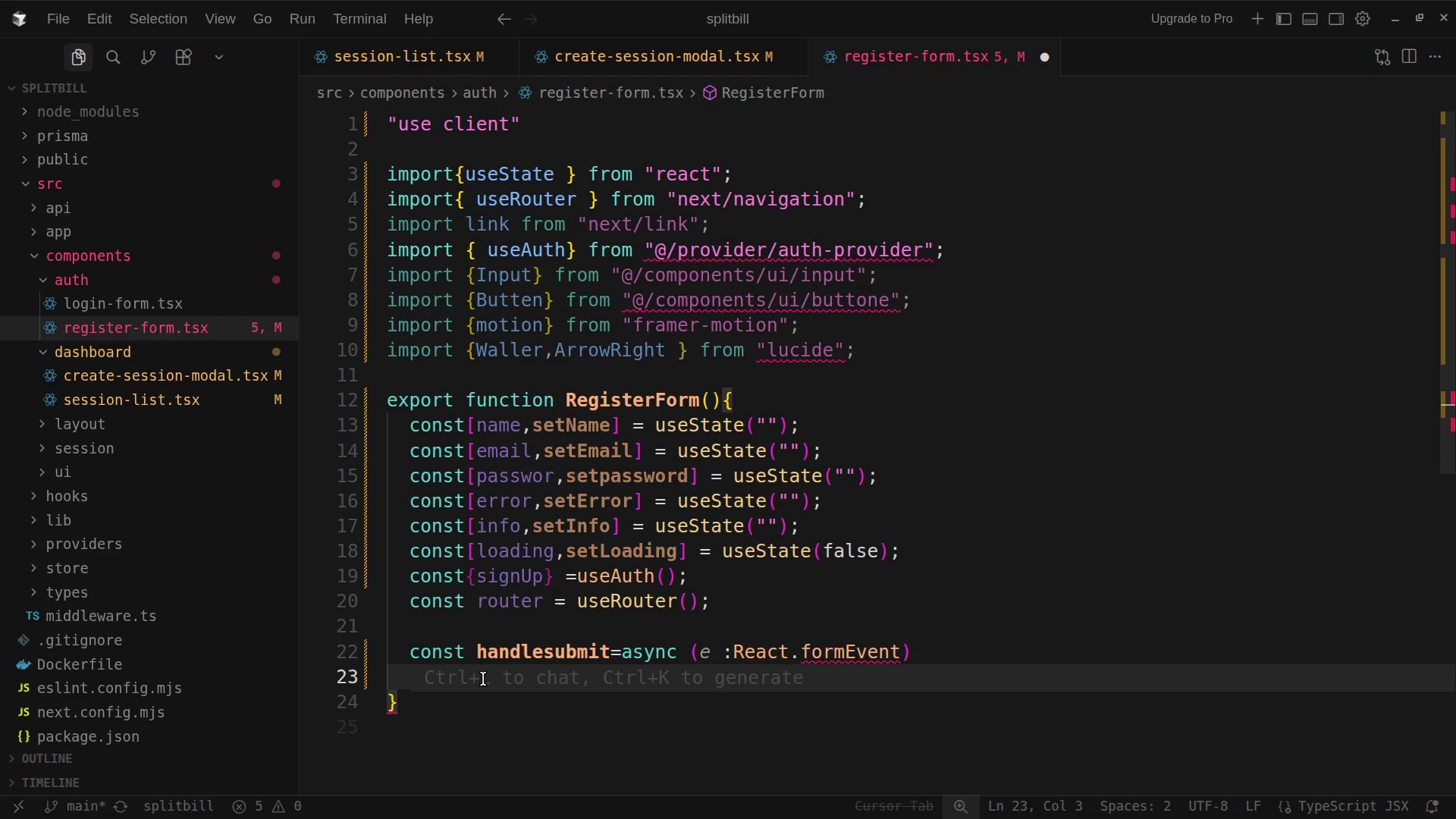 
wait(8.8)
 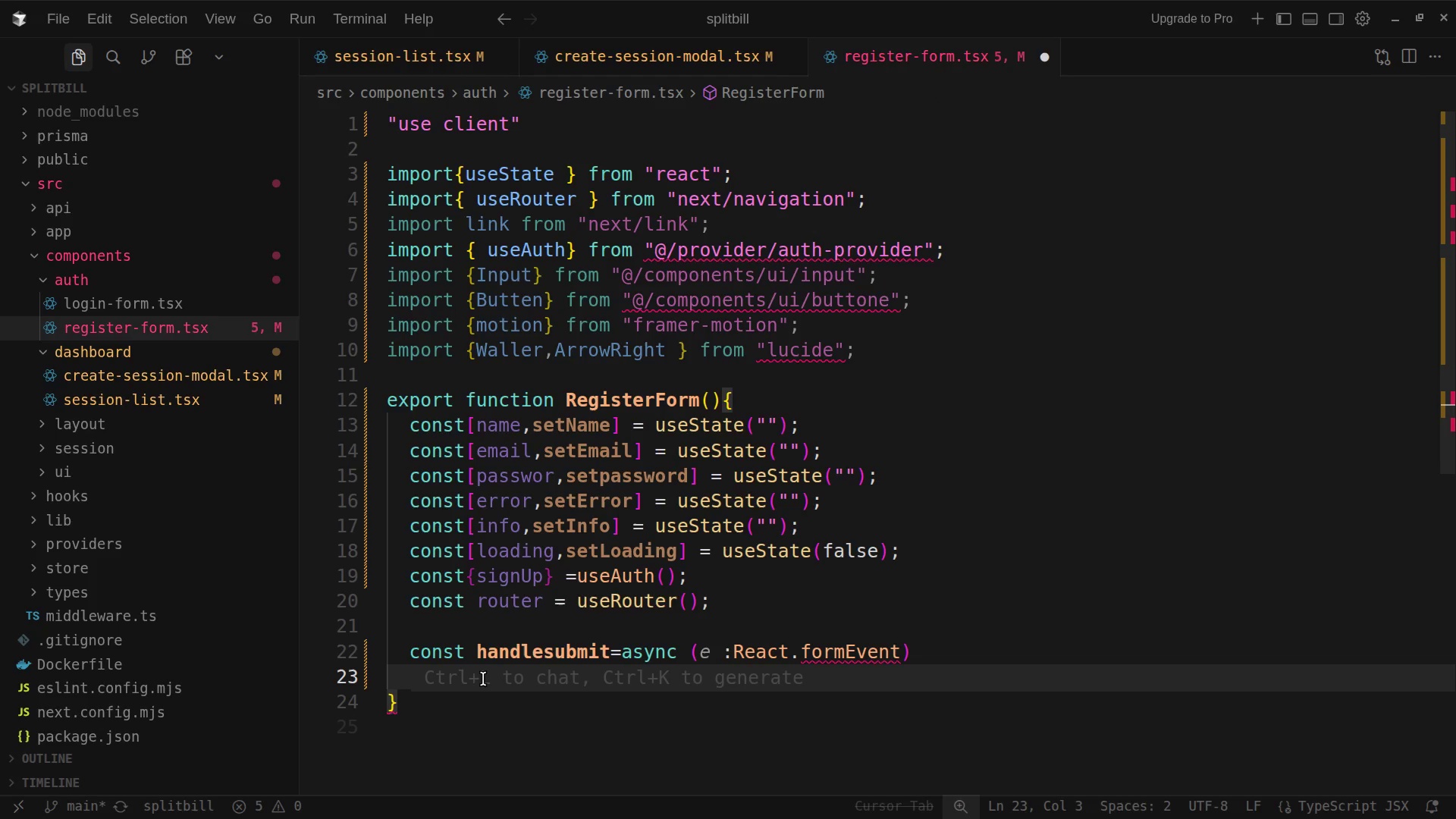 
type(cond)
 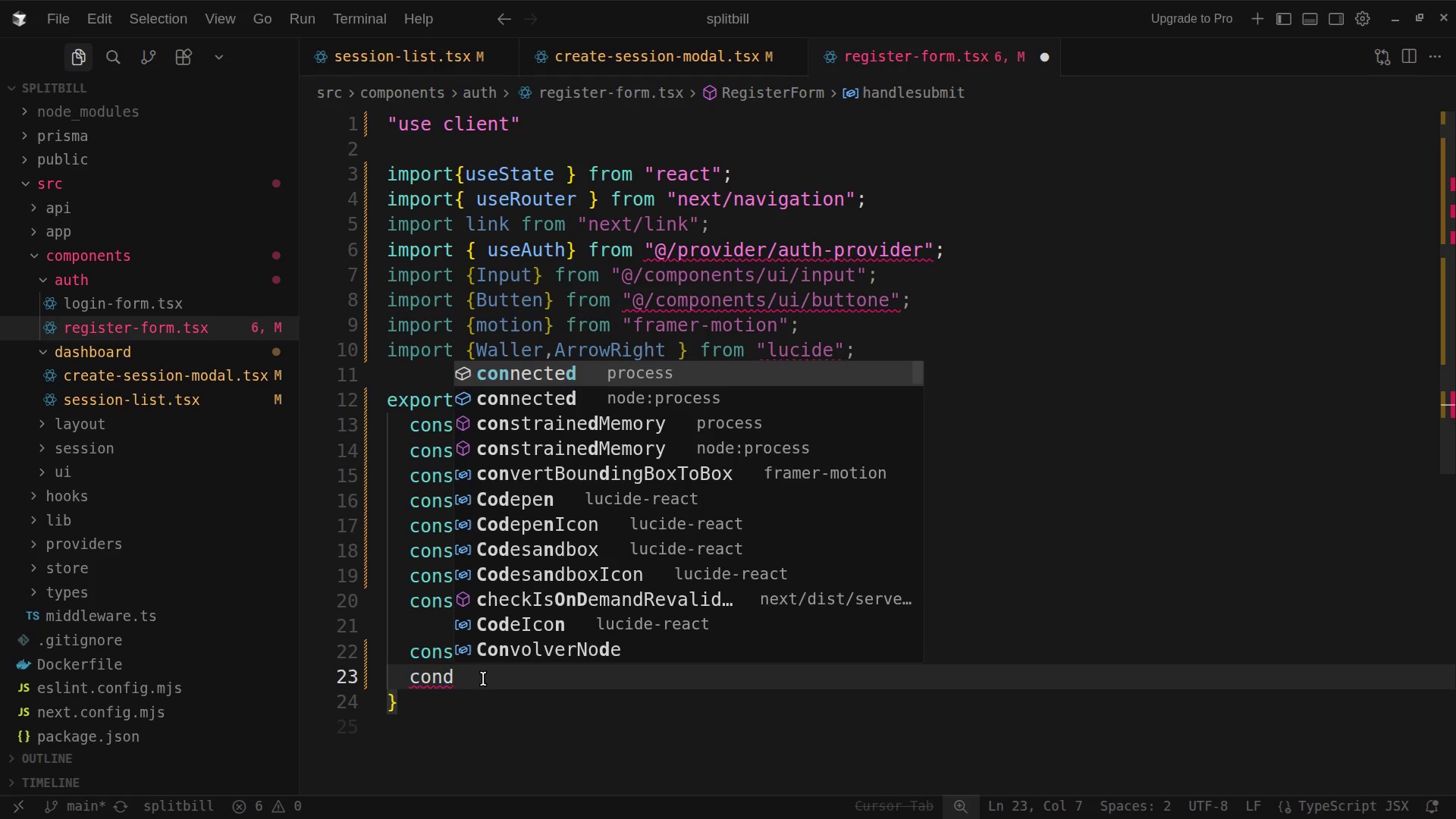 
wait(10.63)
 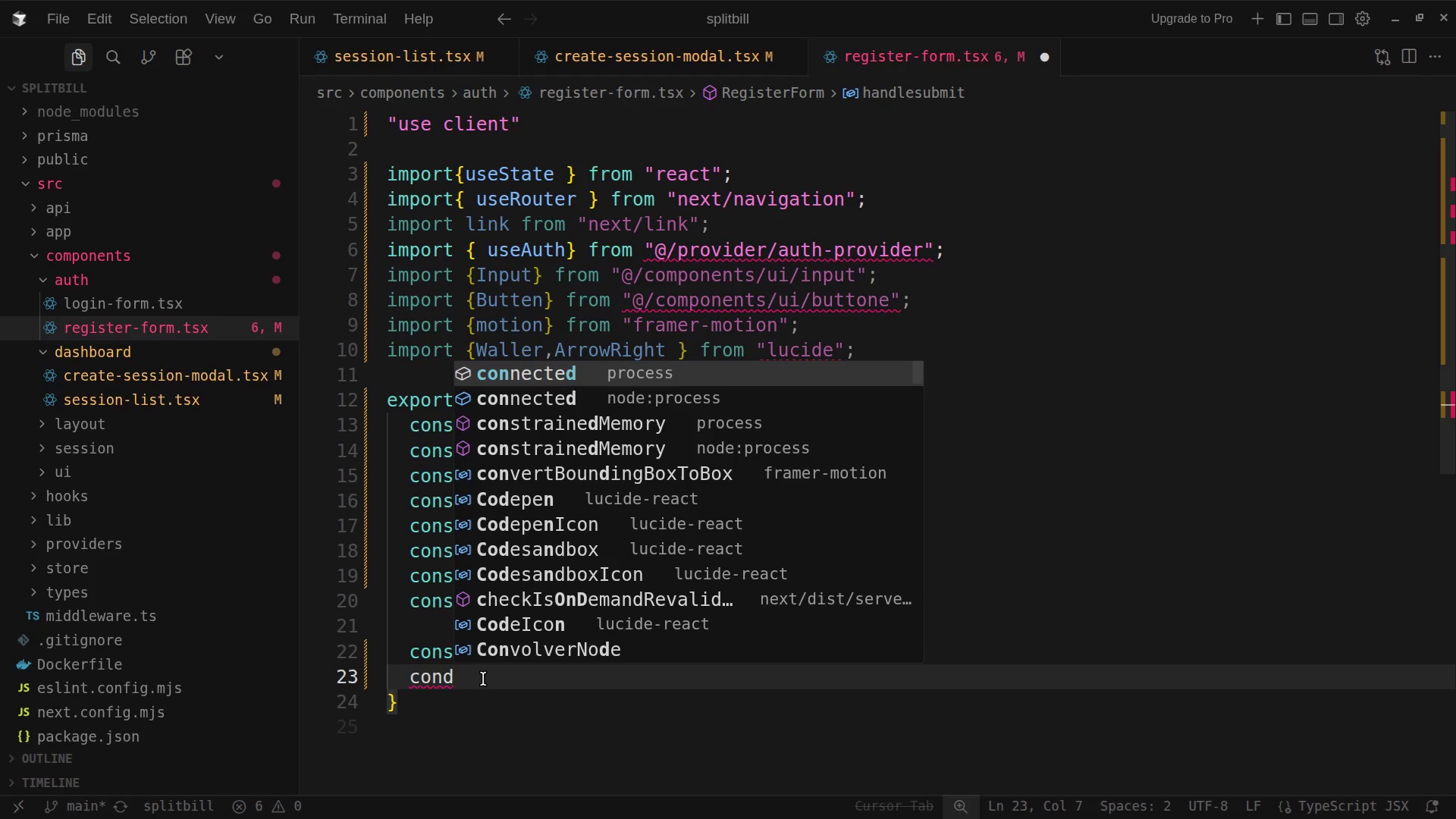 
key(Backspace)
type(st)
 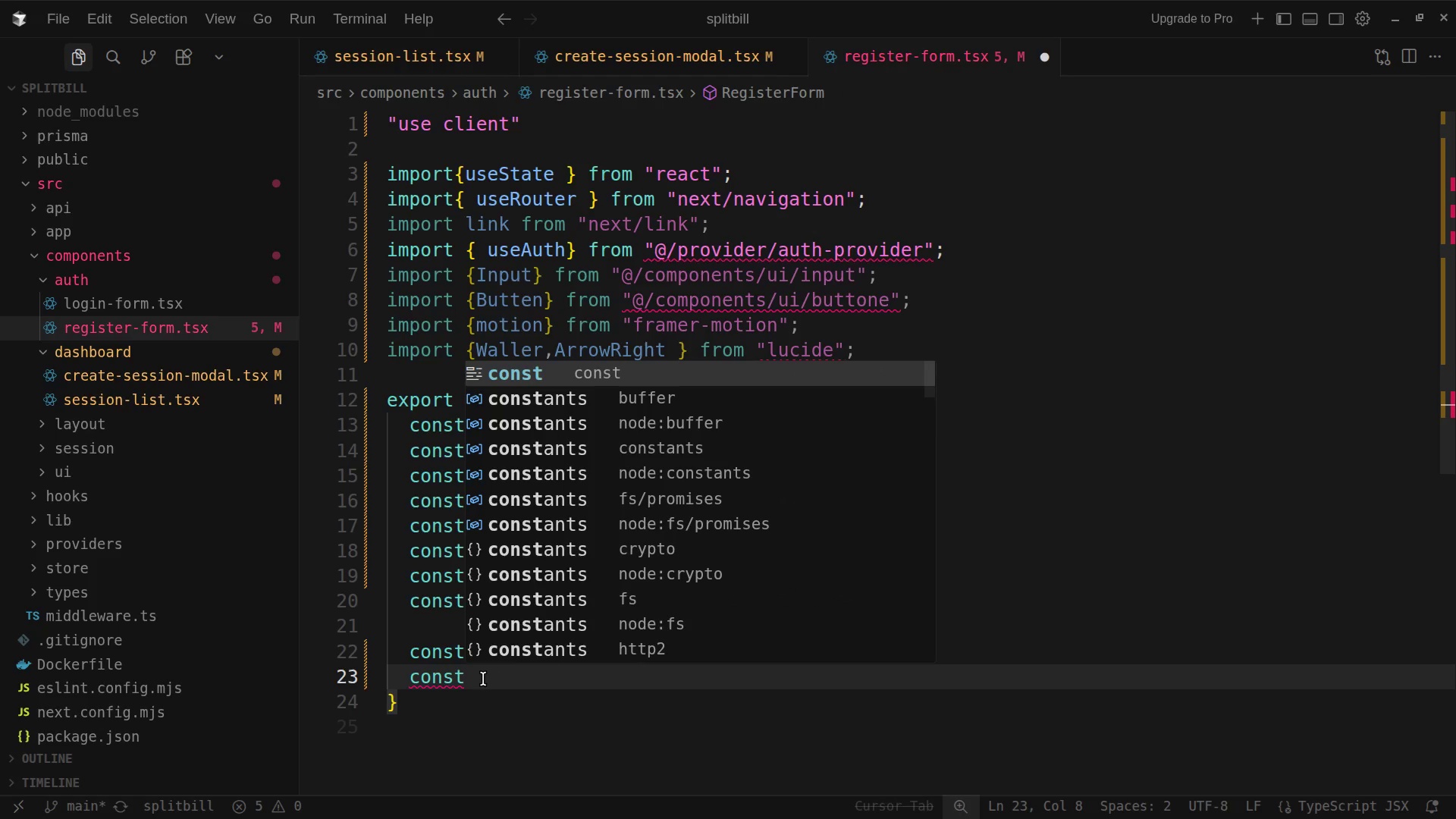 
key(Shift+BracketLeft)
 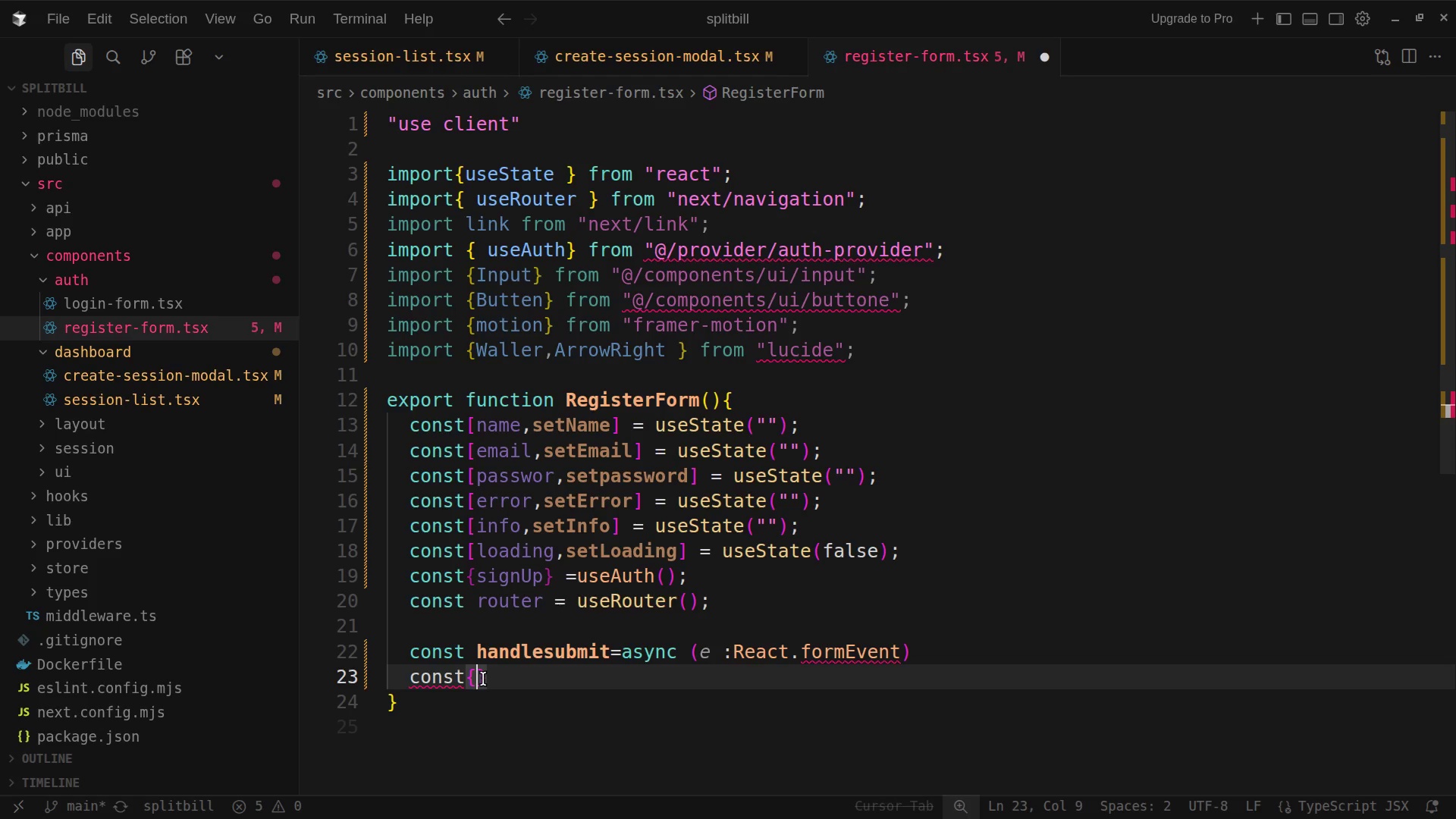 
wait(19.38)
 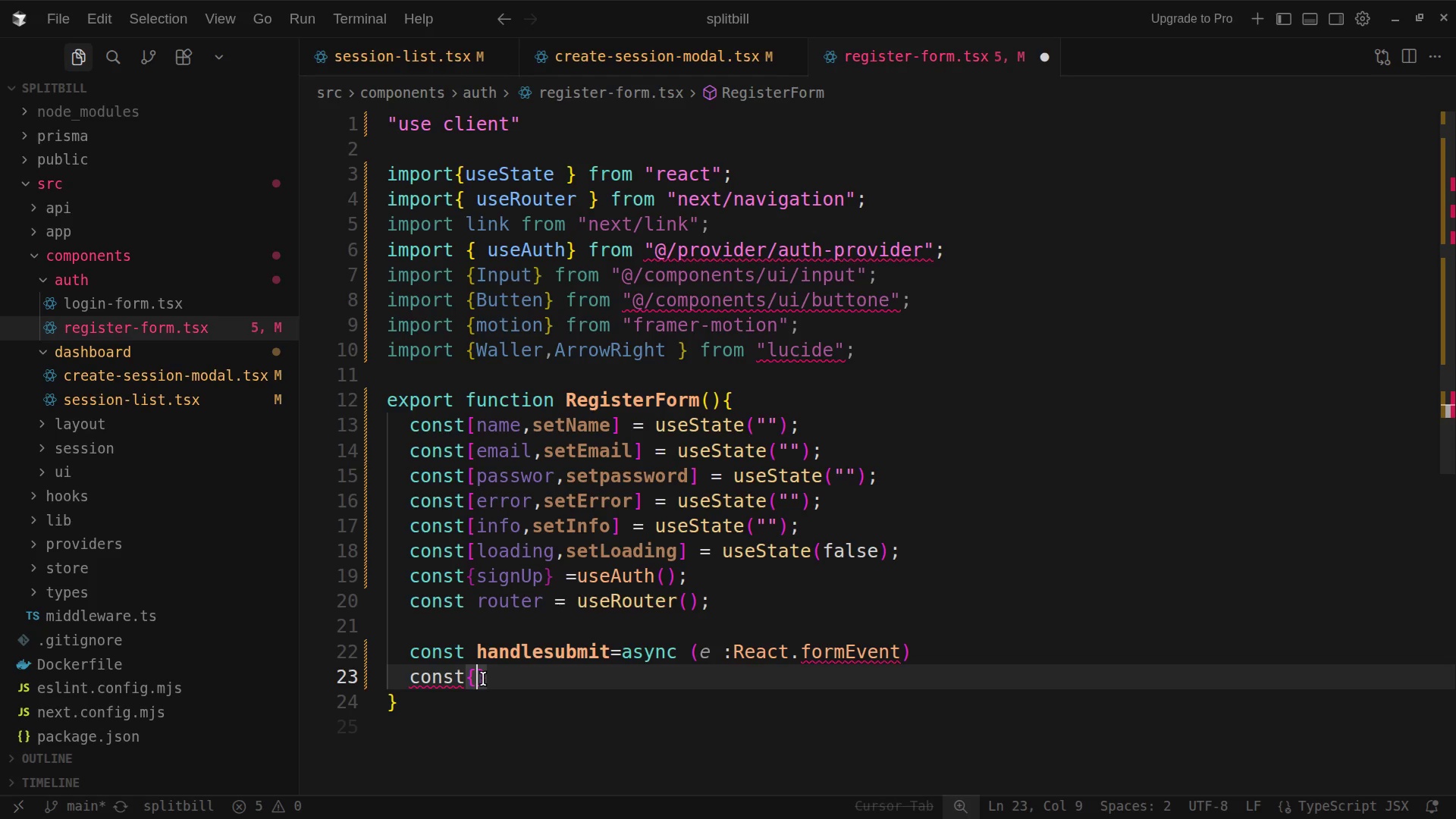 
left_click([509, 689])
 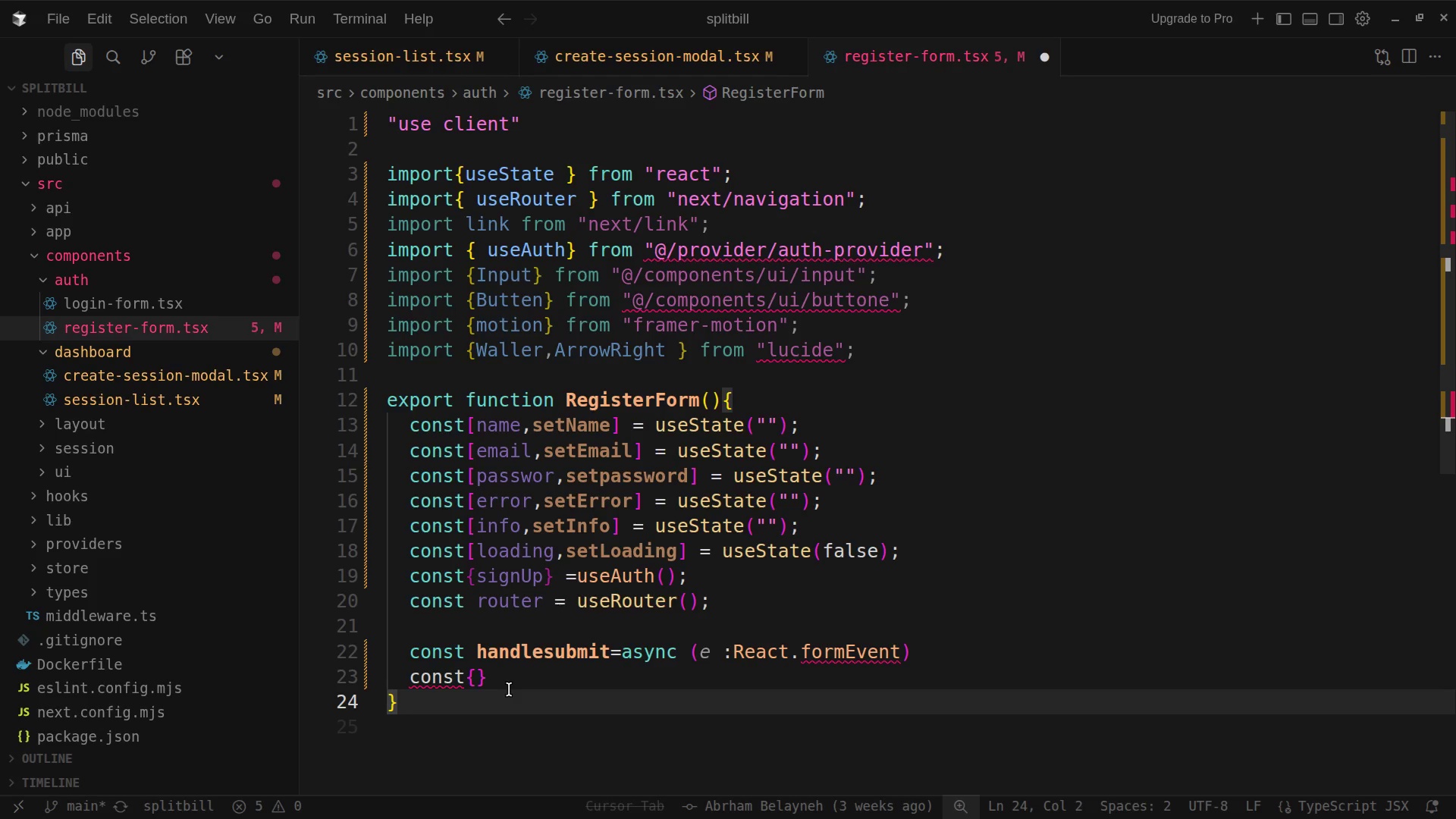 
key(Backspace)
 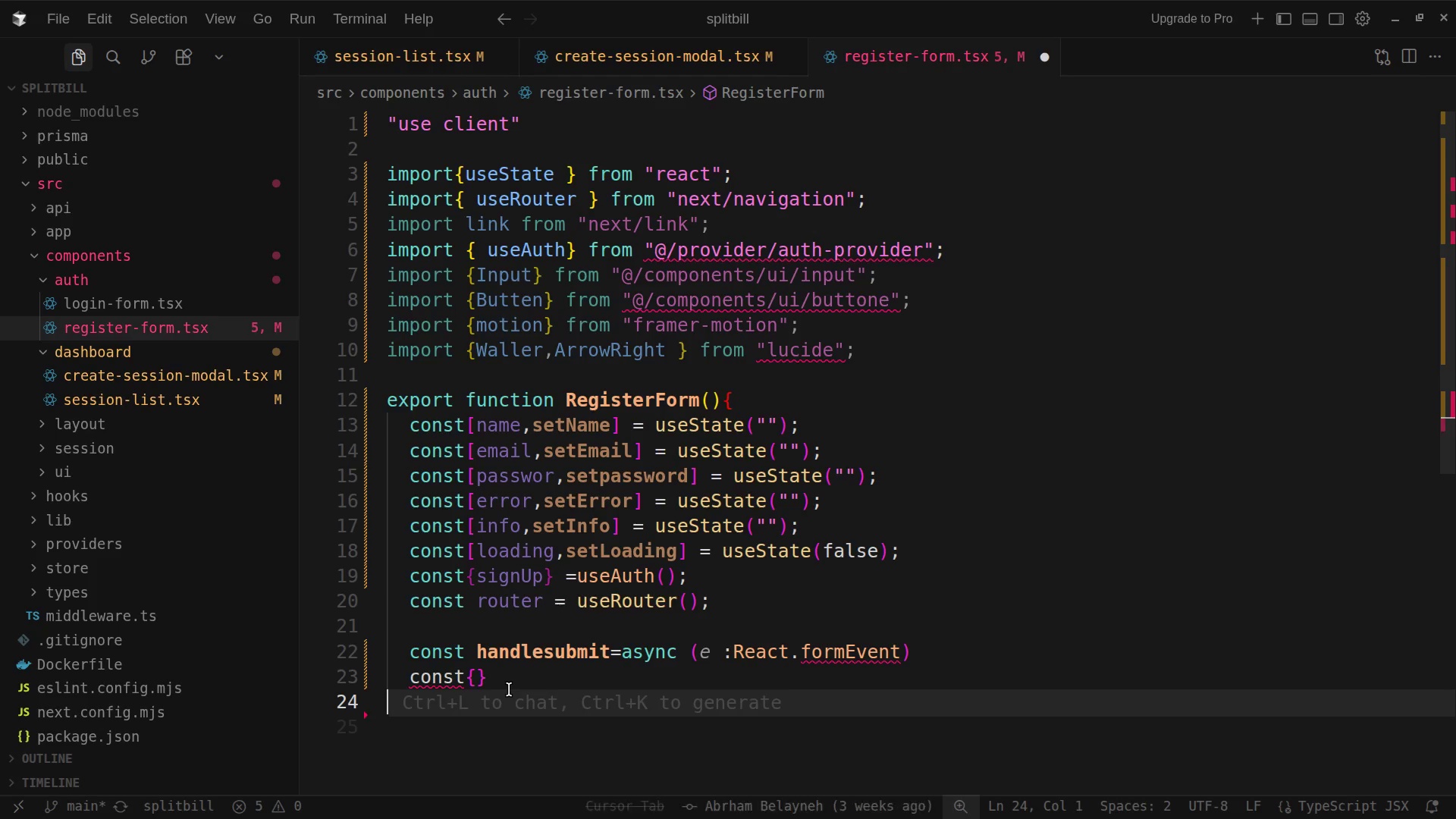 
key(Backspace)
 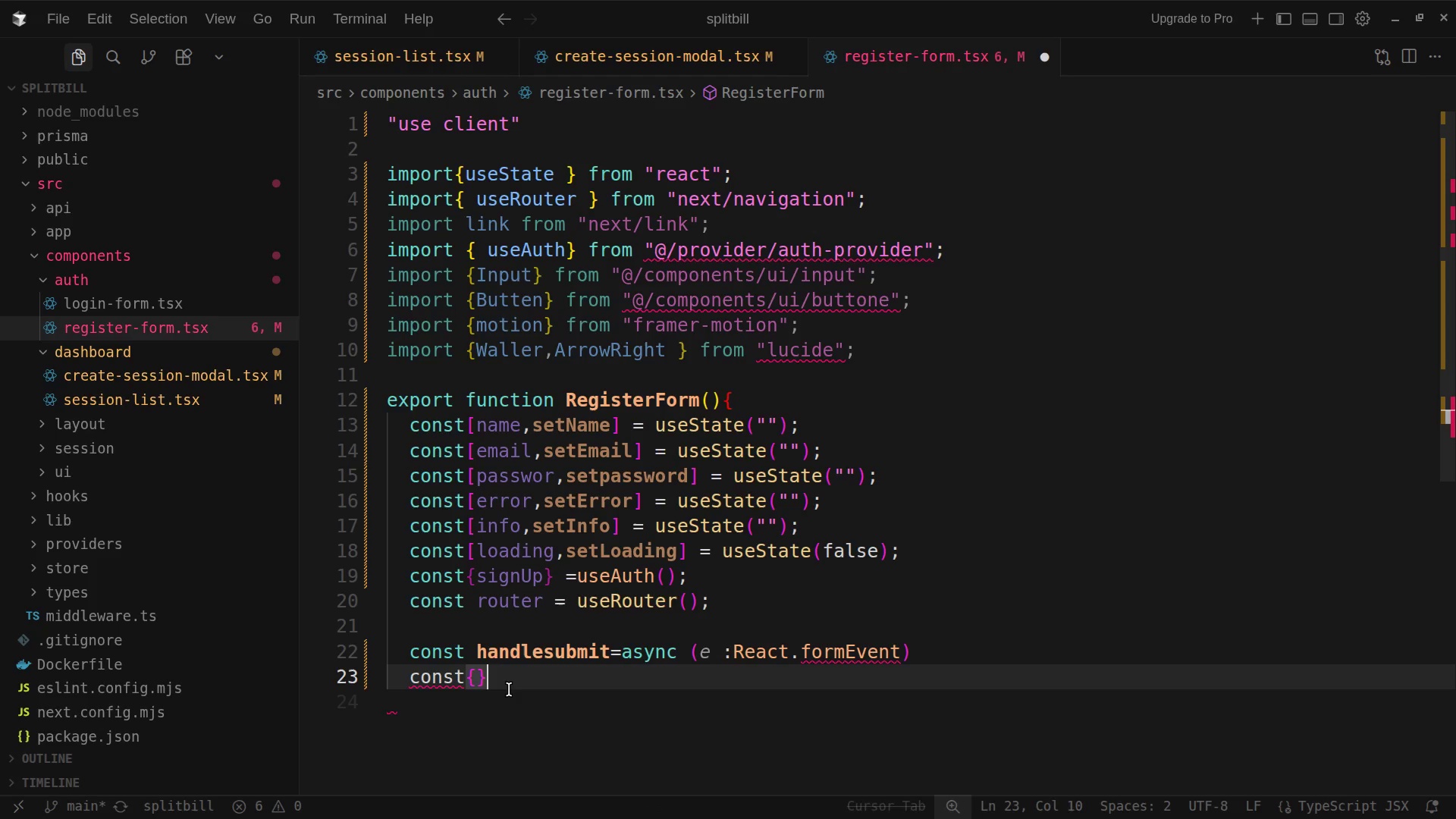 
key(Backspace)
 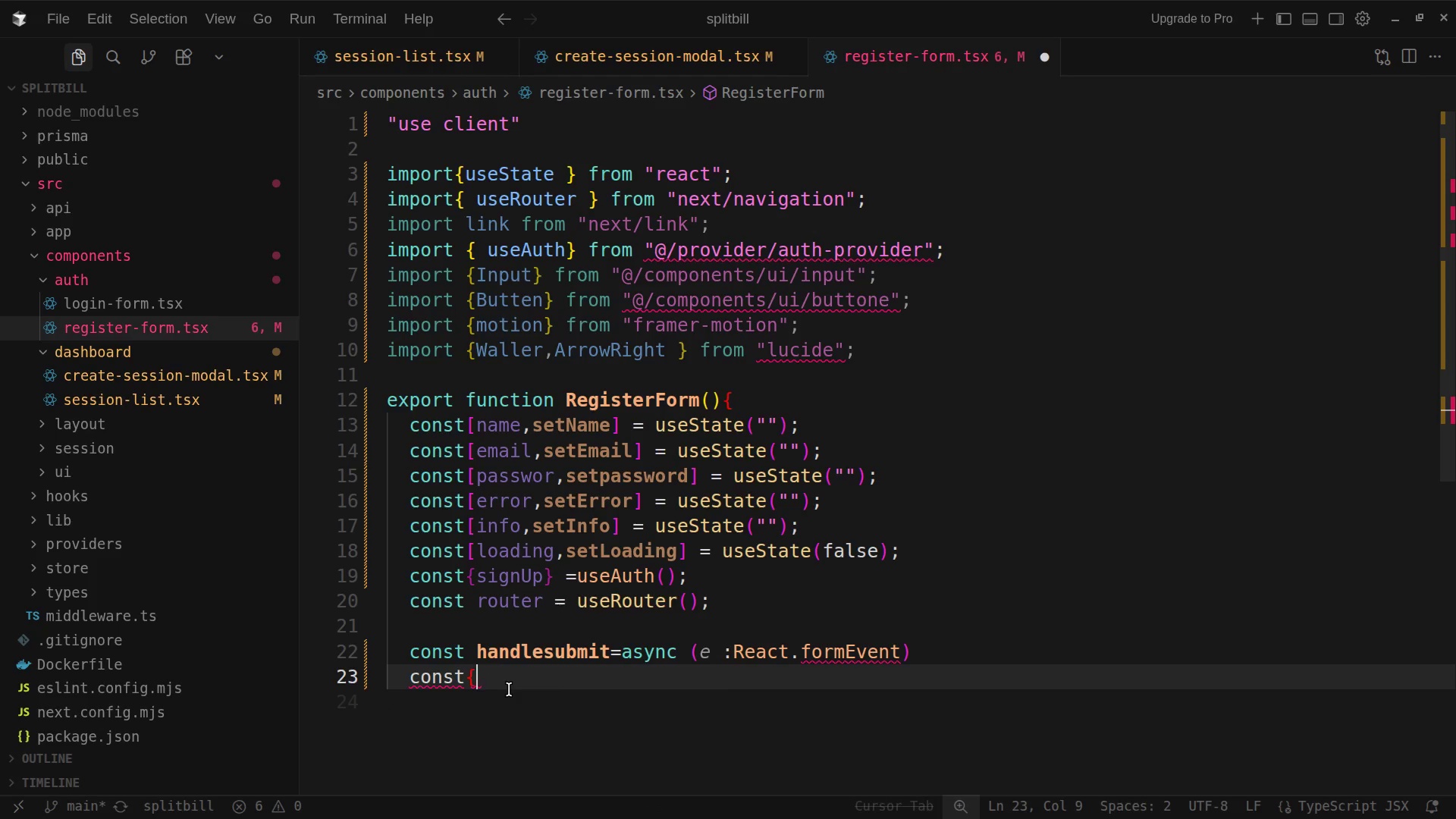 
key(Backspace)
 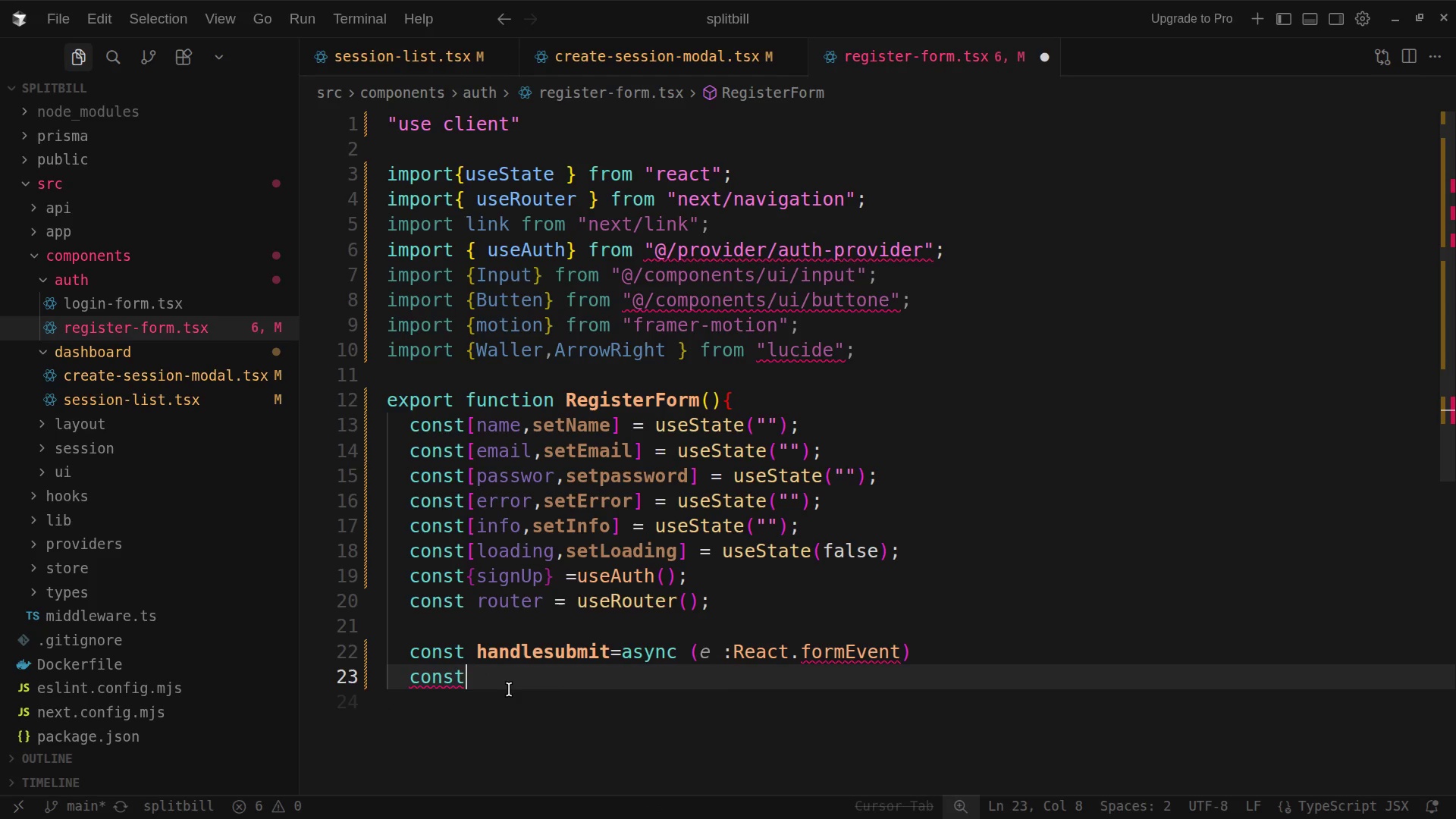 
key(Backspace)
 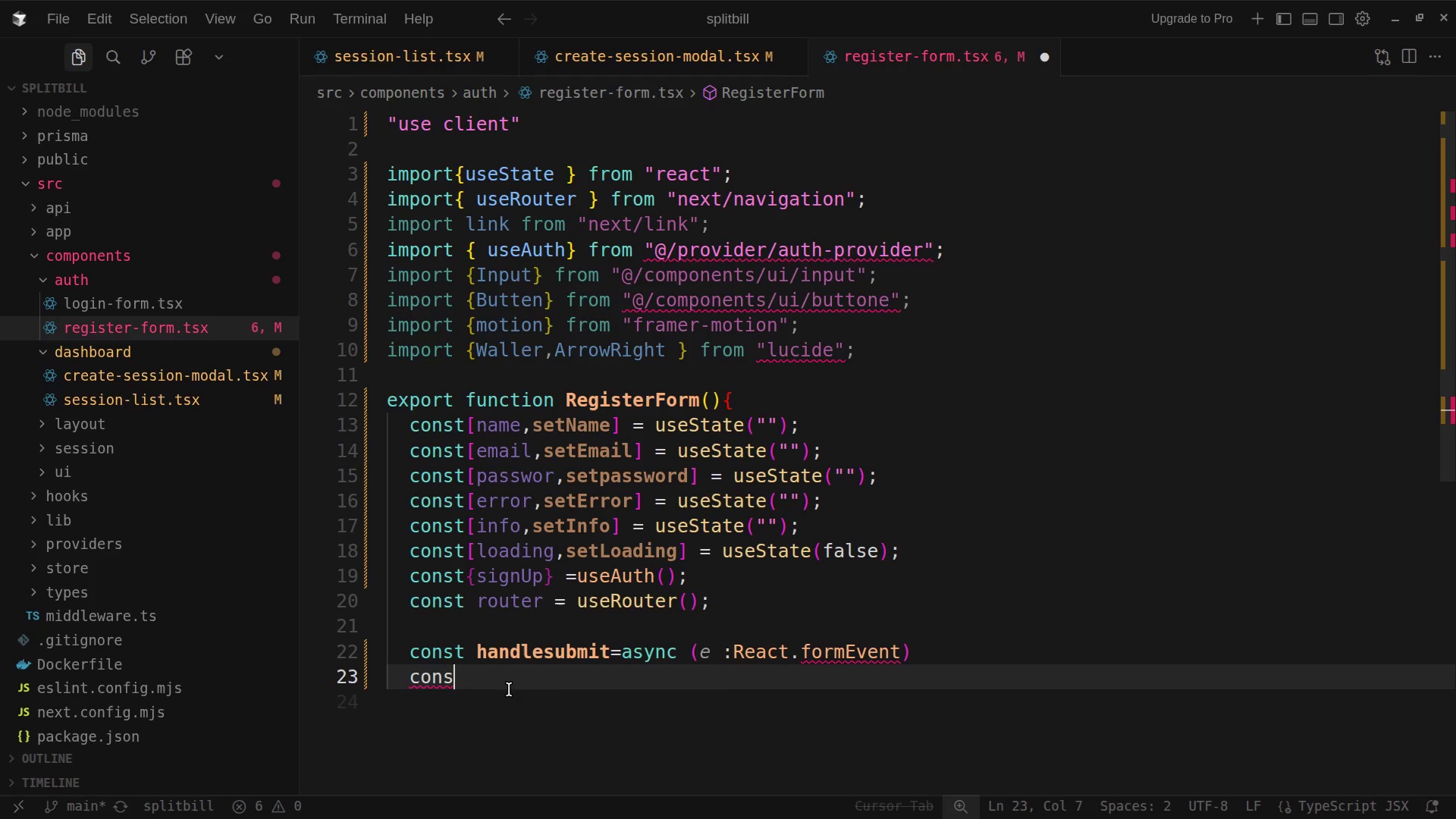 
key(Backspace)
 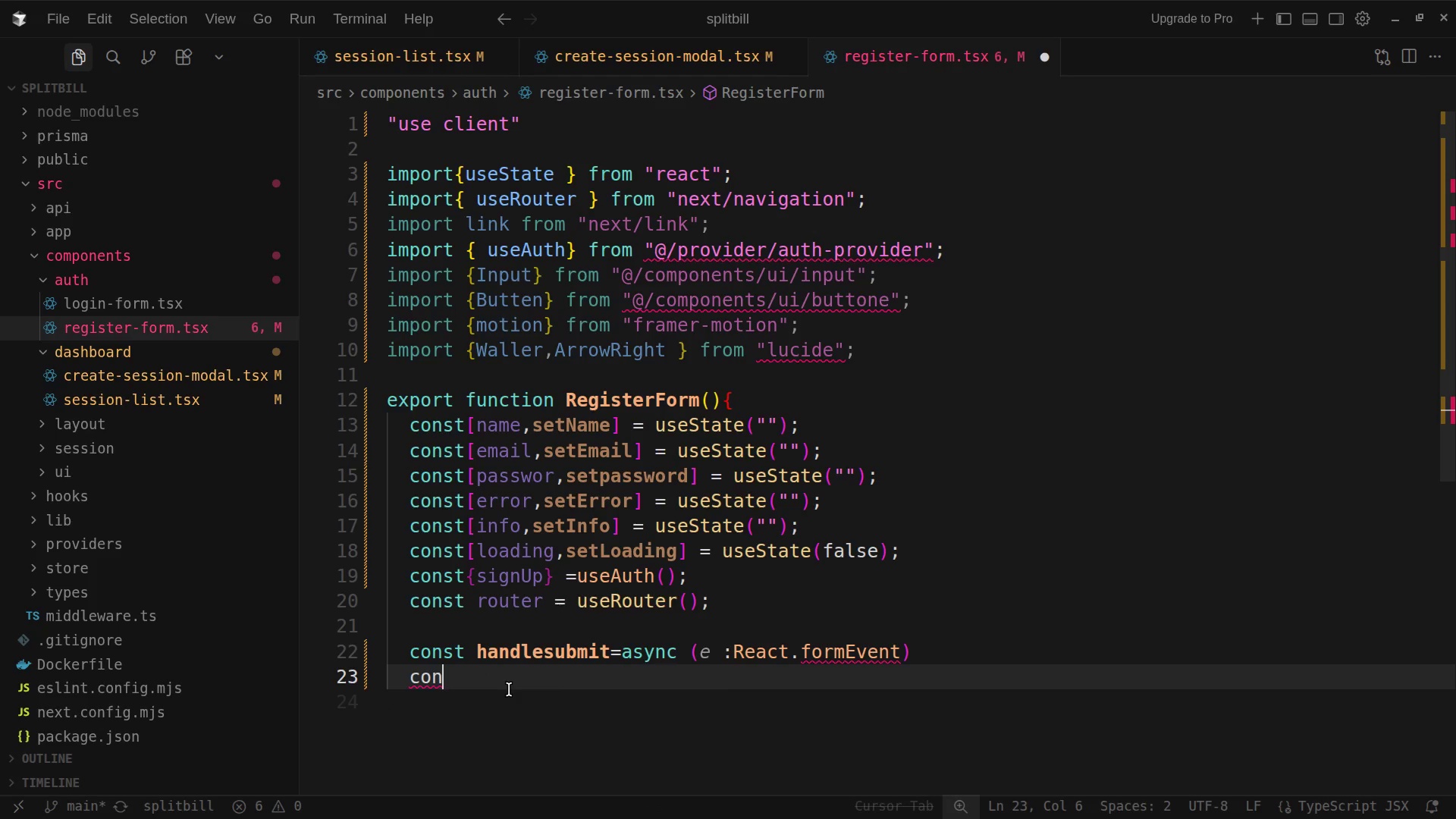 
key(Backspace)
 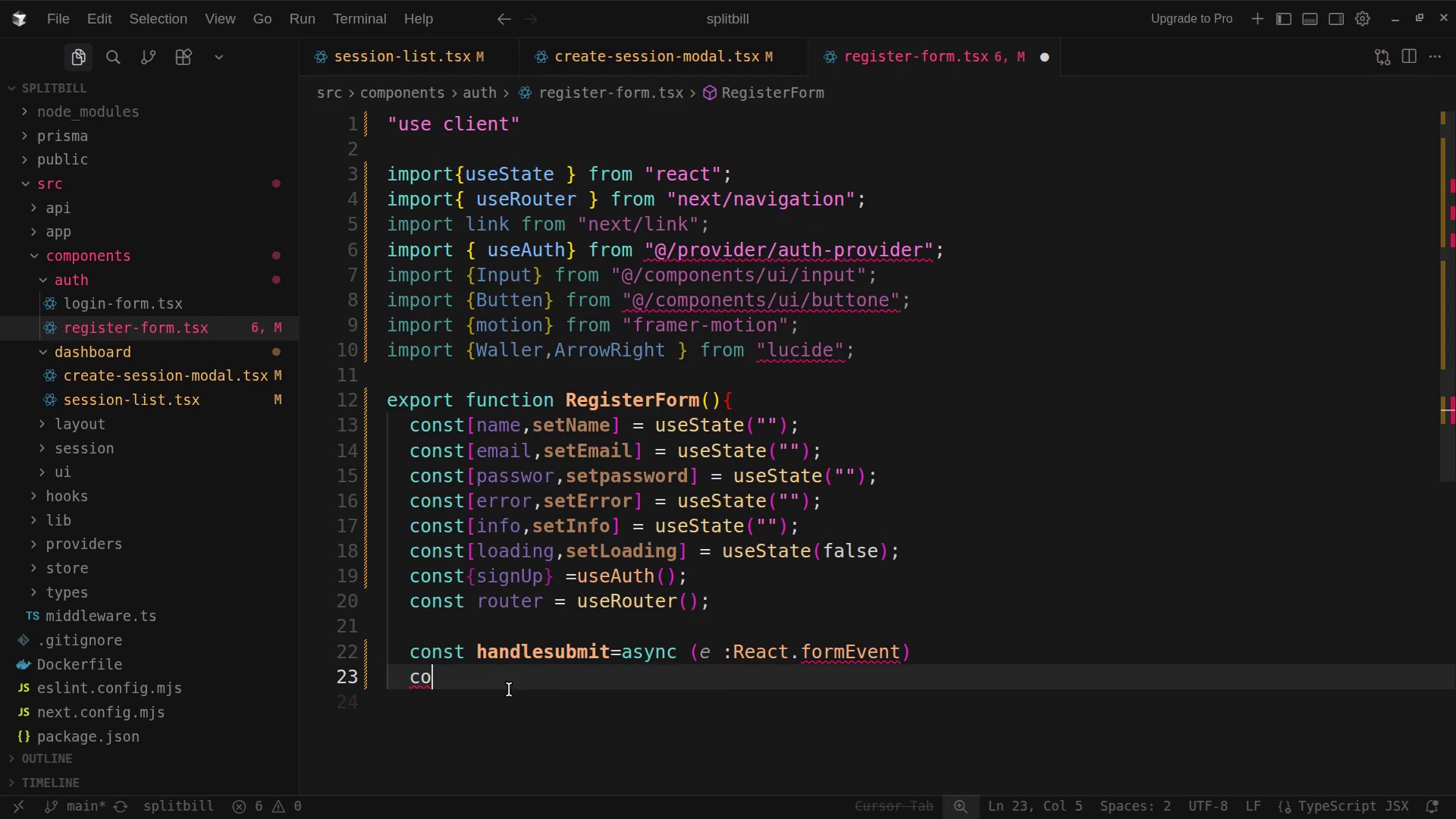 
key(Backspace)
 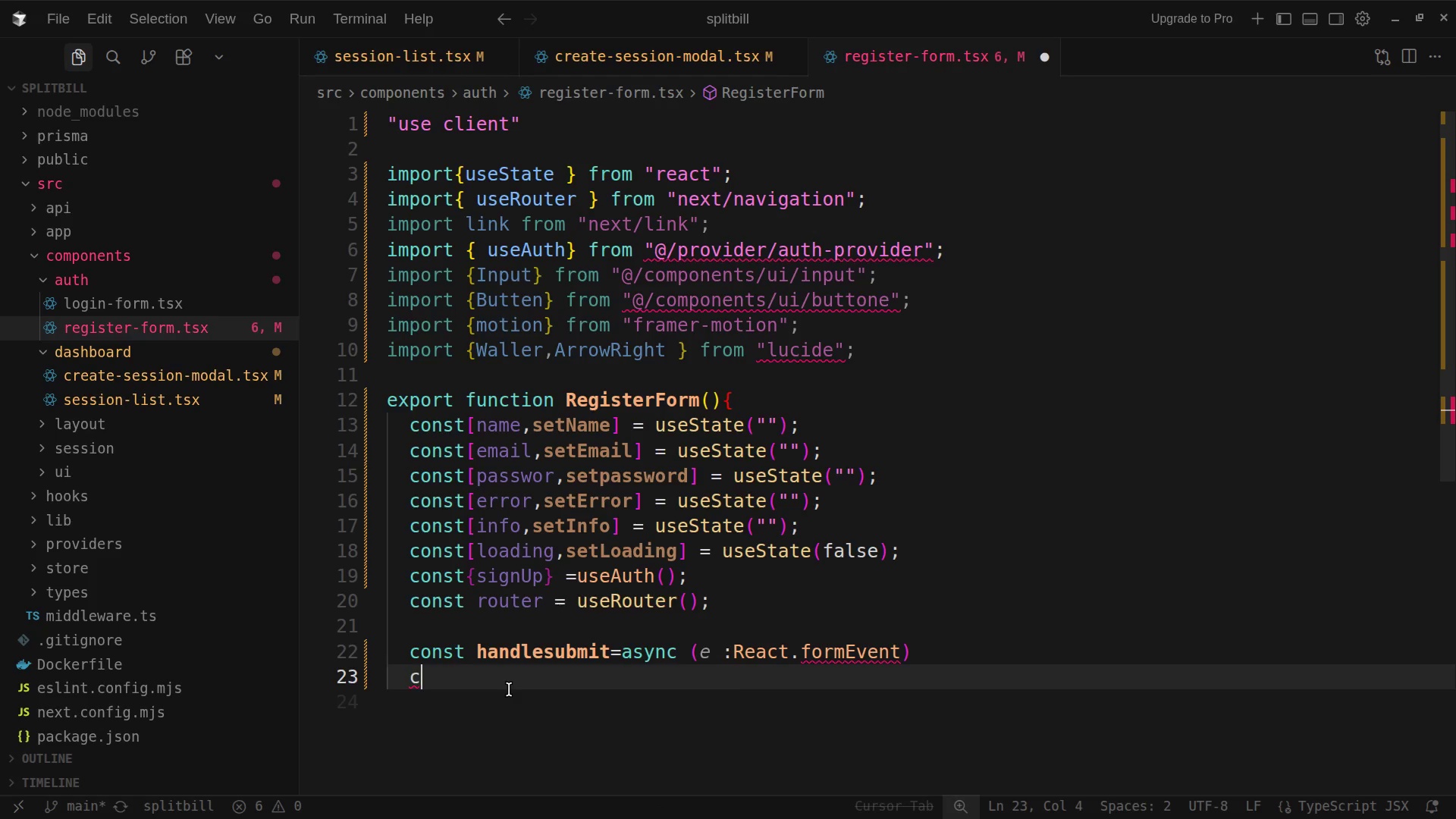 
key(Backspace)
 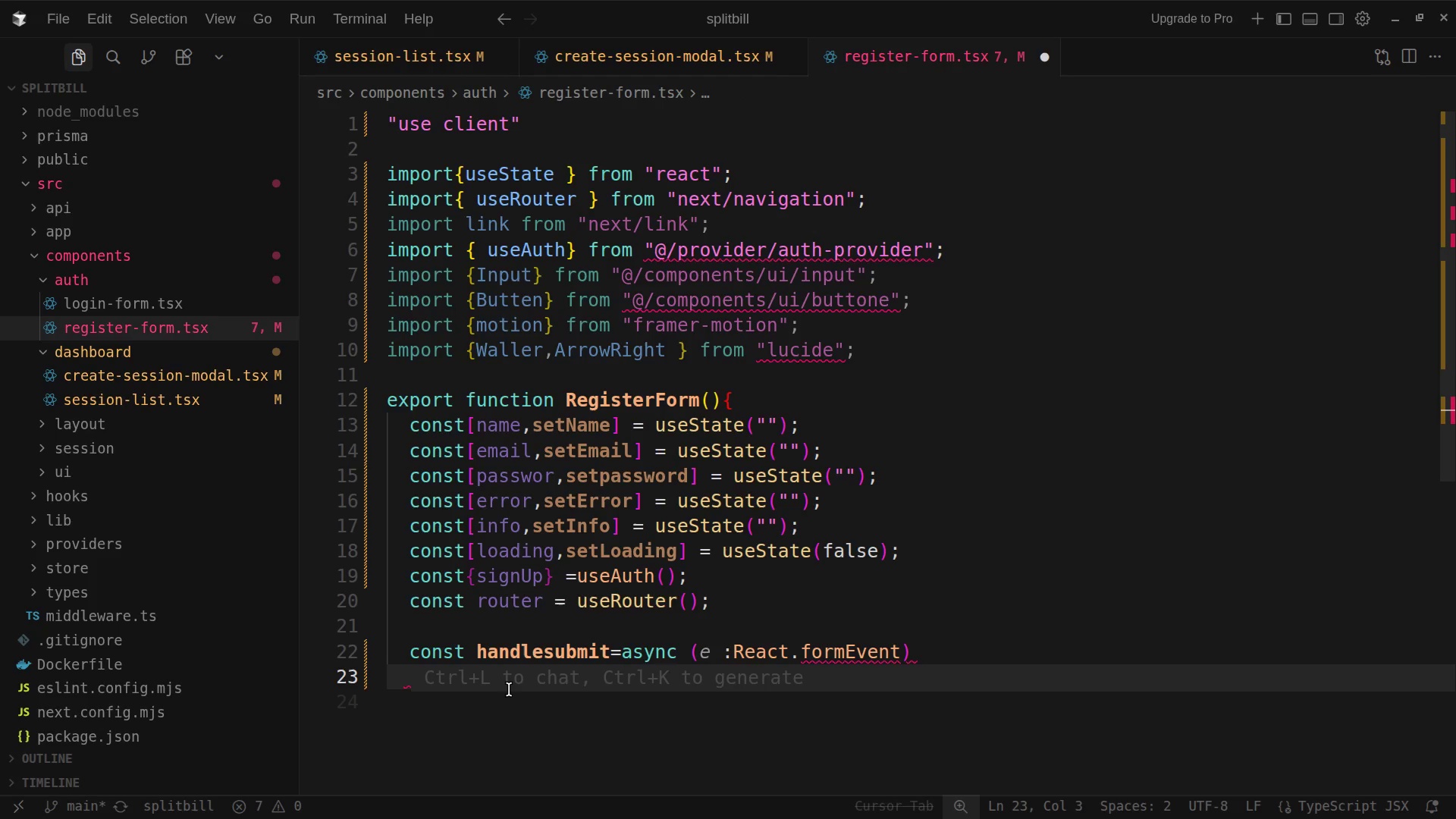 
key(E)
 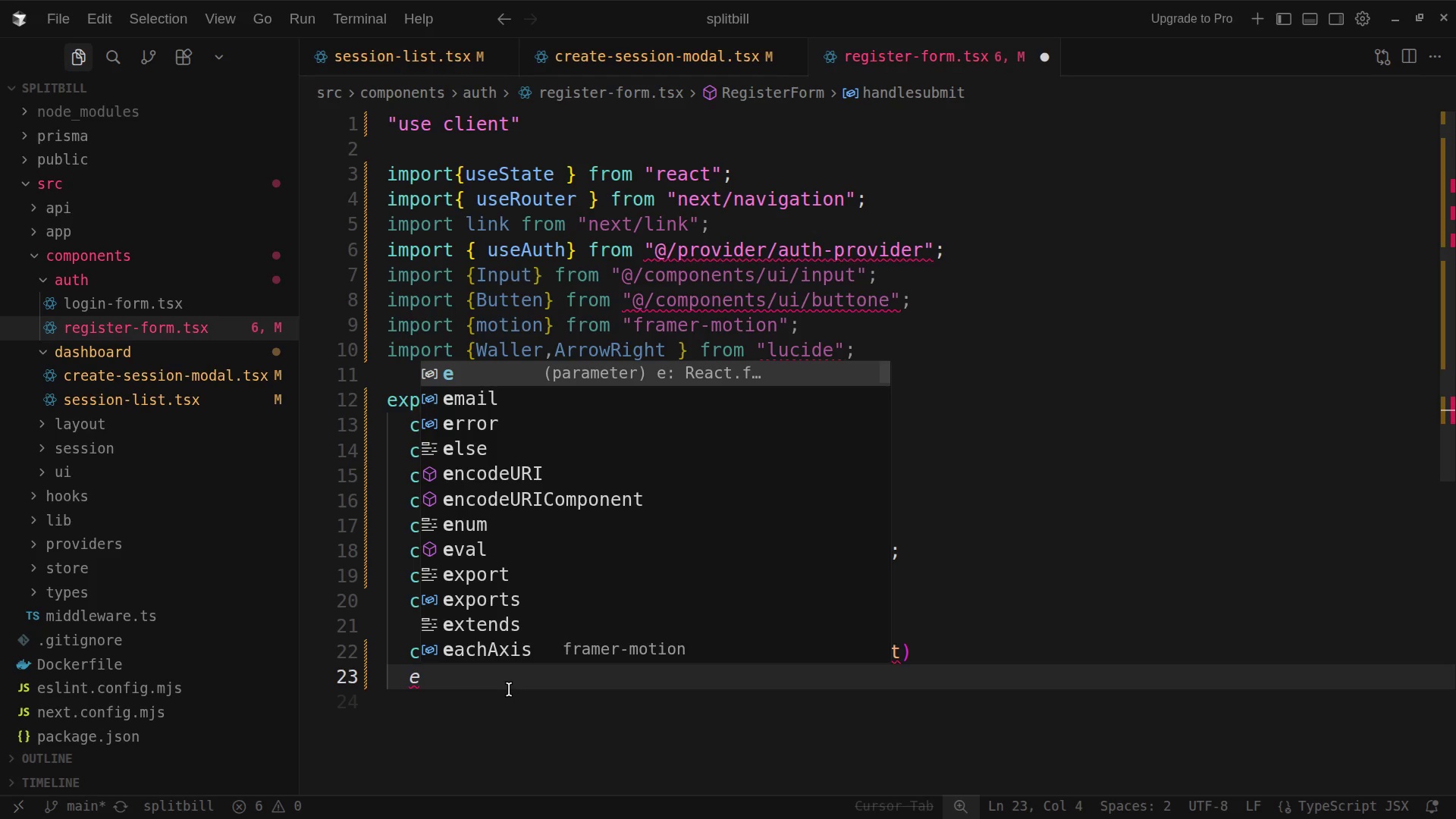 
wait(15.95)
 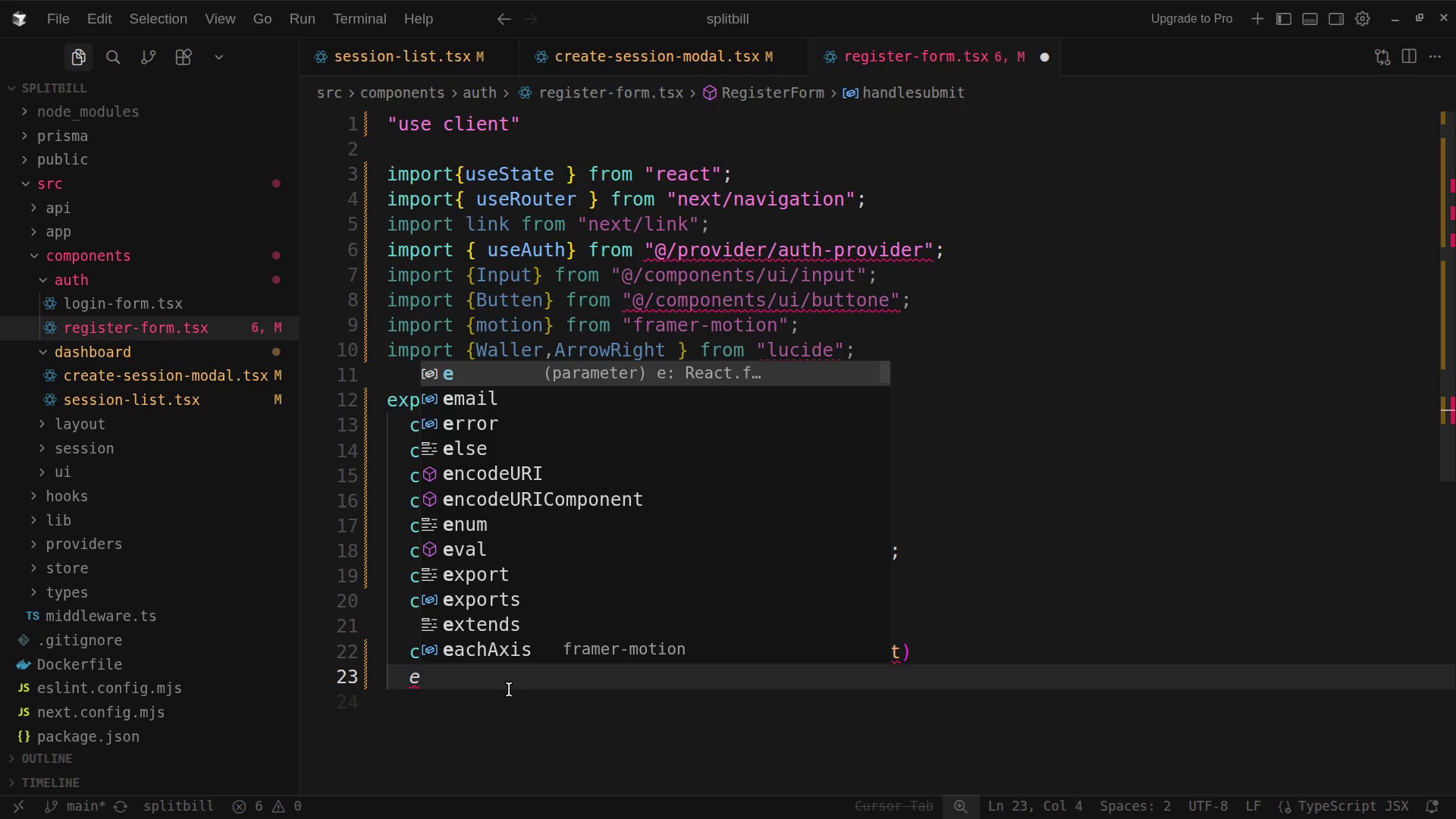 
type(-prive)
 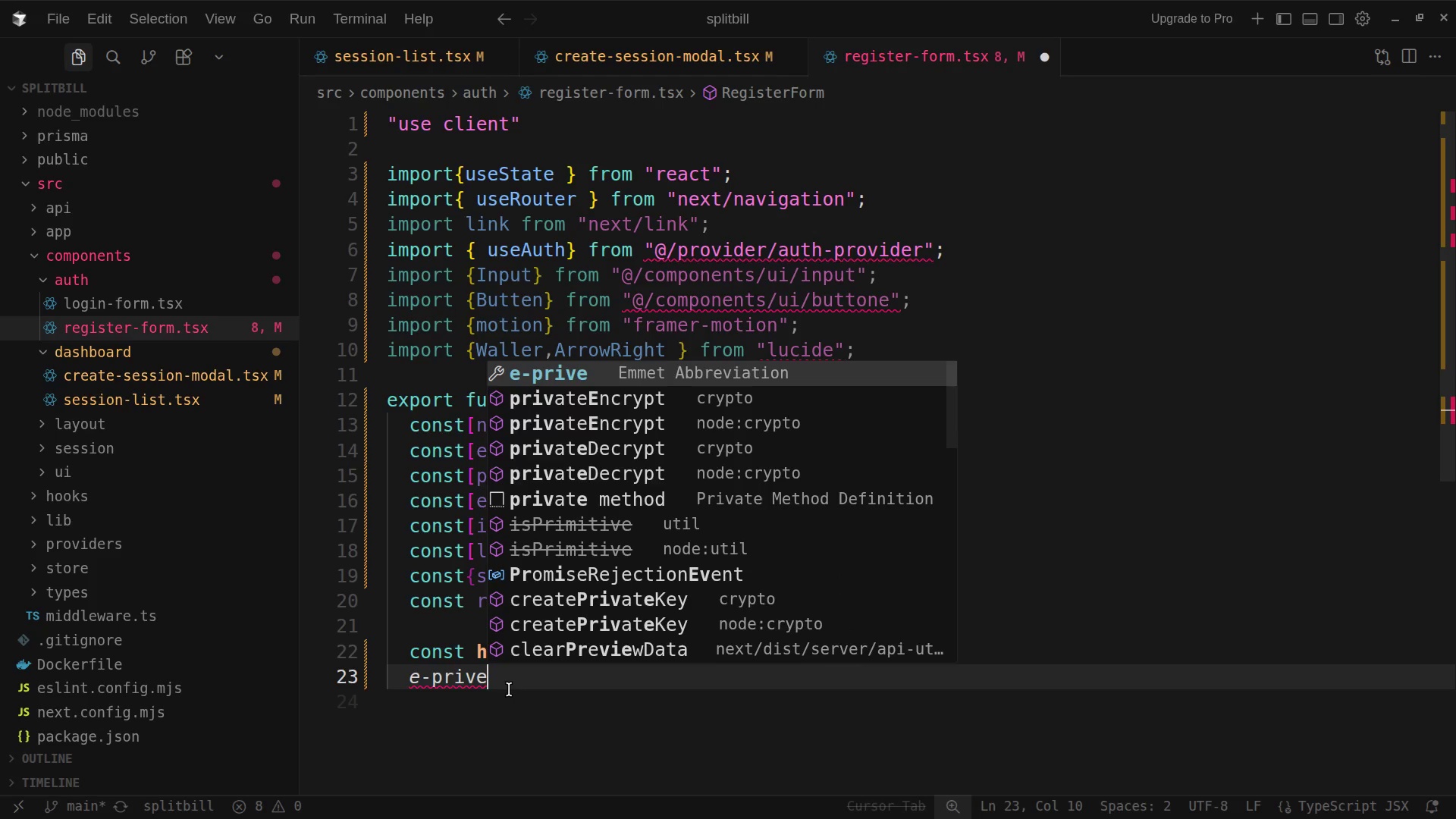 
wait(12.05)
 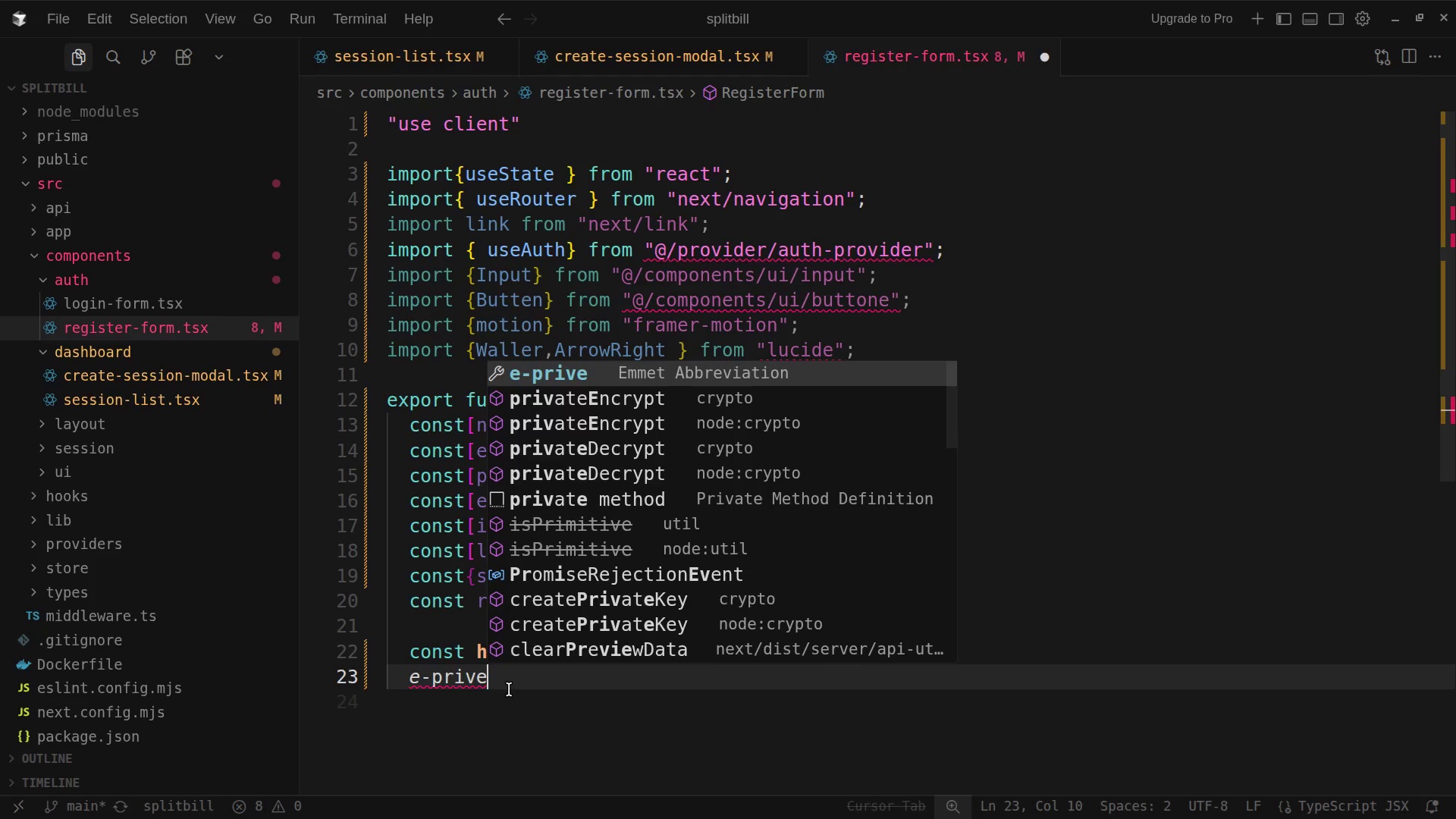 
type(ntDay)
 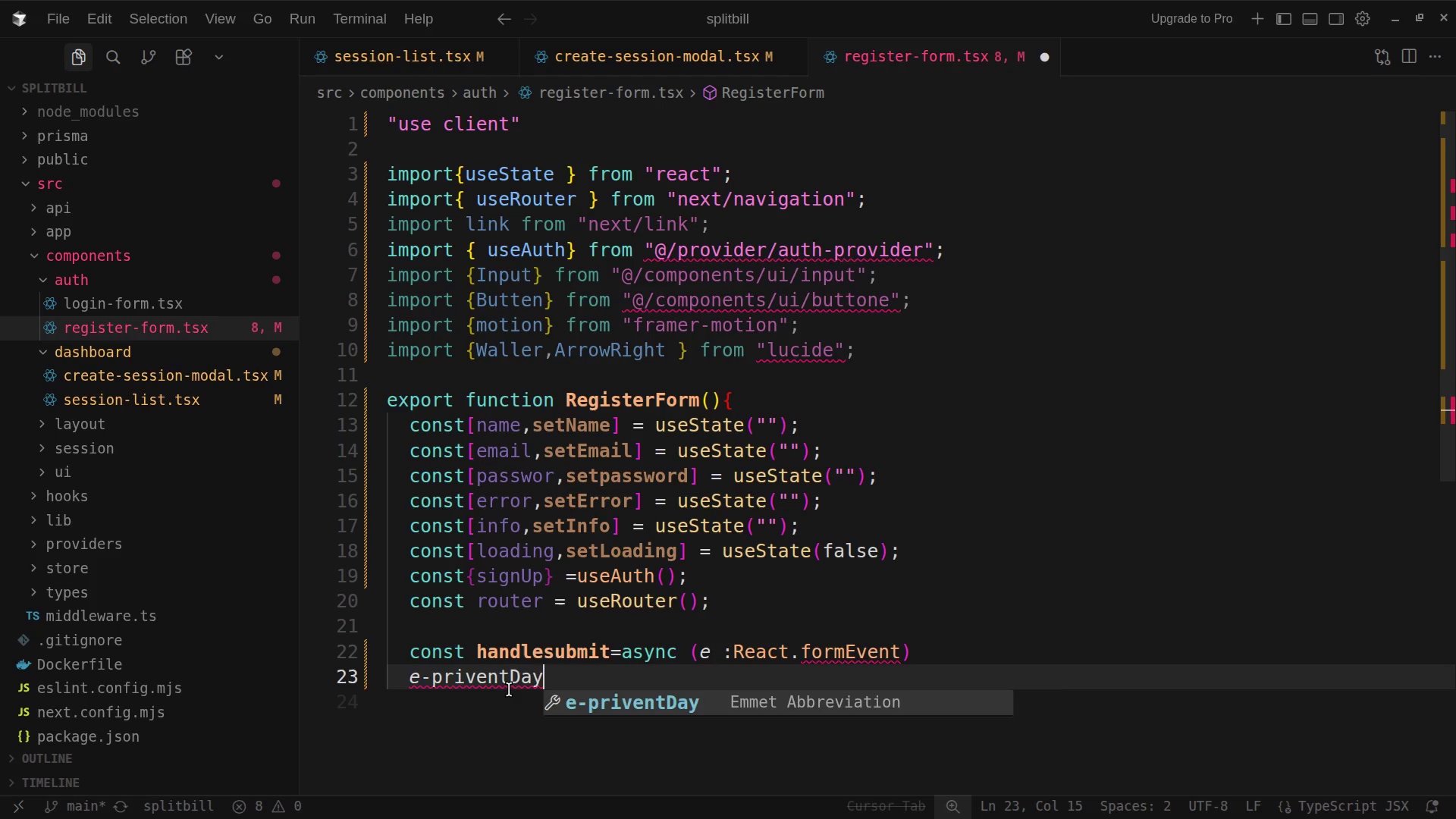 
wait(13.52)
 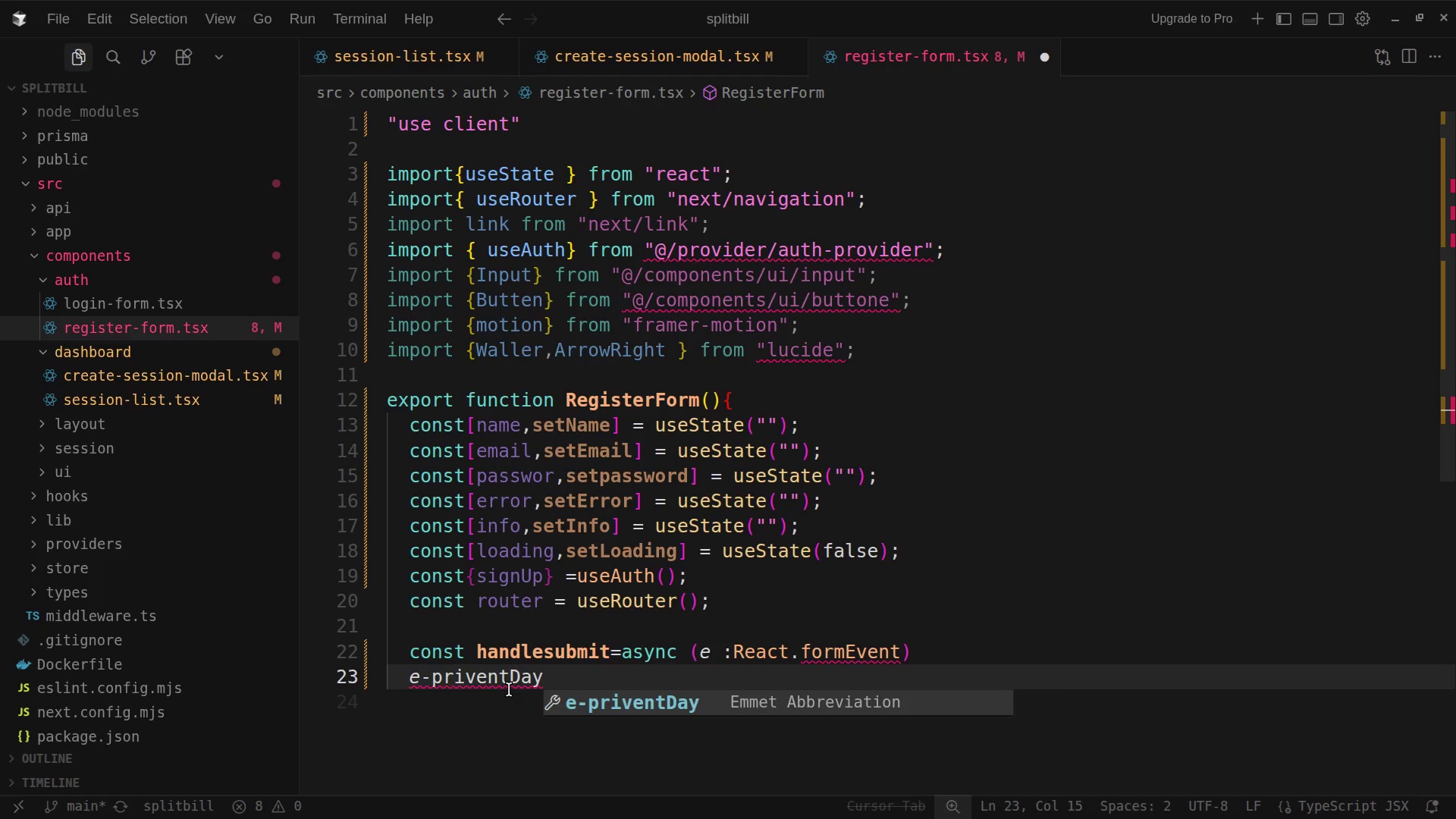 
key(Backspace)
key(Backspace)
type(efu)
 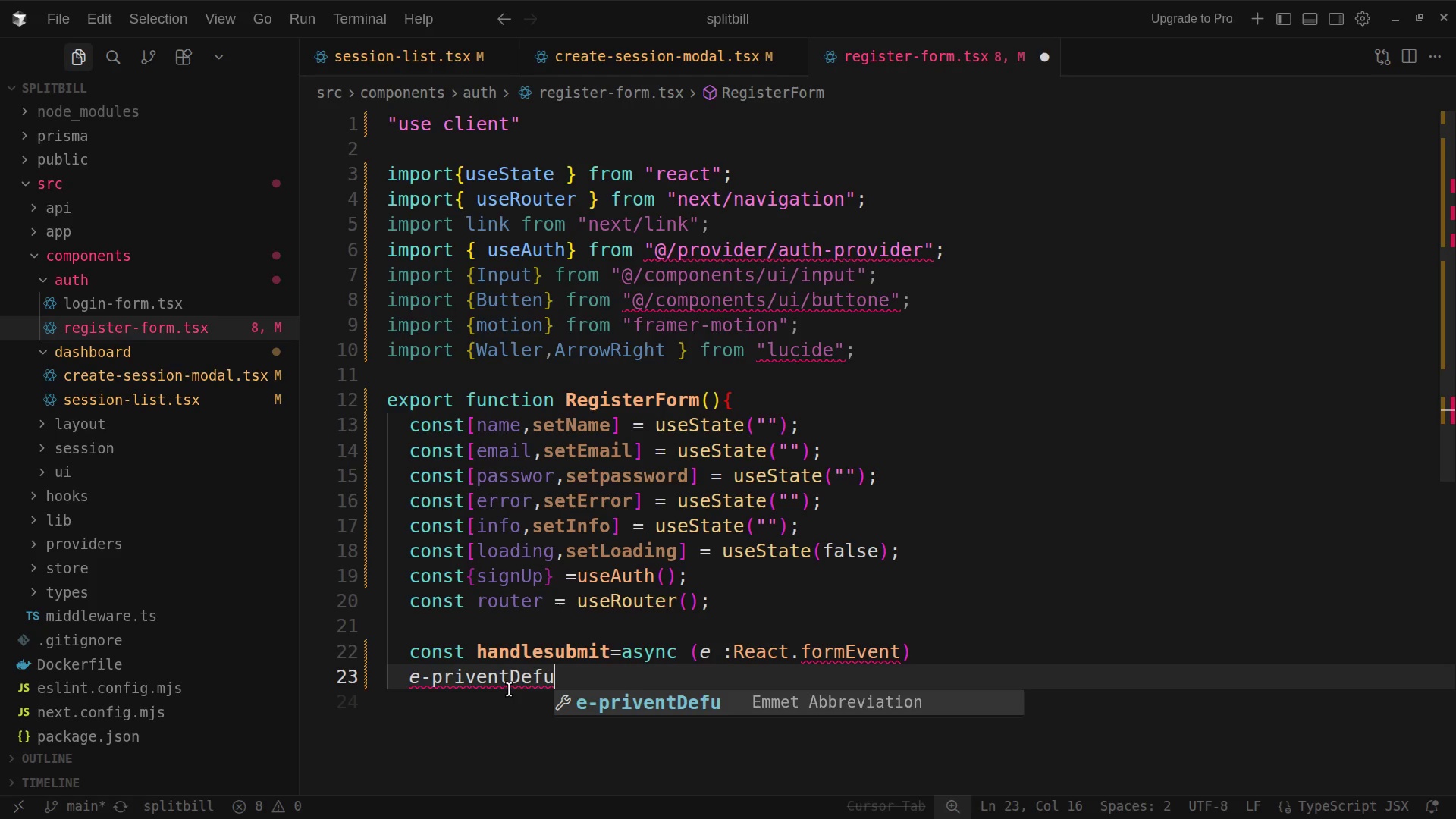 
wait(5.44)
 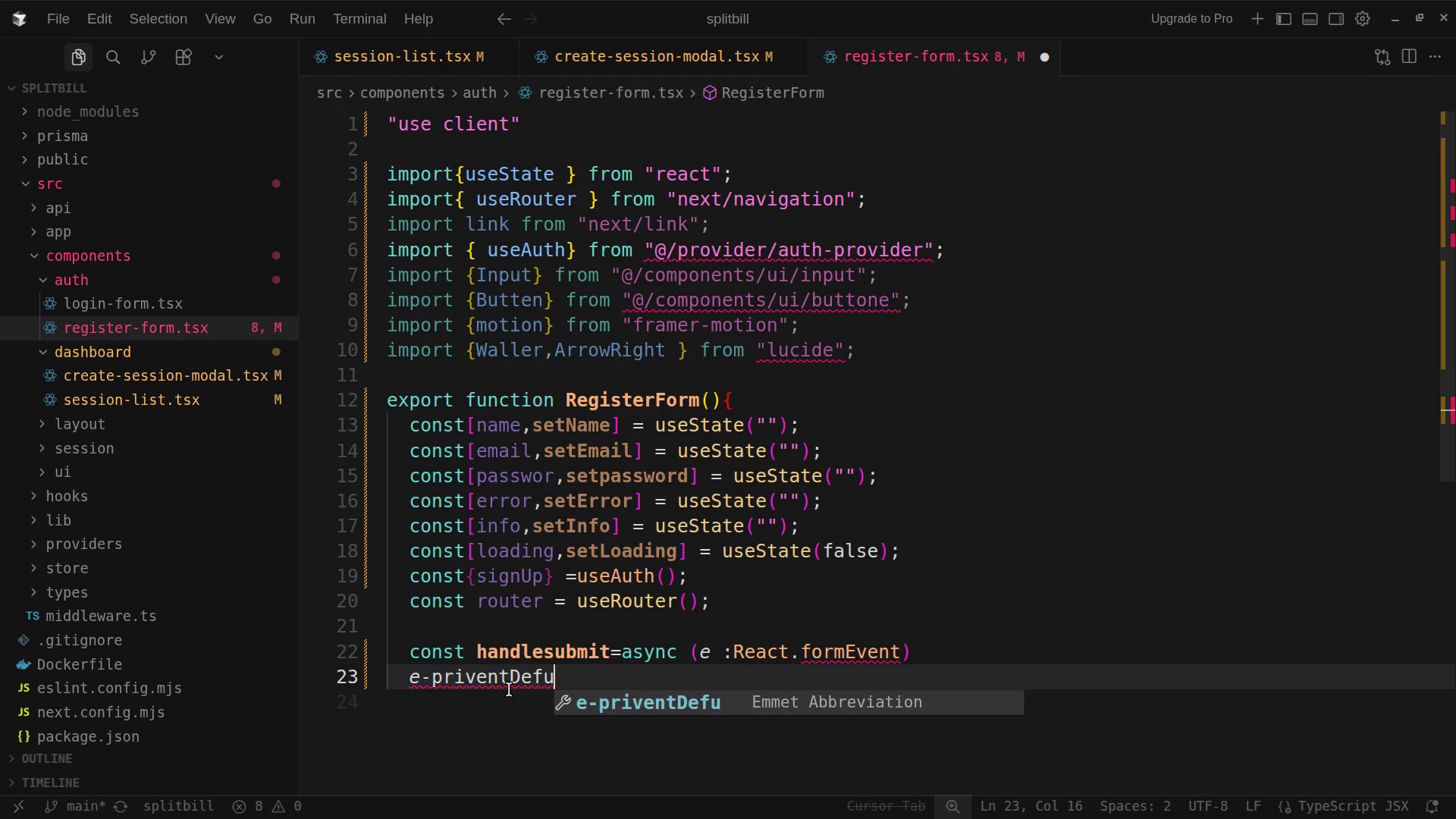 
key(Backspace)
type(aul)
 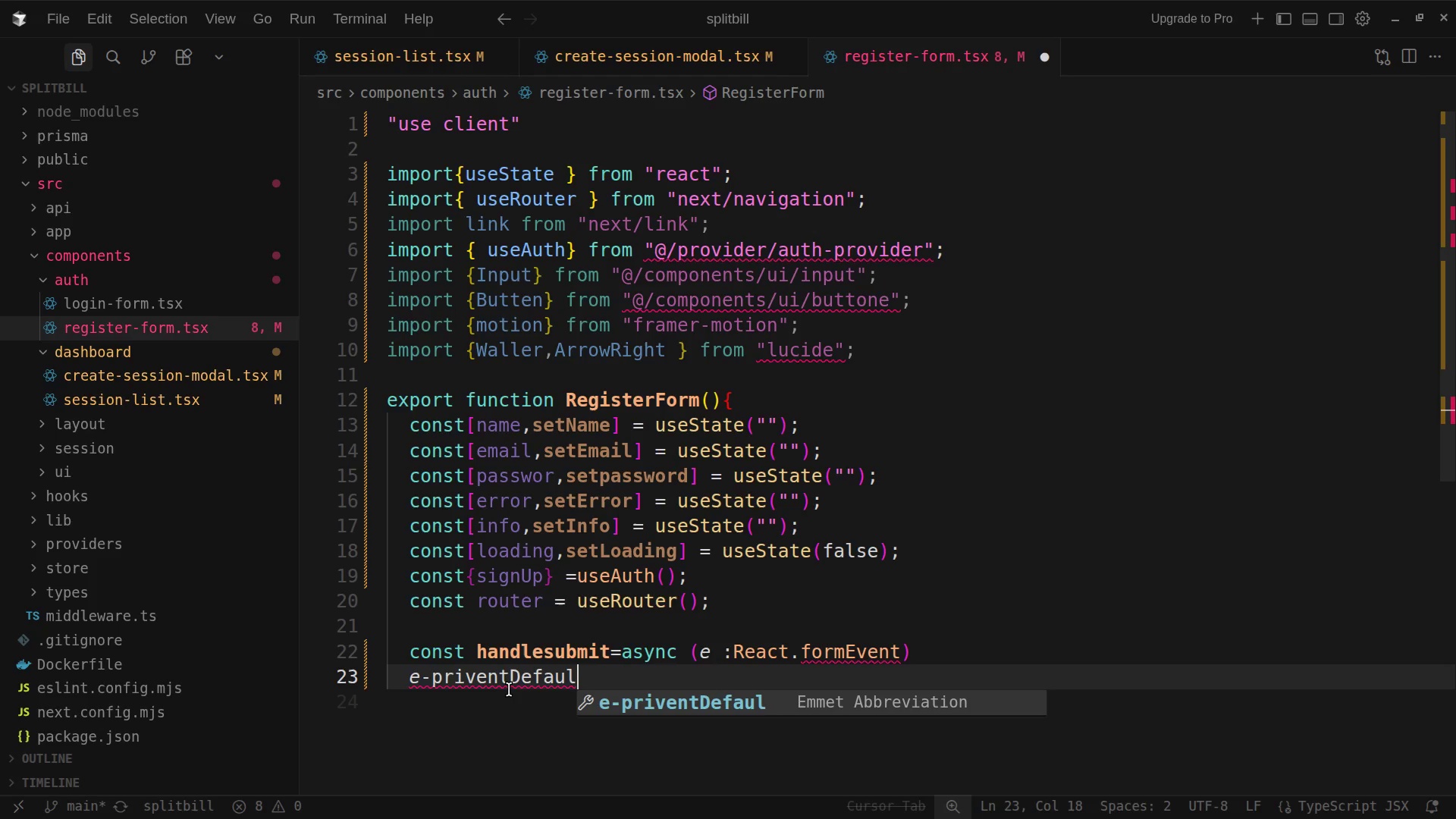 
type(we)
 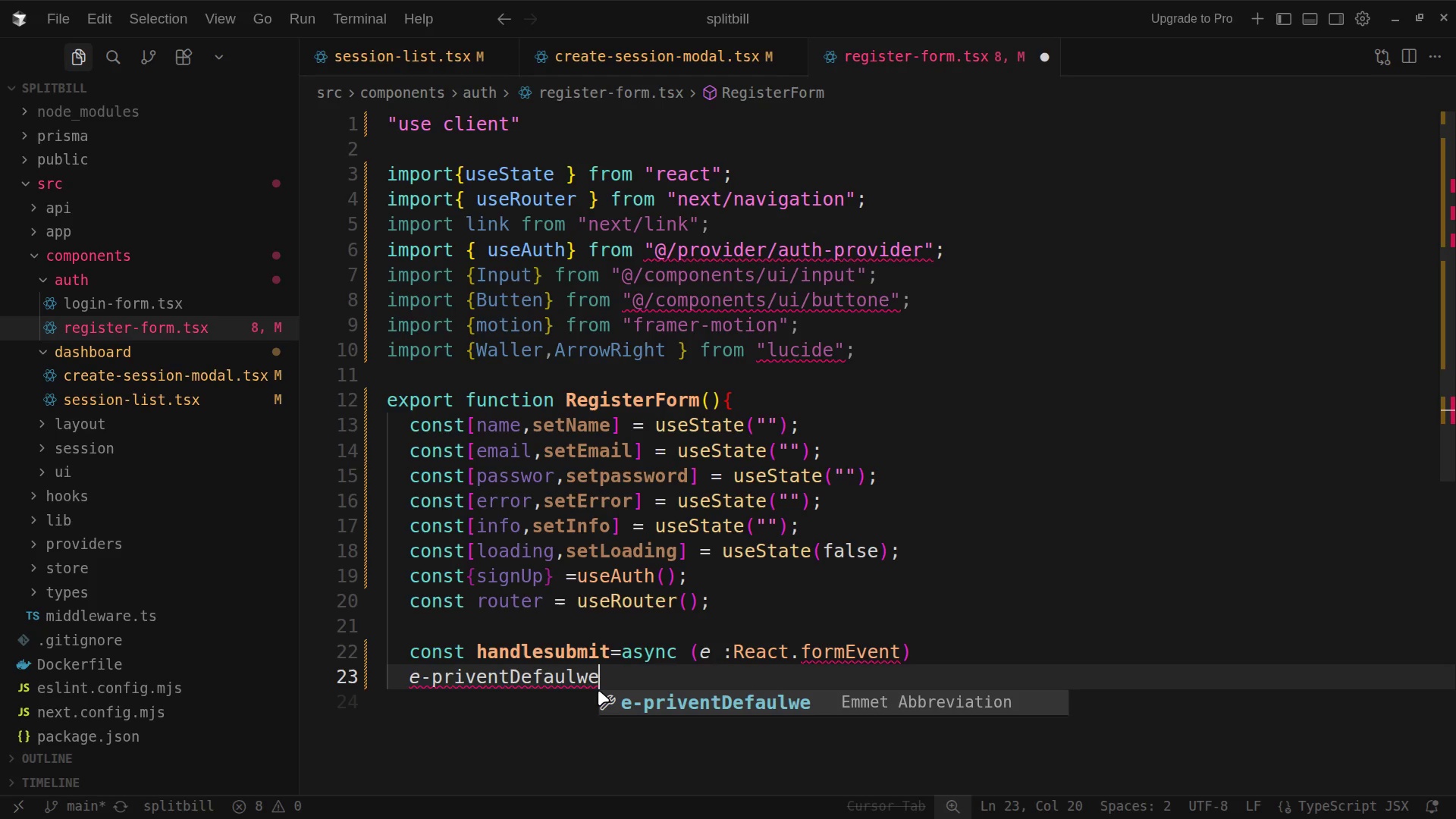 
wait(15.19)
 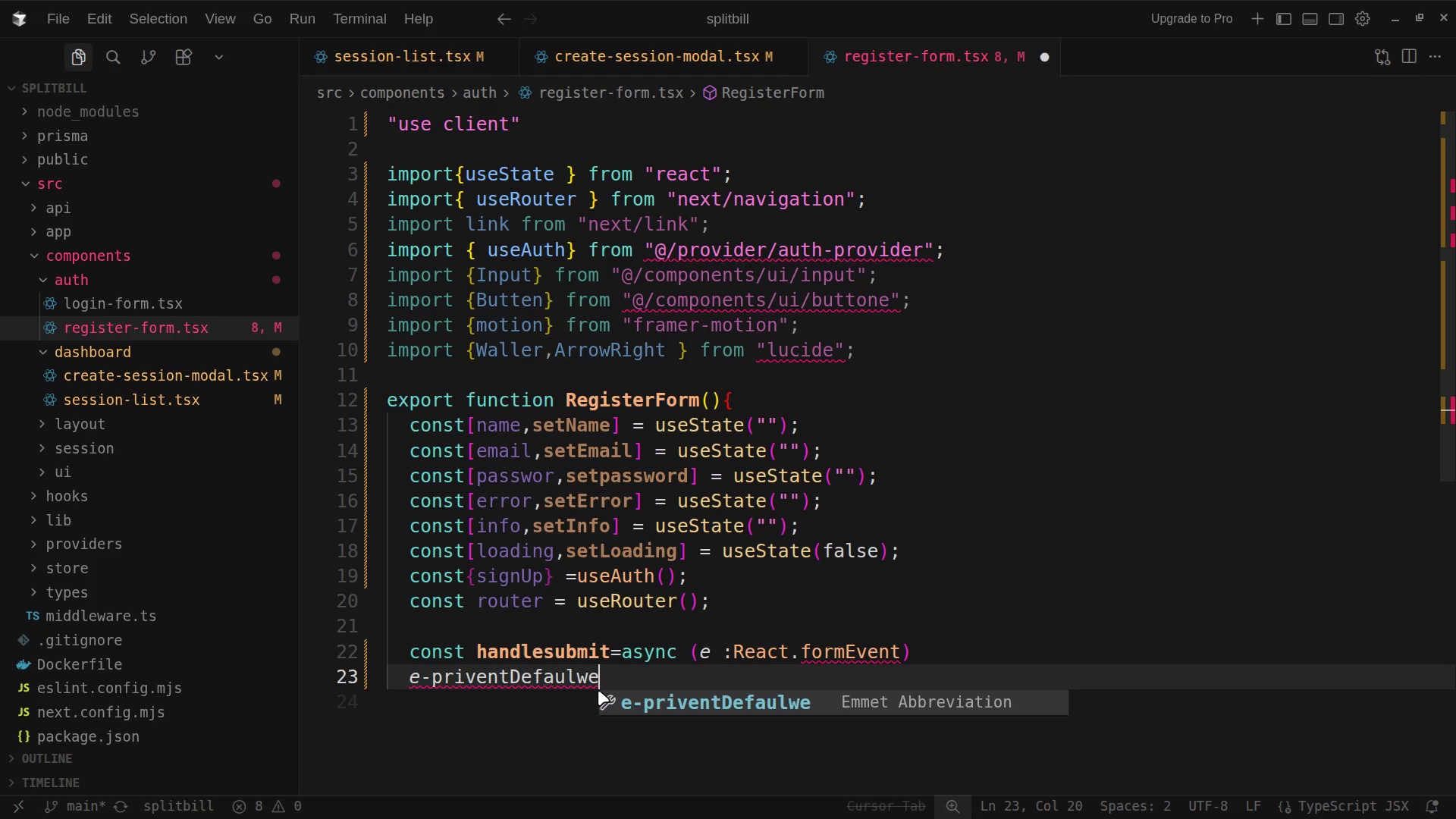 
key(Backspace)
 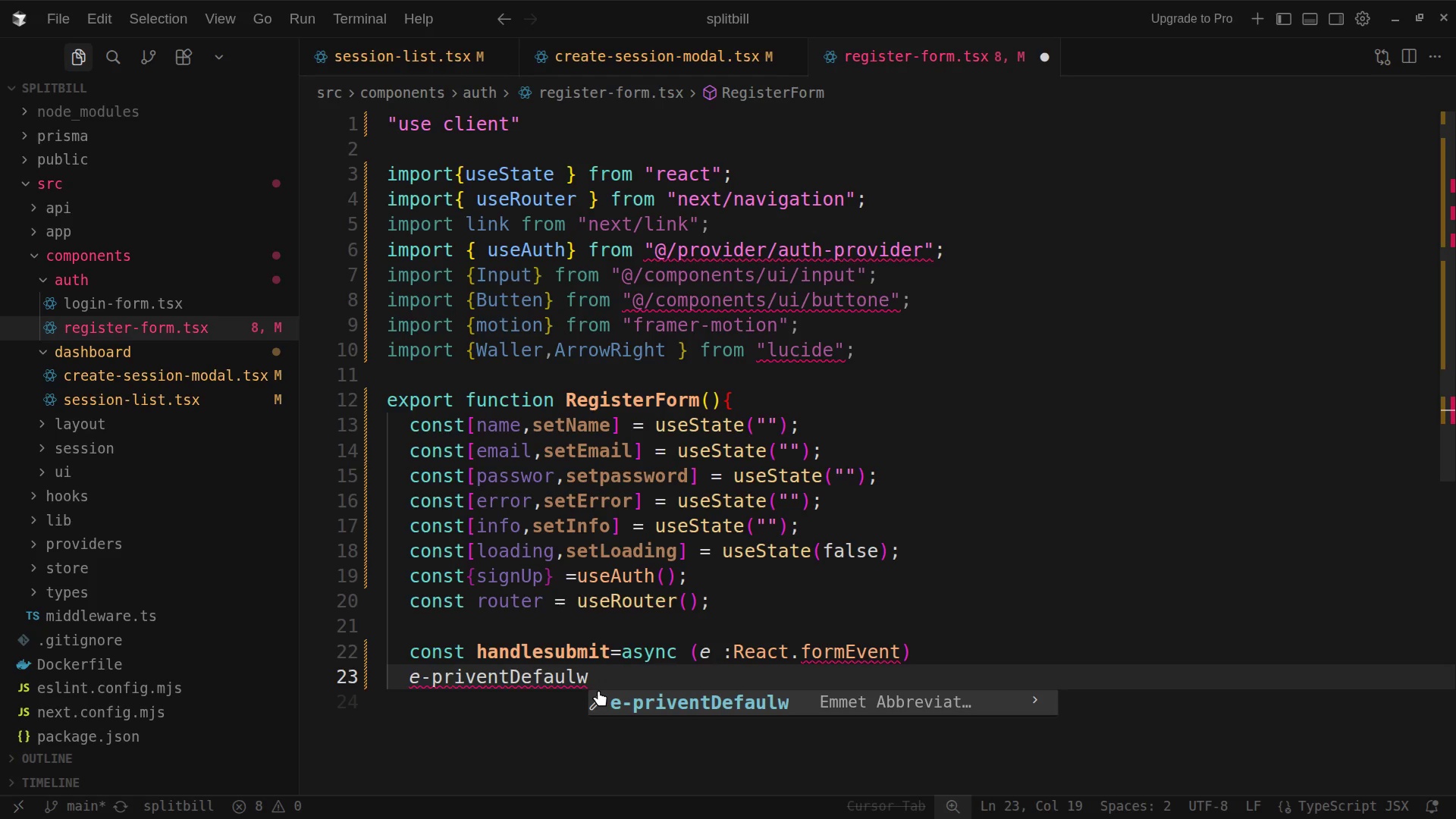 
wait(12.85)
 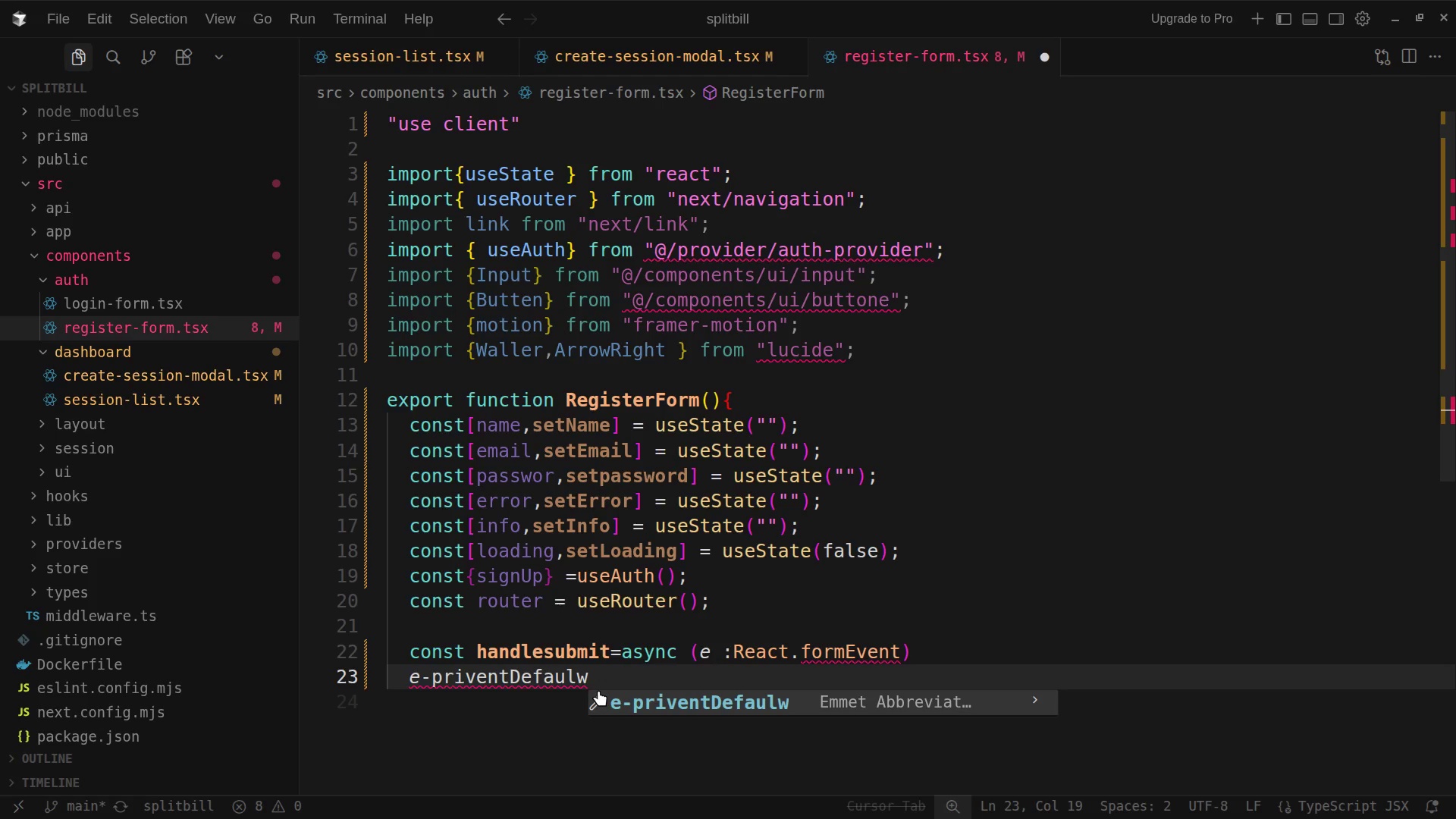 
left_click([534, 683])
 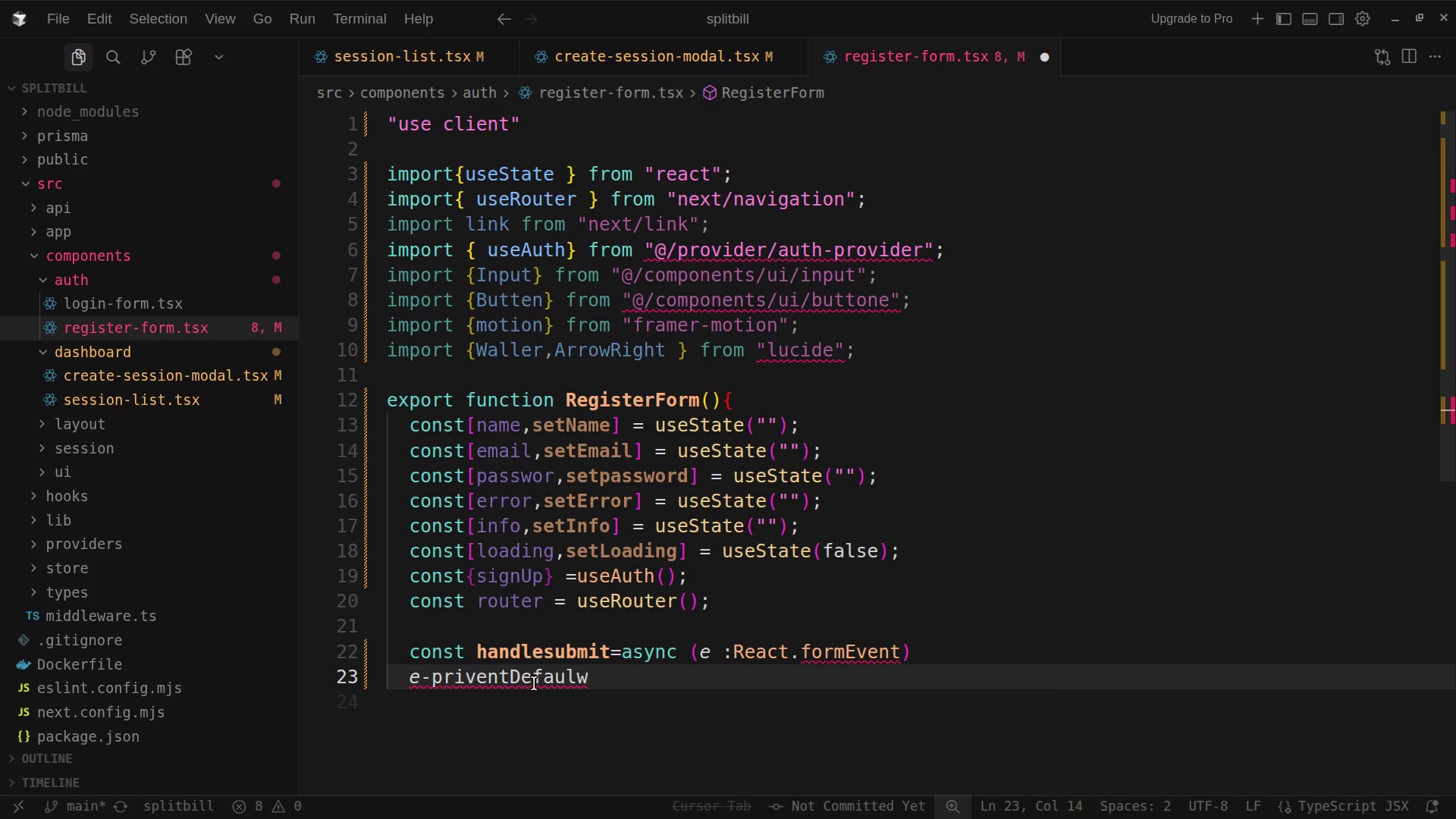 
key(Backspace)
 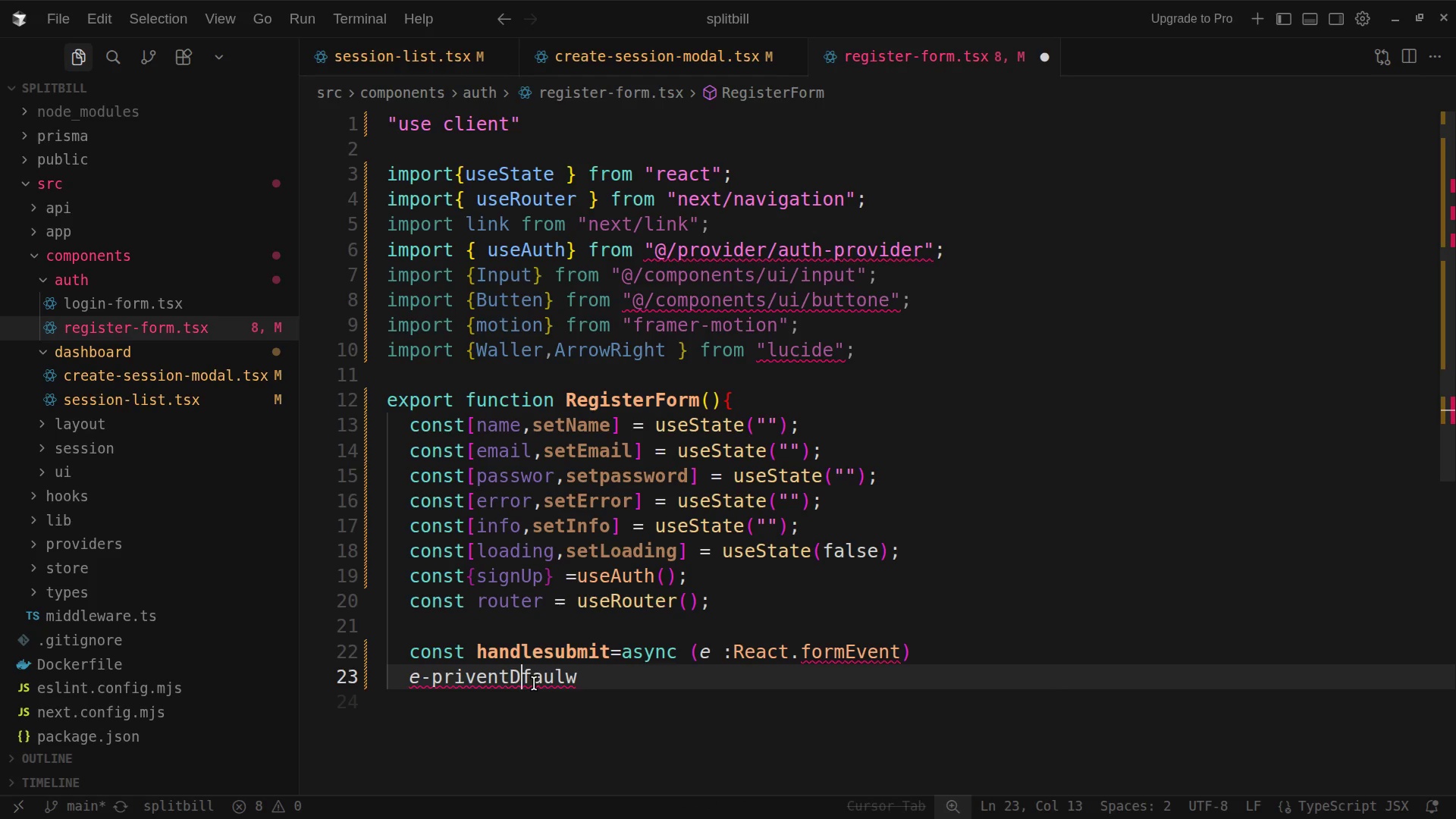 
key(A)
 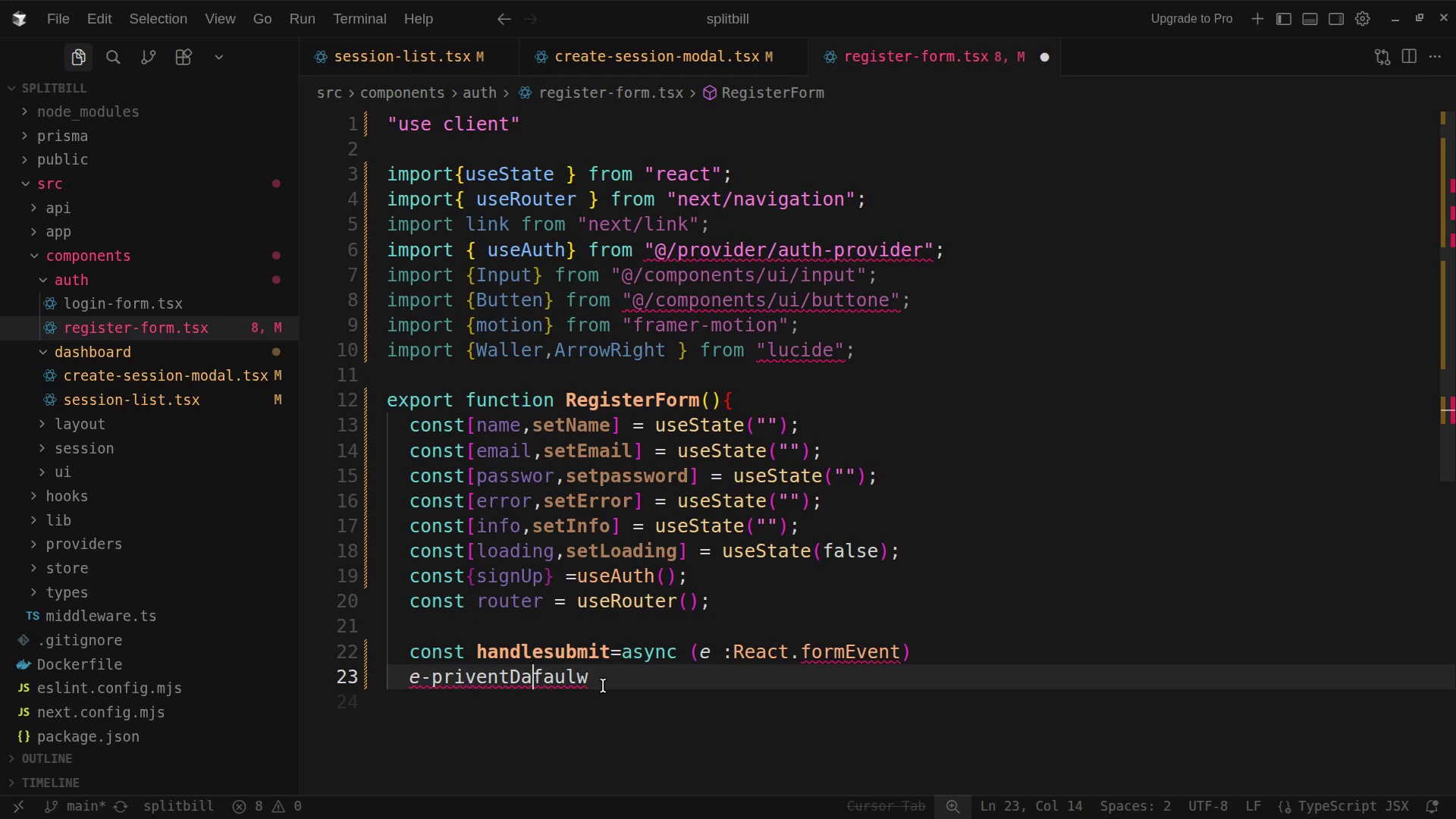 
left_click([603, 674])
 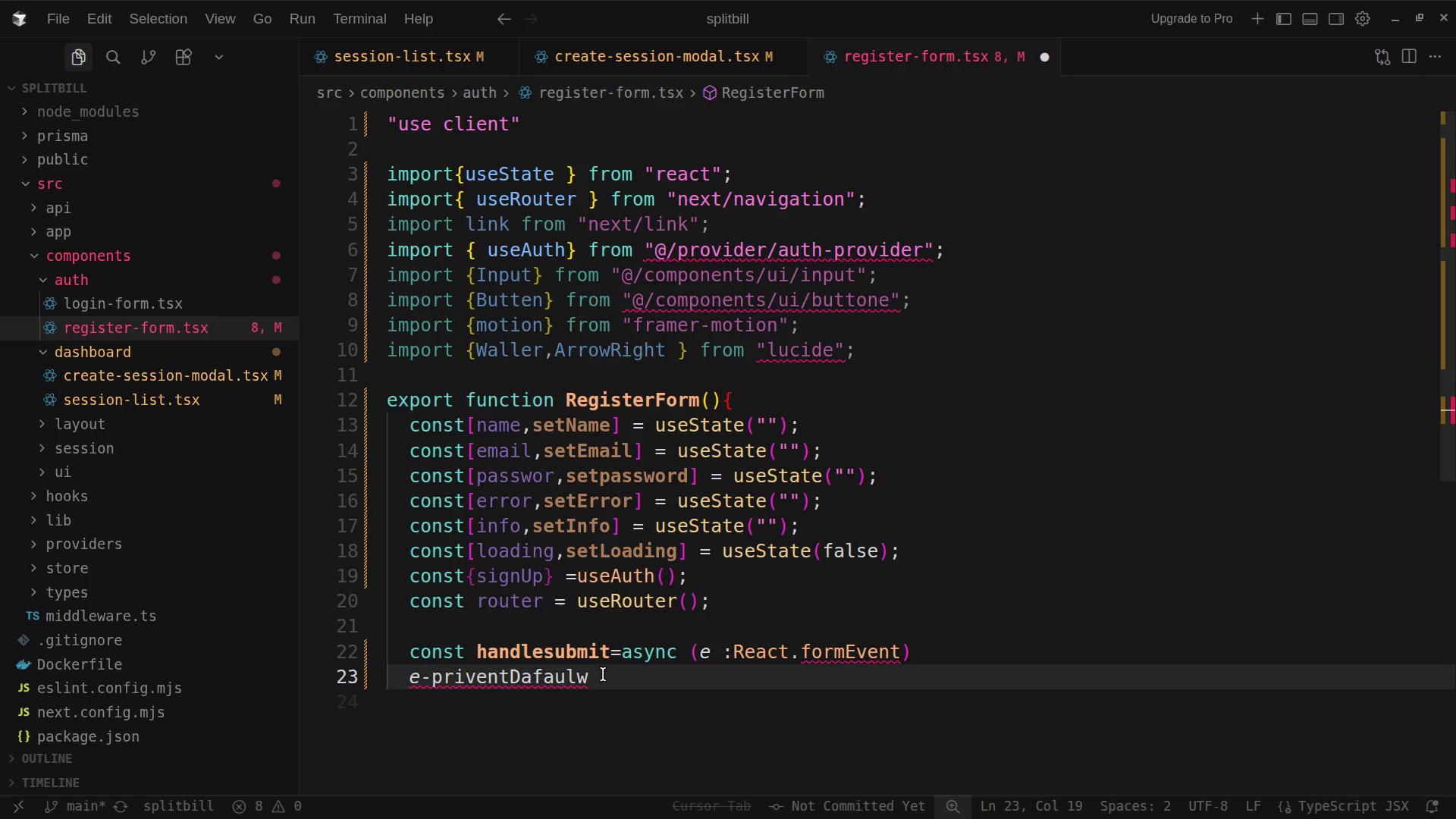 
wait(20.68)
 